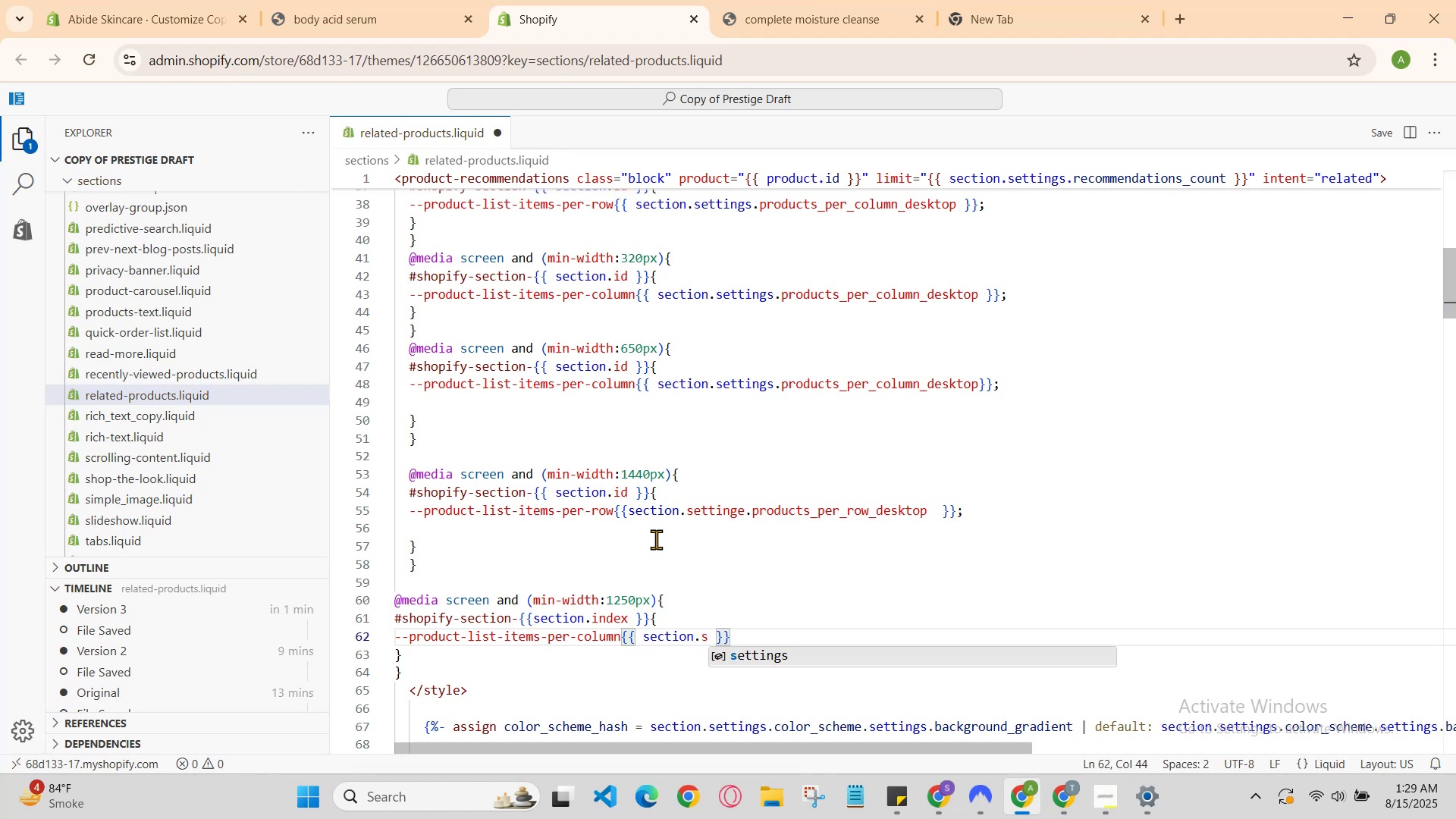 
key(Enter)
 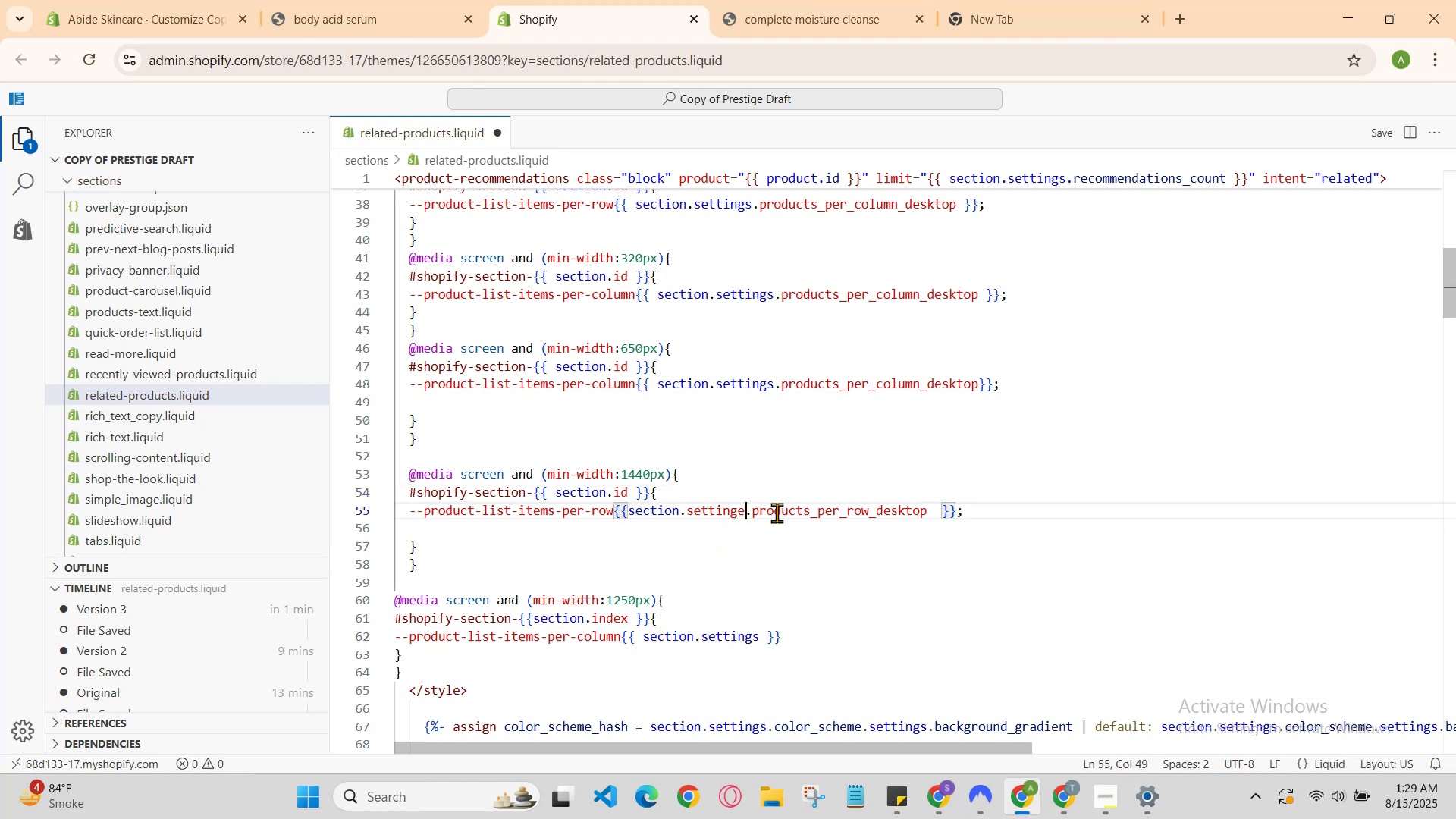 
key(Backspace)
 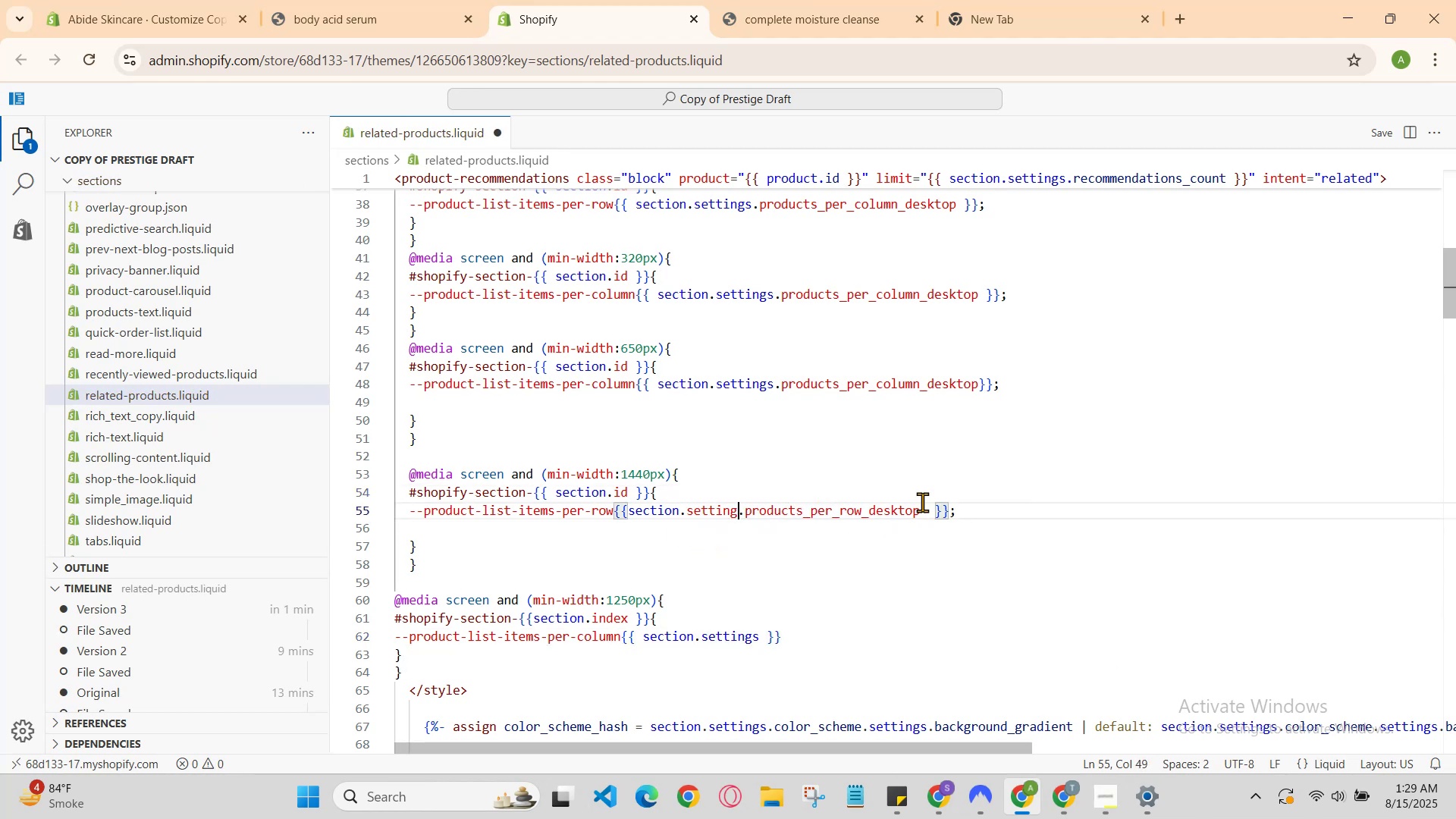 
key(S)
 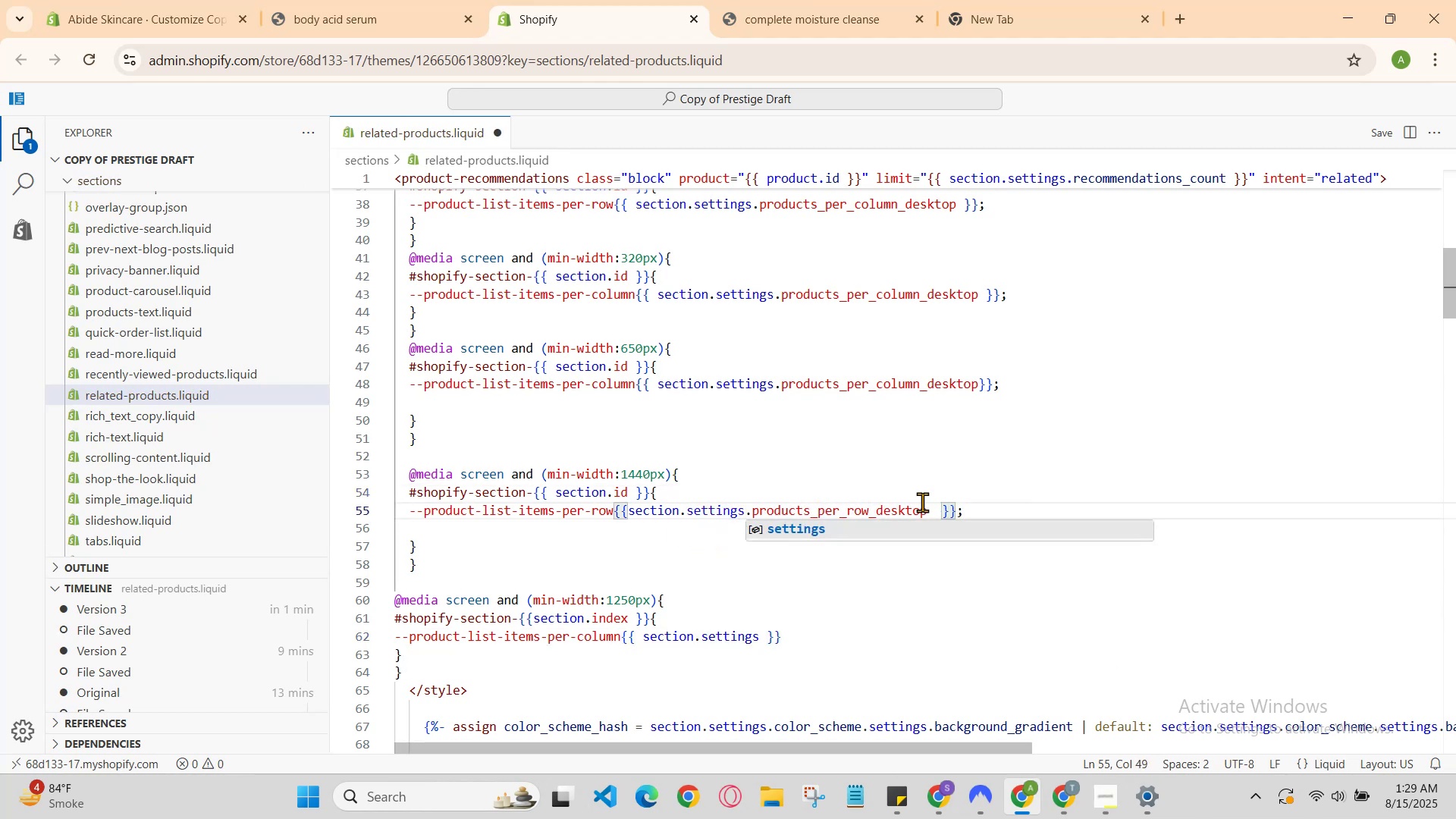 
key(Enter)
 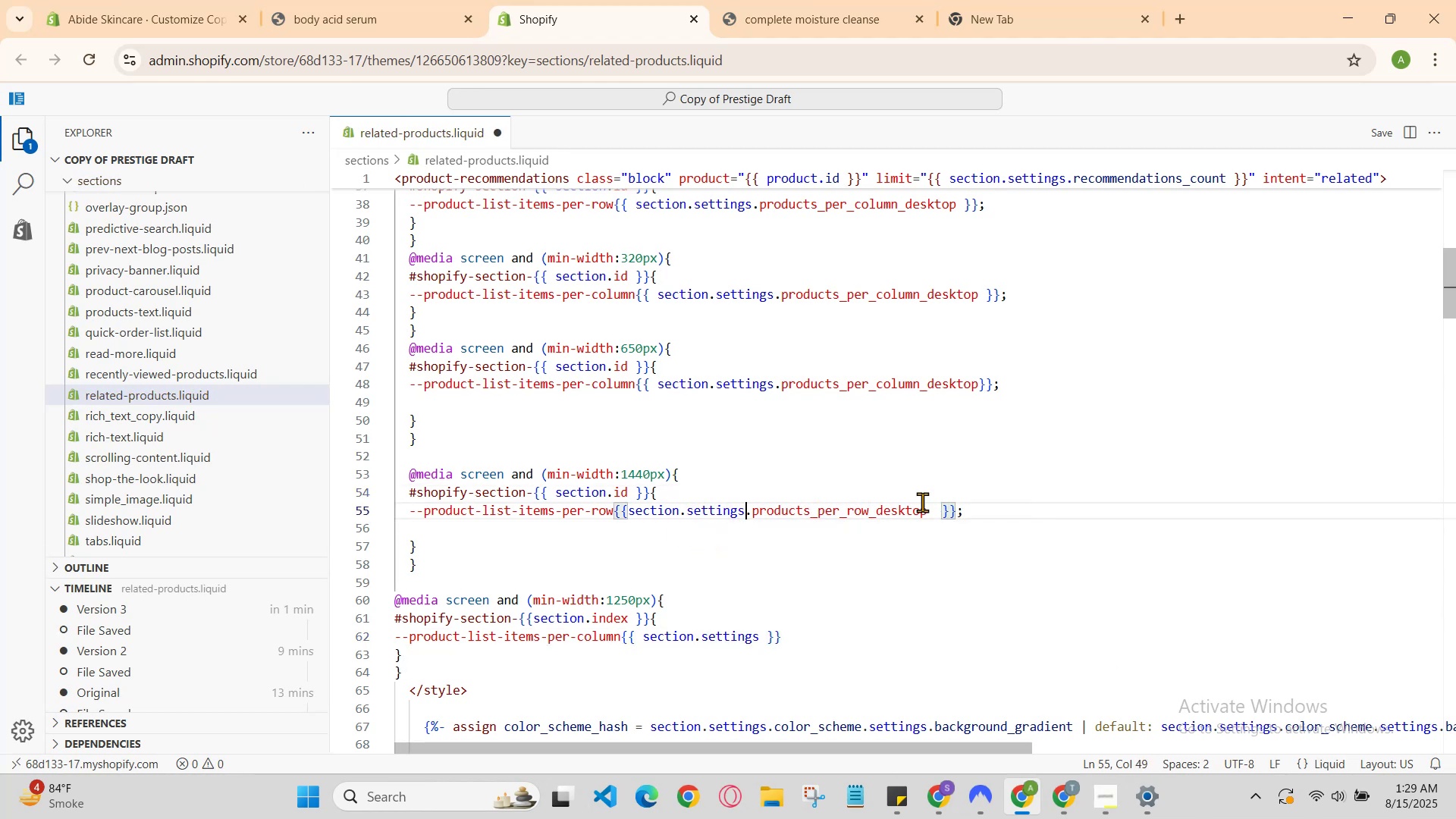 
key(ArrowDown)
 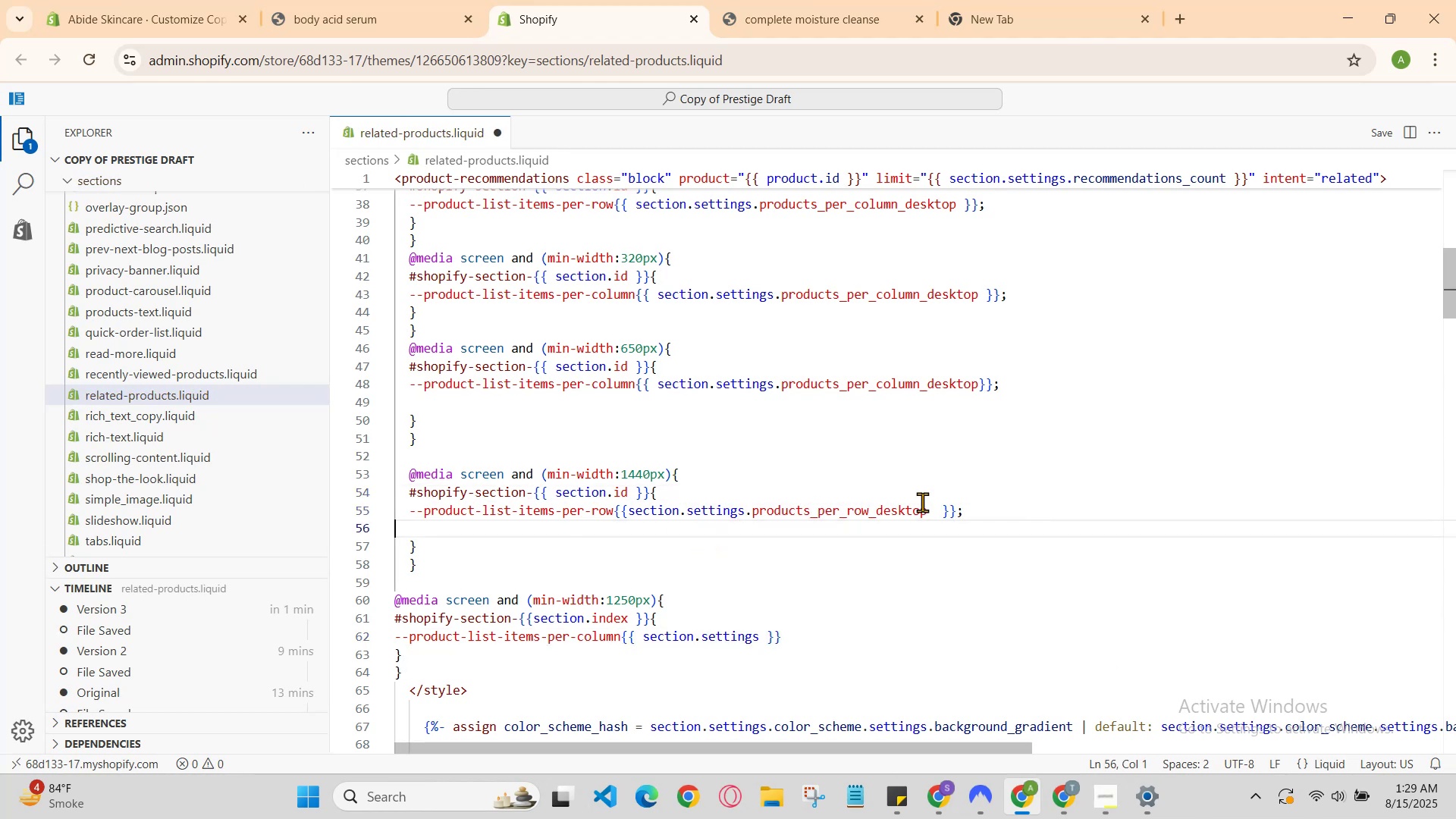 
key(ArrowDown)
 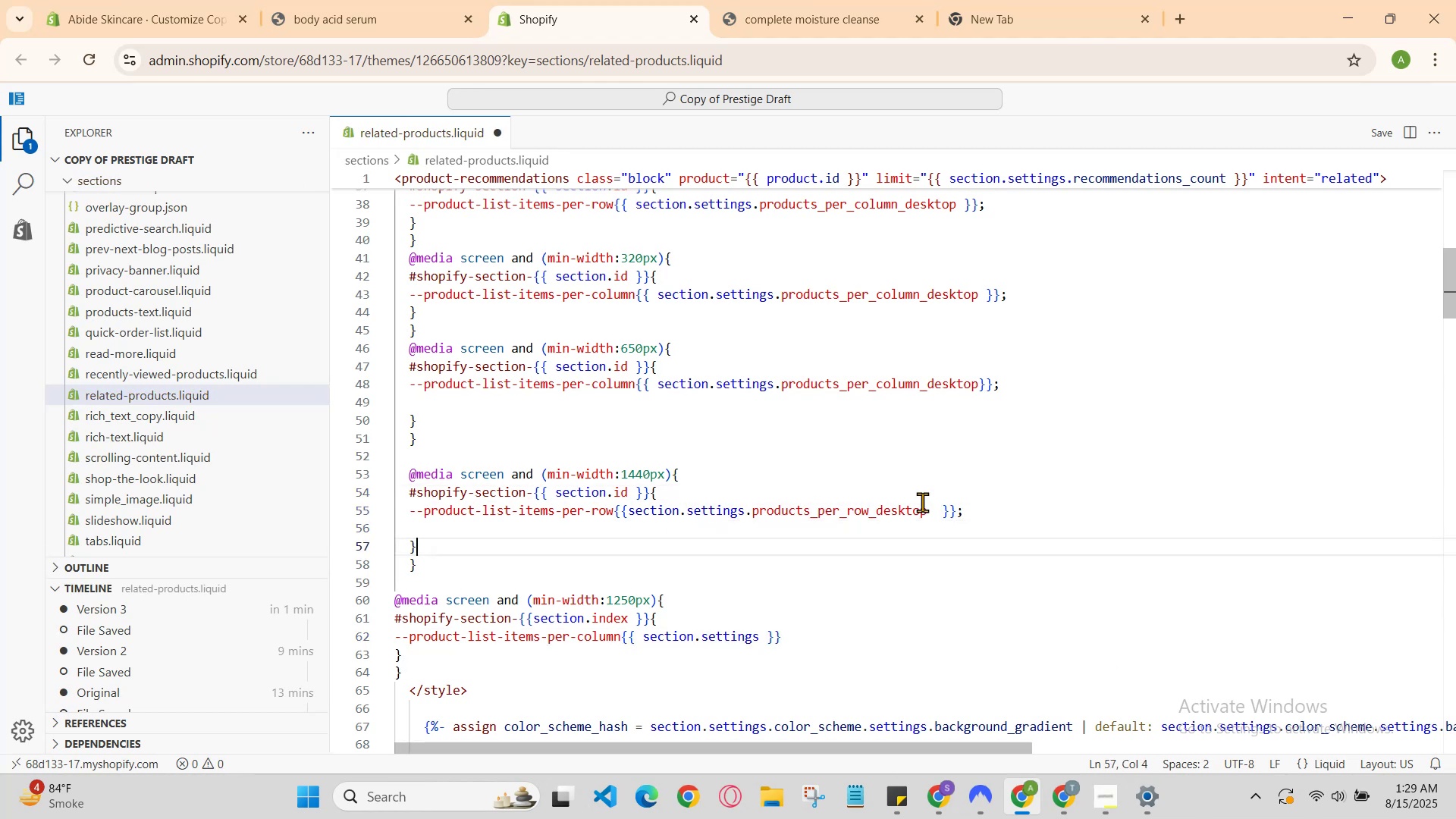 
key(ArrowDown)
 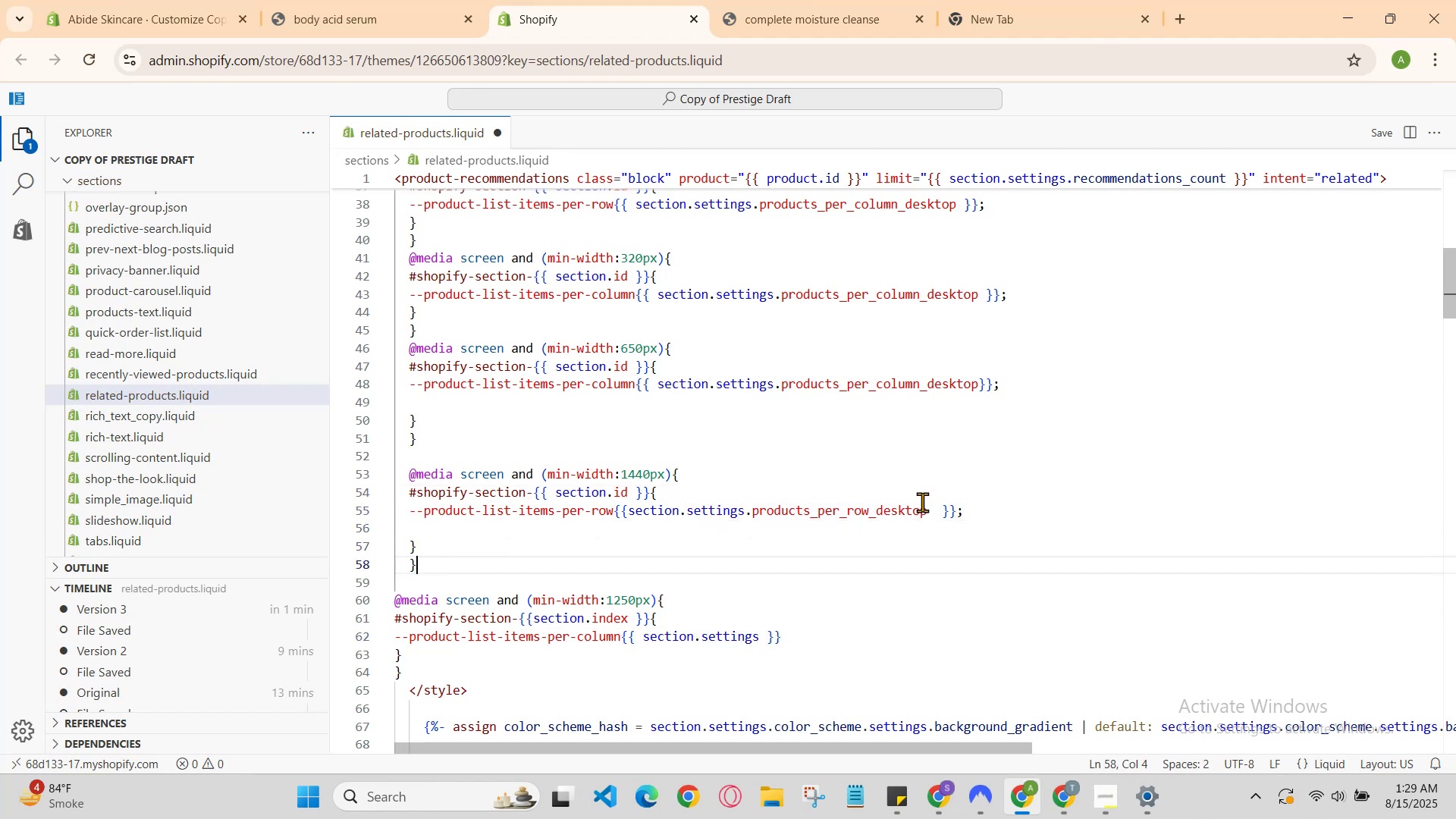 
key(ArrowDown)
 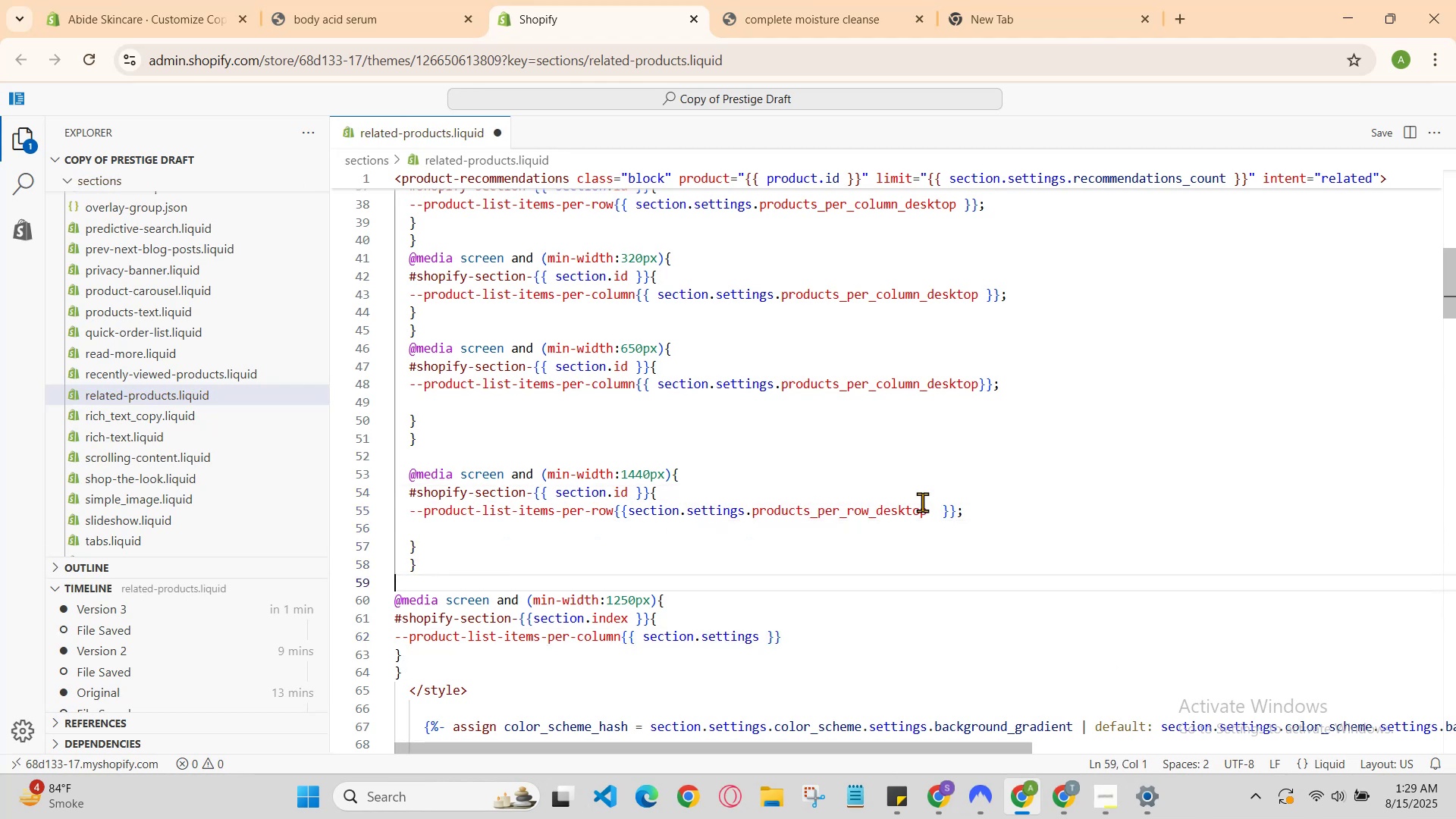 
key(ArrowDown)
 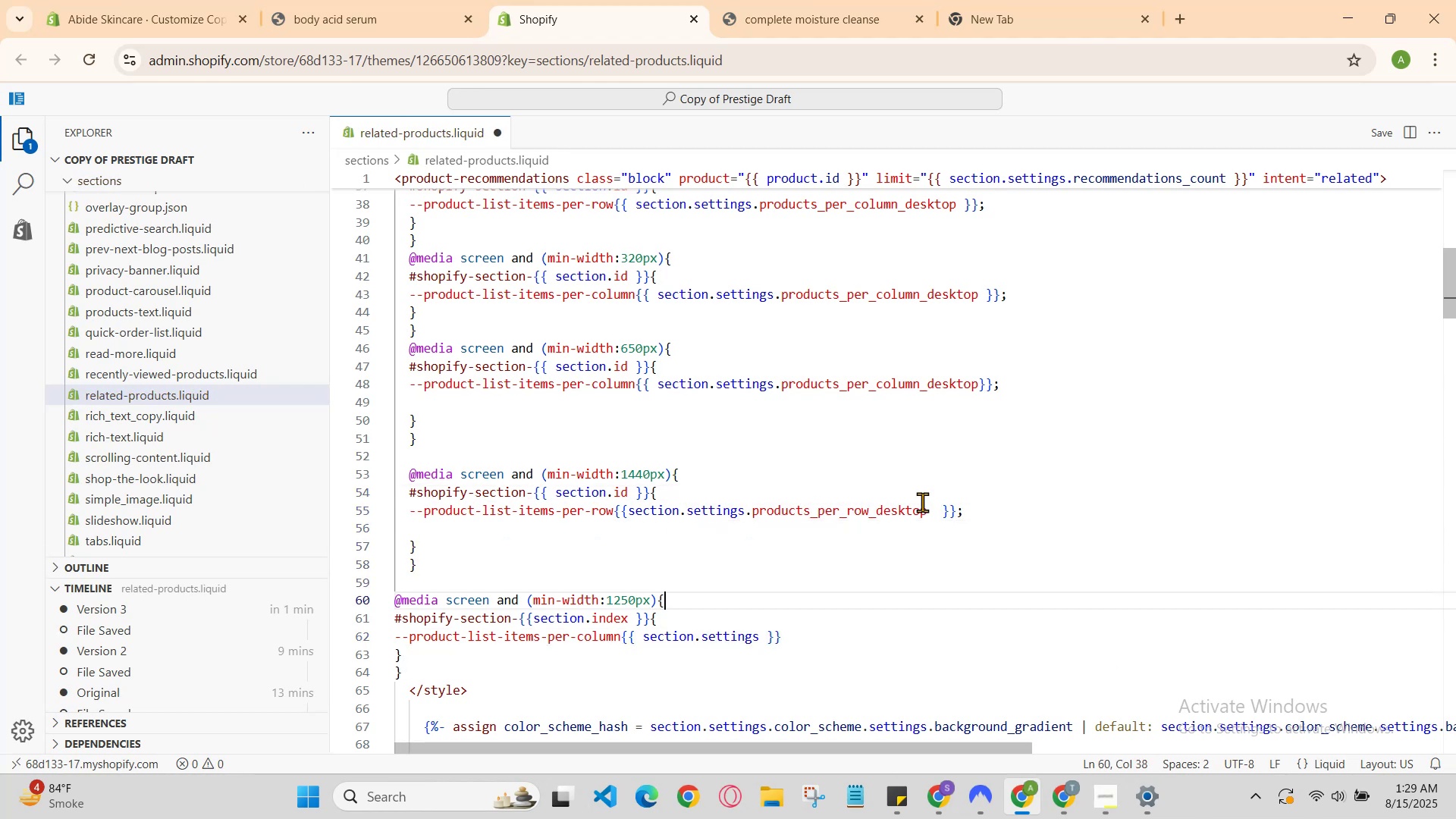 
key(ArrowDown)
 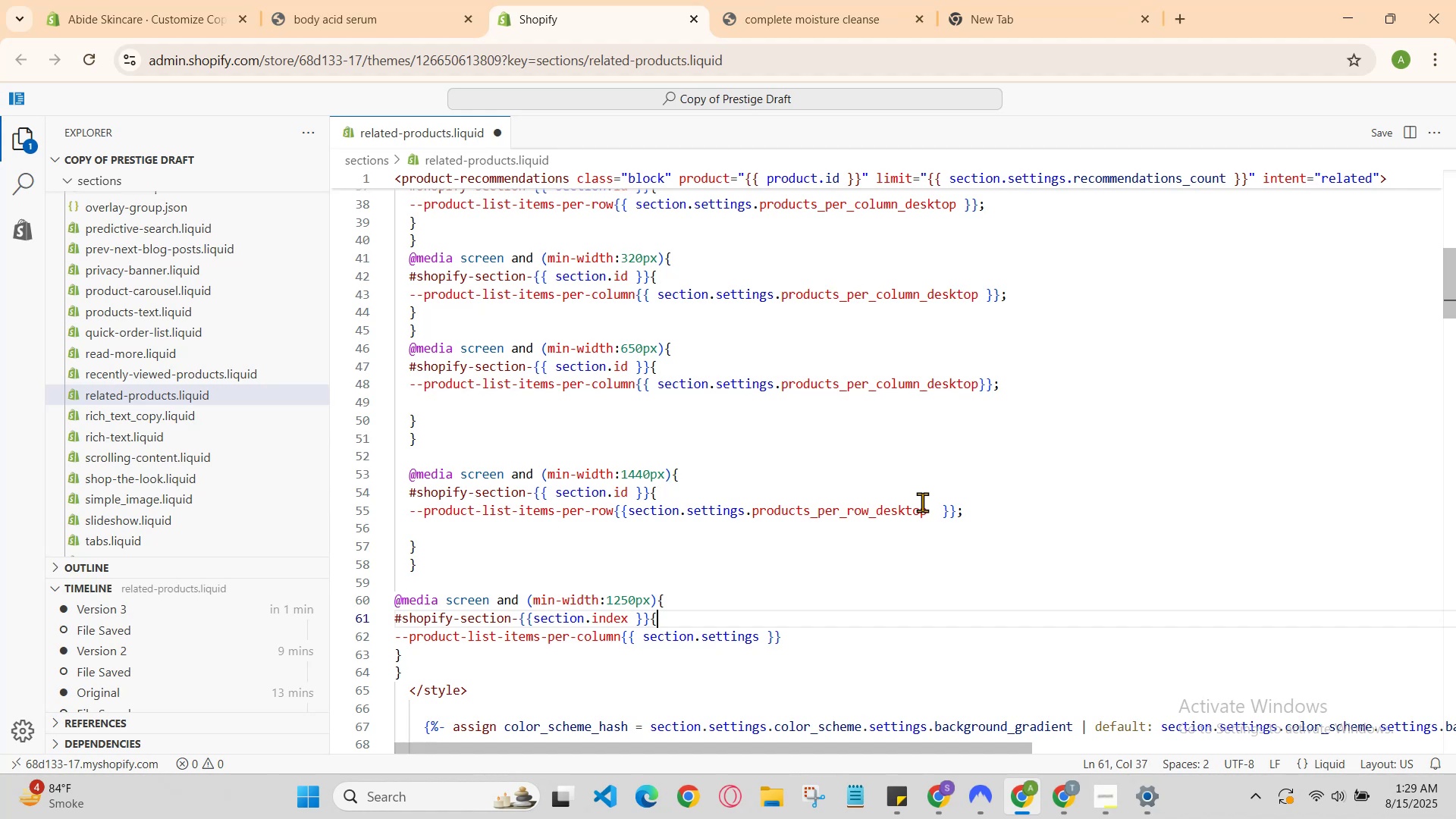 
key(ArrowDown)
 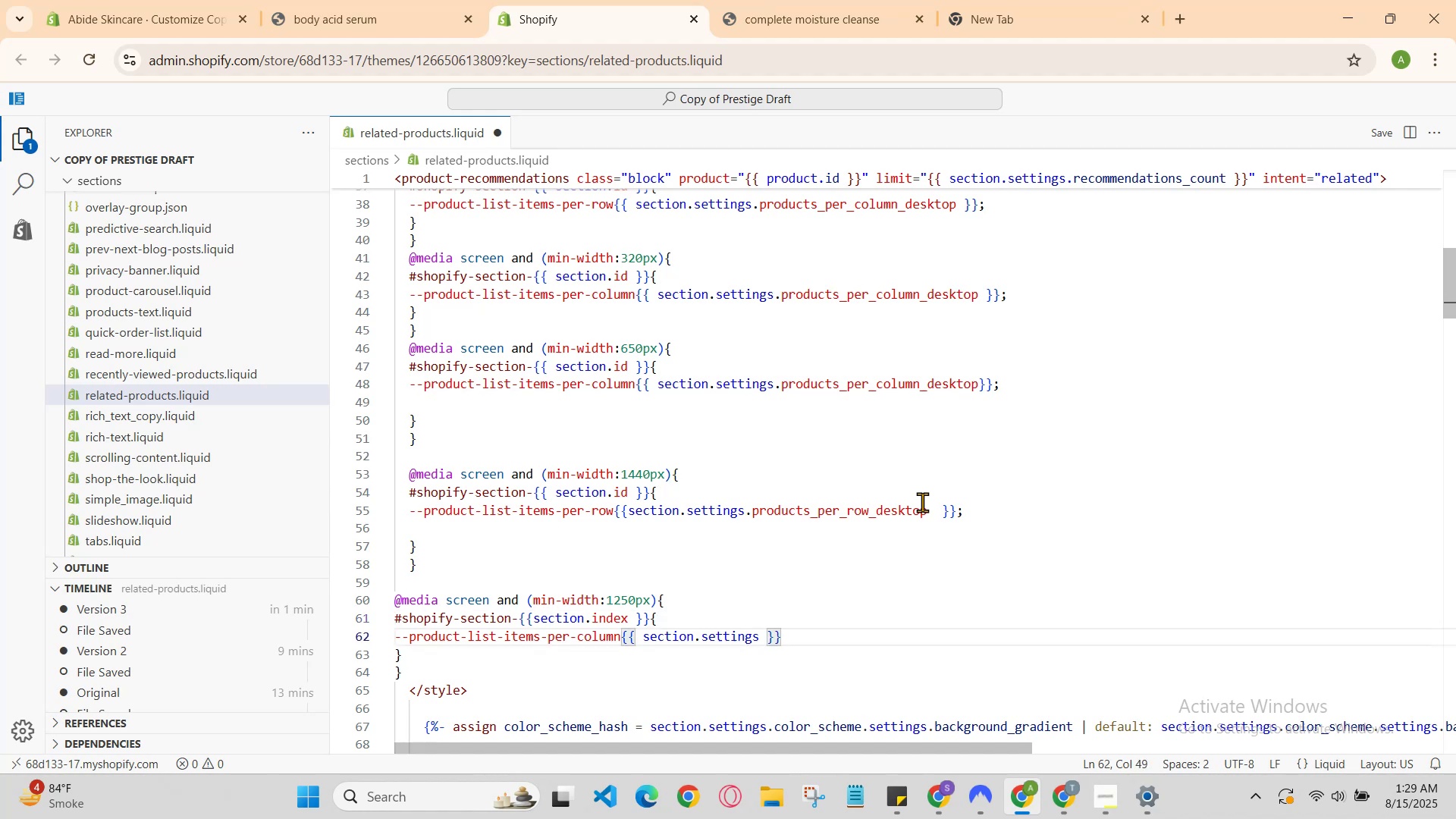 
key(ArrowLeft)
 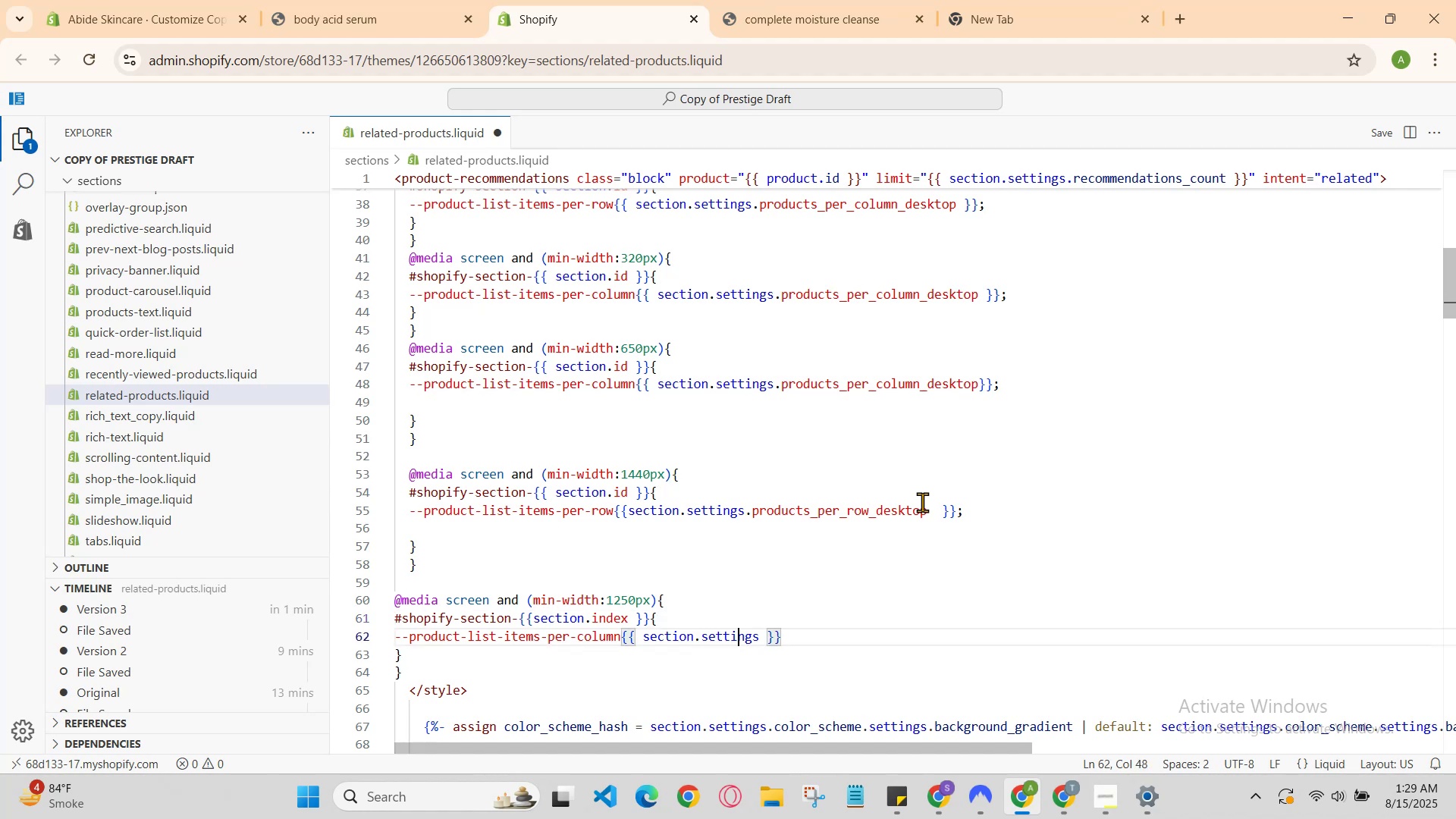 
key(ArrowRight)
 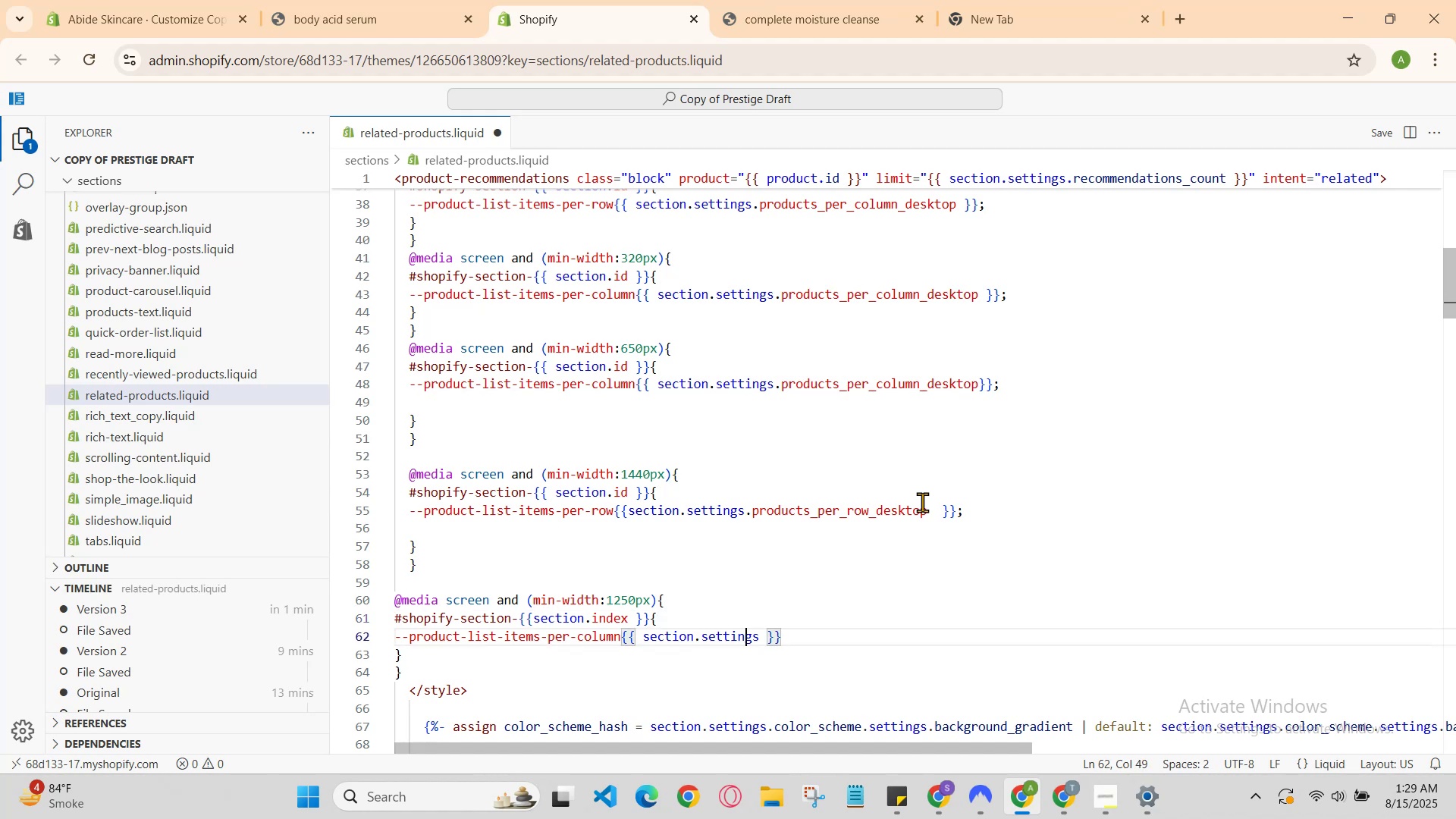 
key(ArrowRight)
 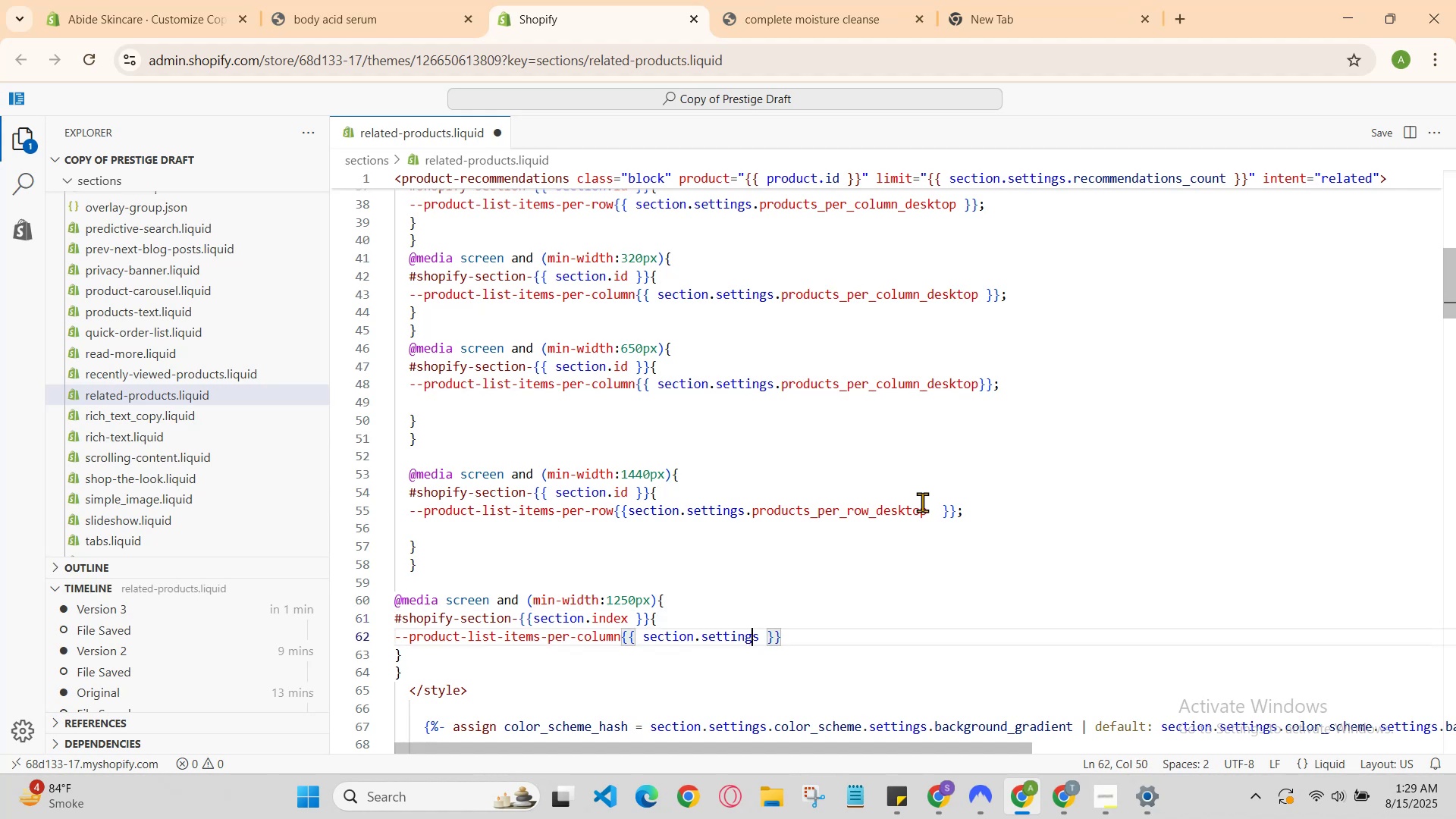 
key(ArrowRight)
 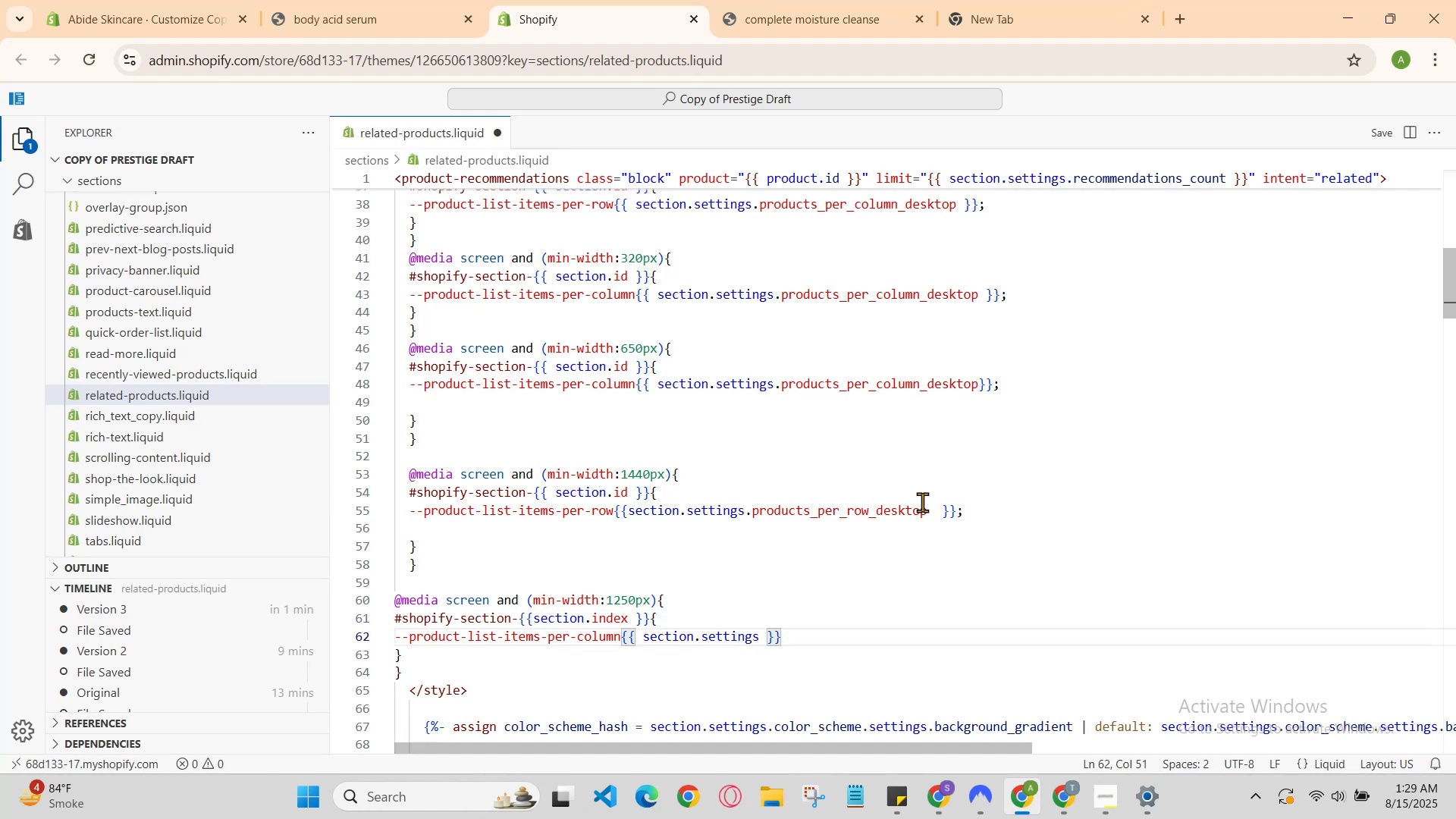 
key(Backspace)
type(s.products_per_column)
 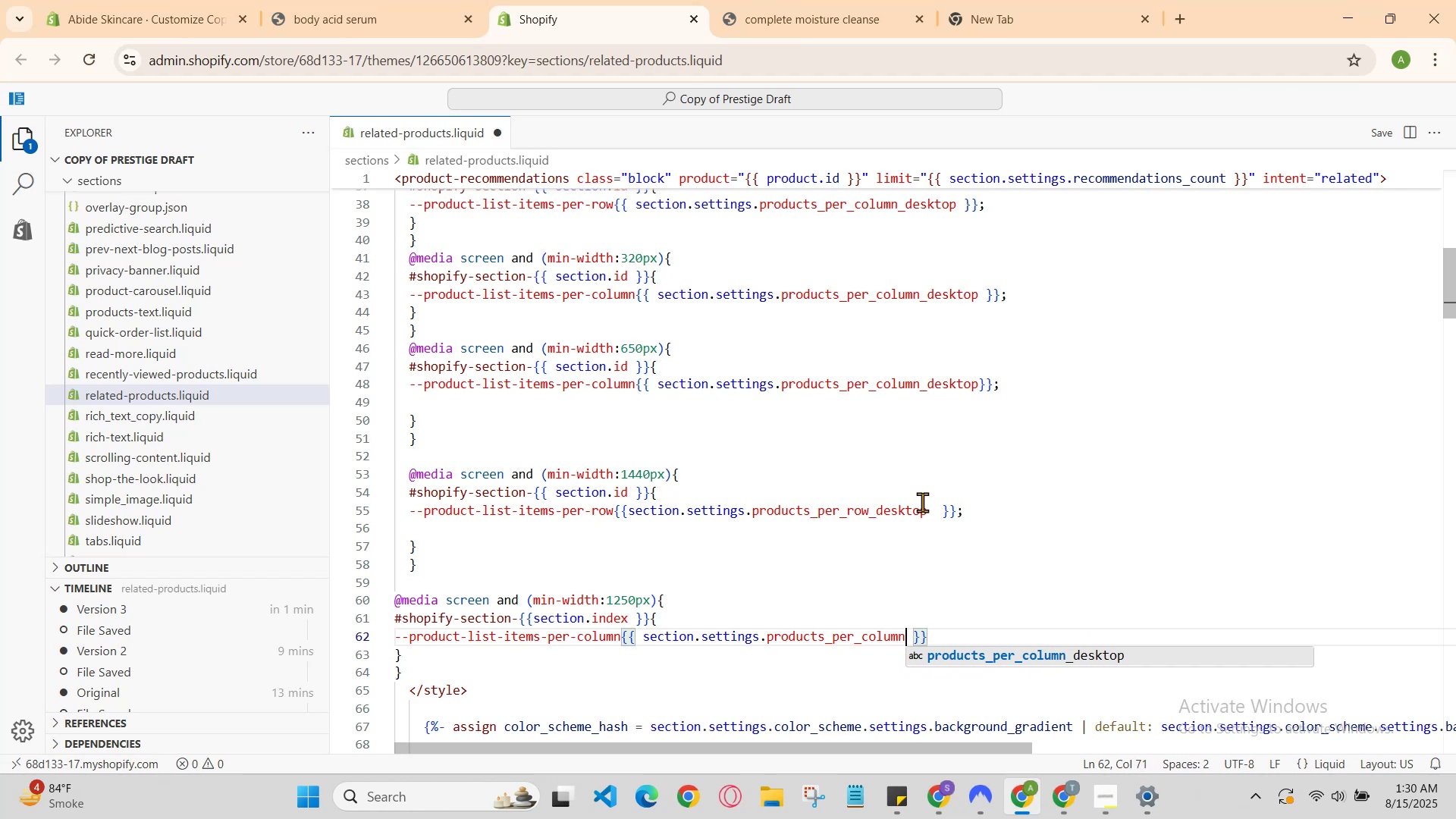 
key(Backspace)
 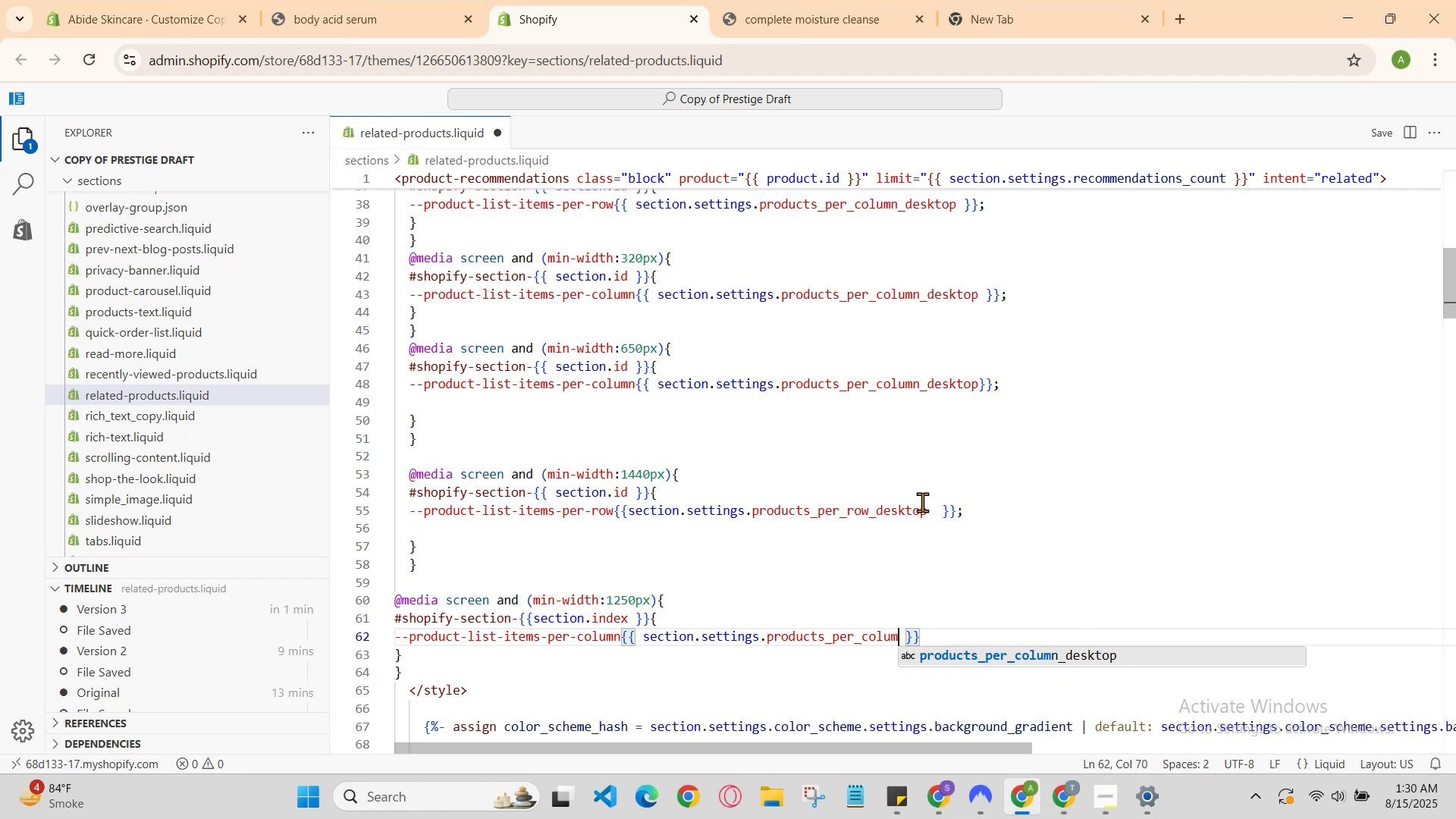 
key(N)
 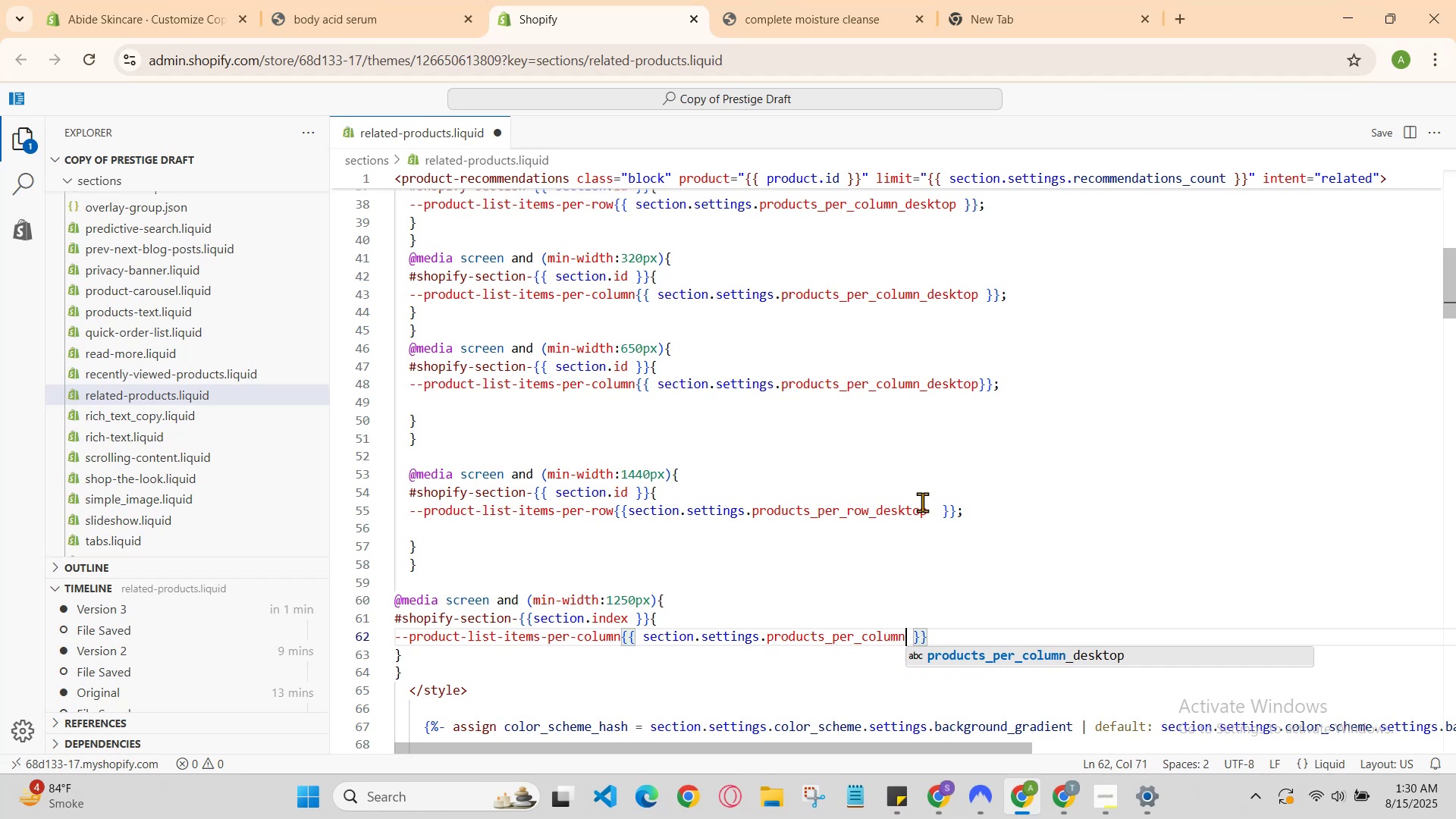 
key(Shift+Minus)
 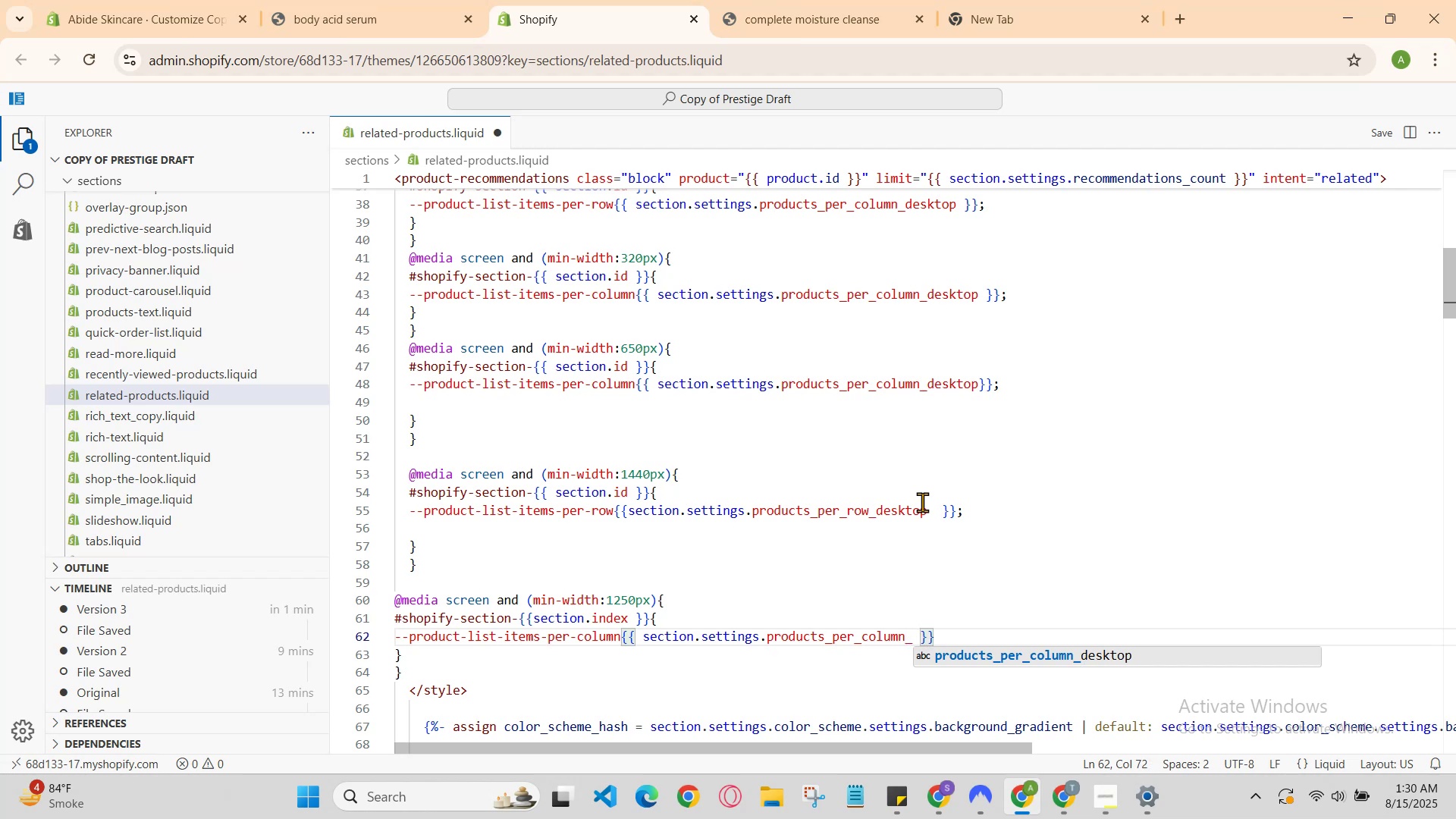 
type(desktop)
 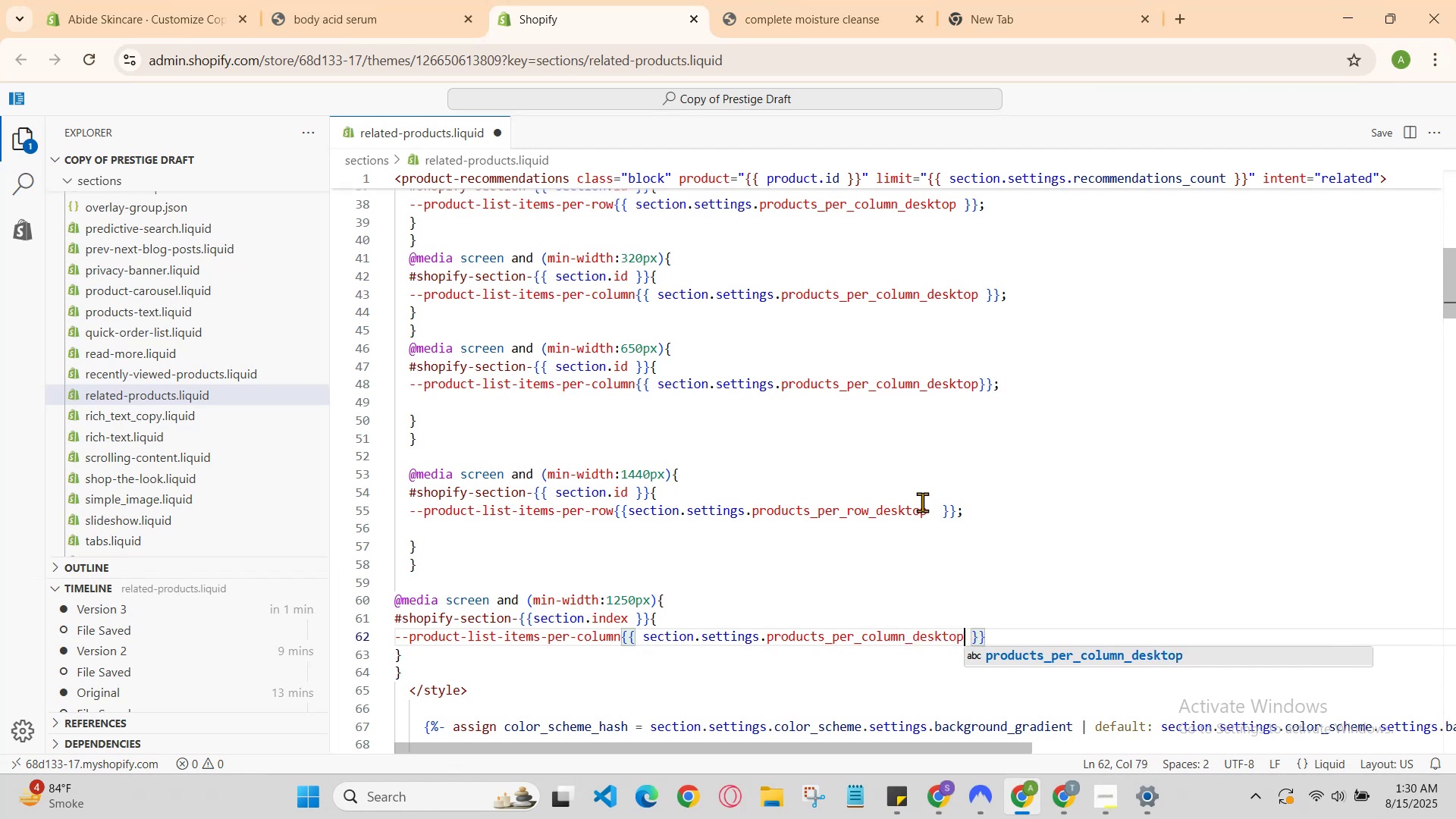 
key(ArrowRight)
 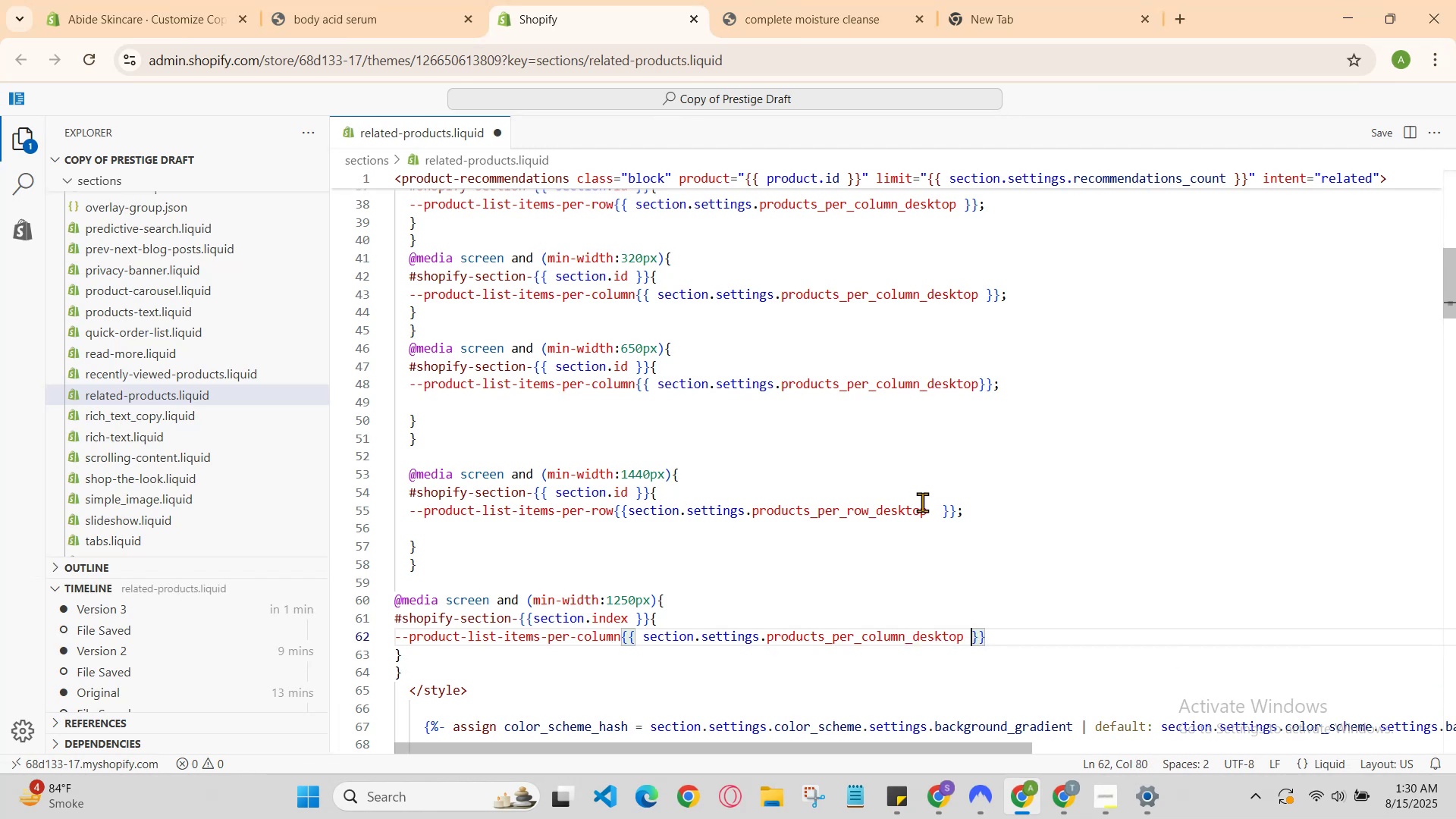 
key(ArrowRight)
 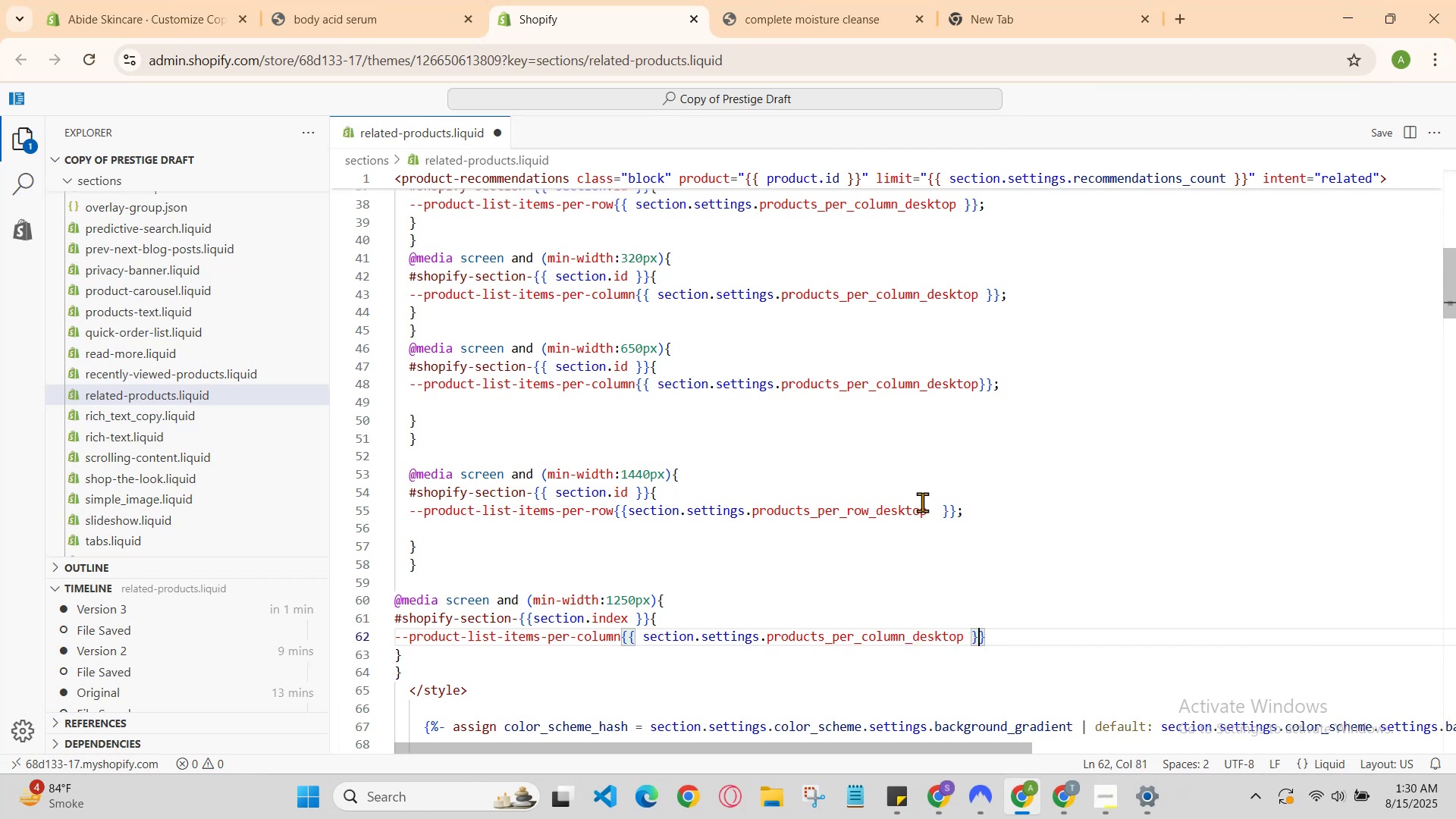 
key(ArrowRight)
 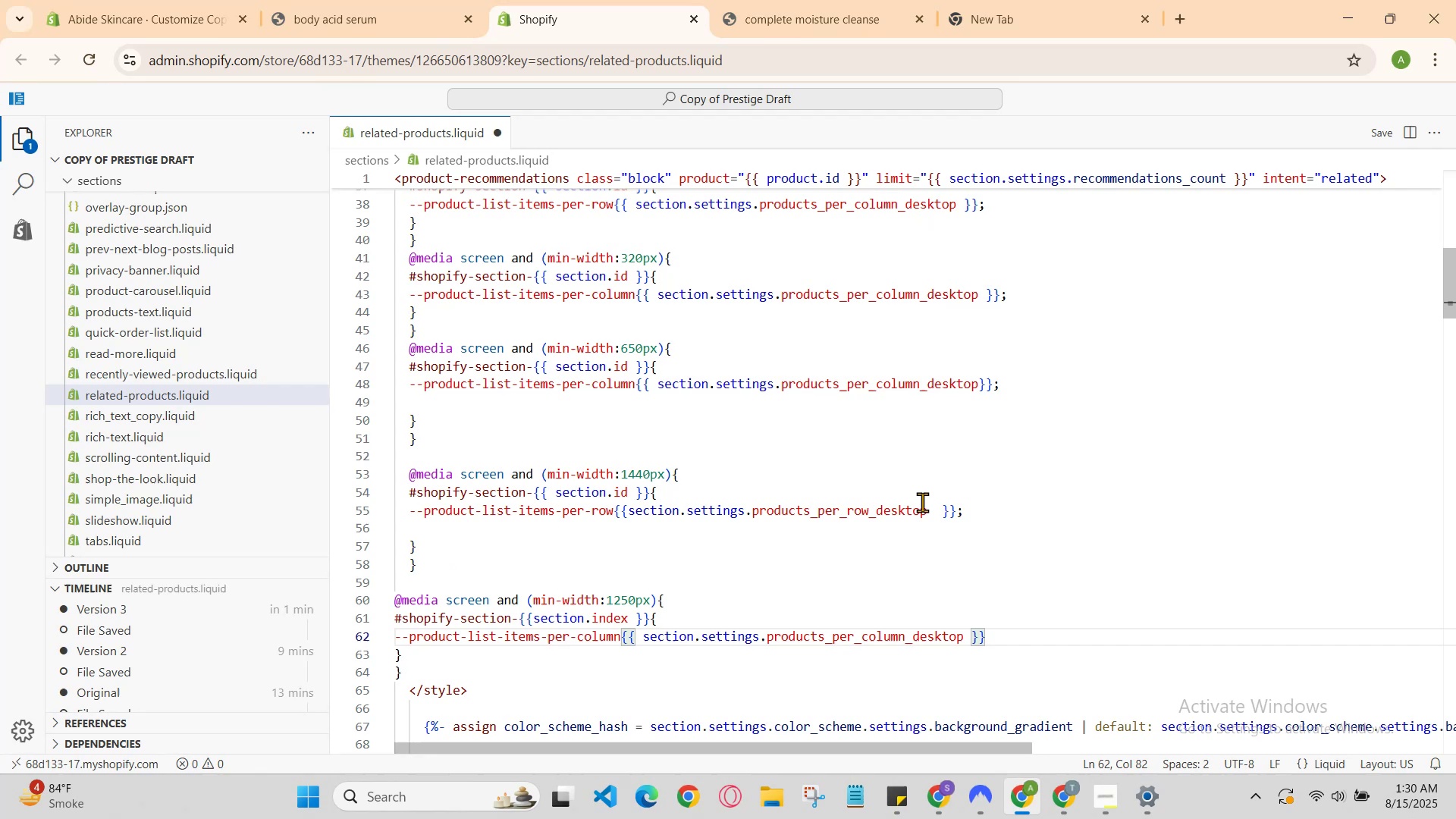 
key(Semicolon)
 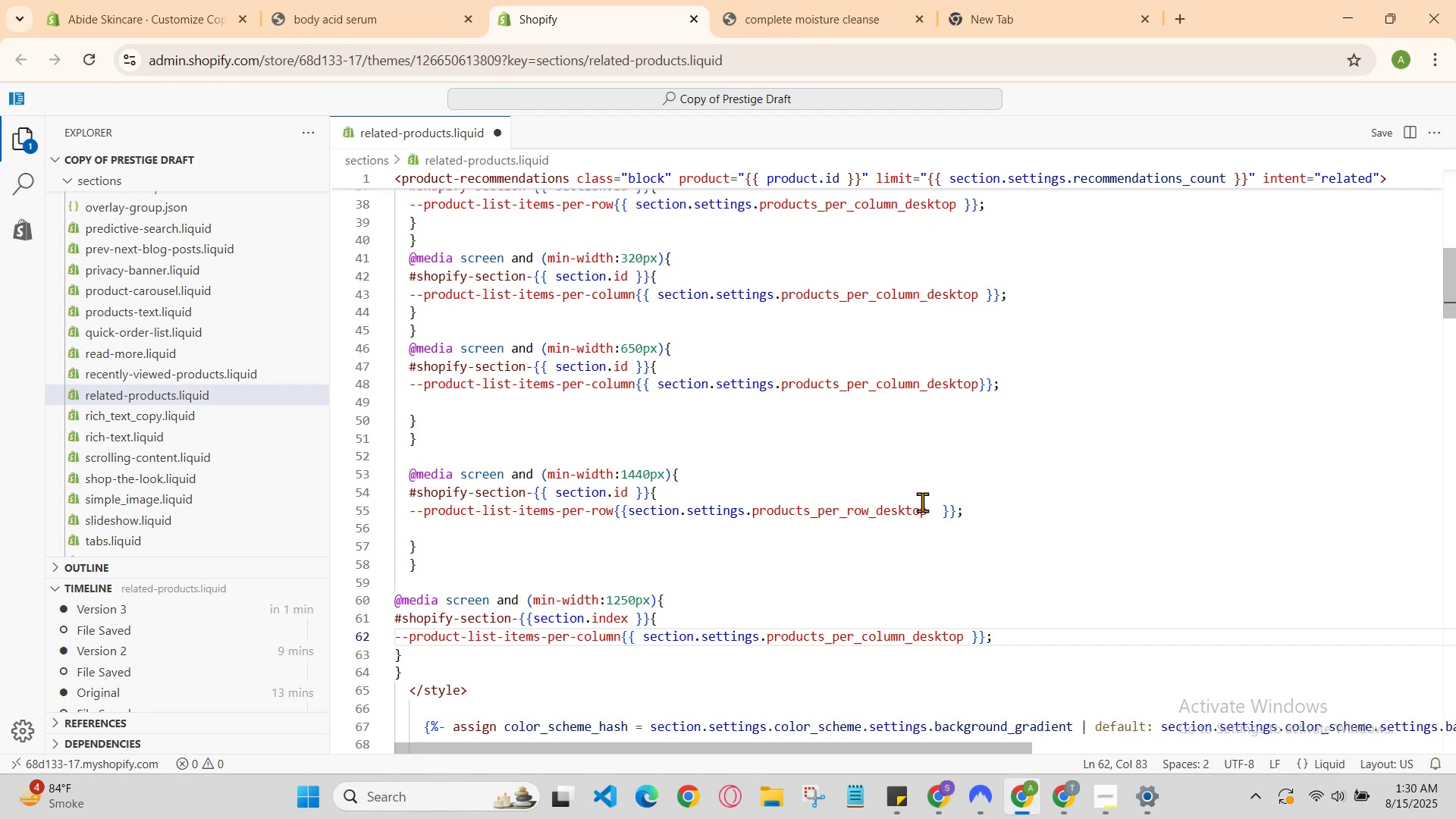 
key(ArrowDown)
 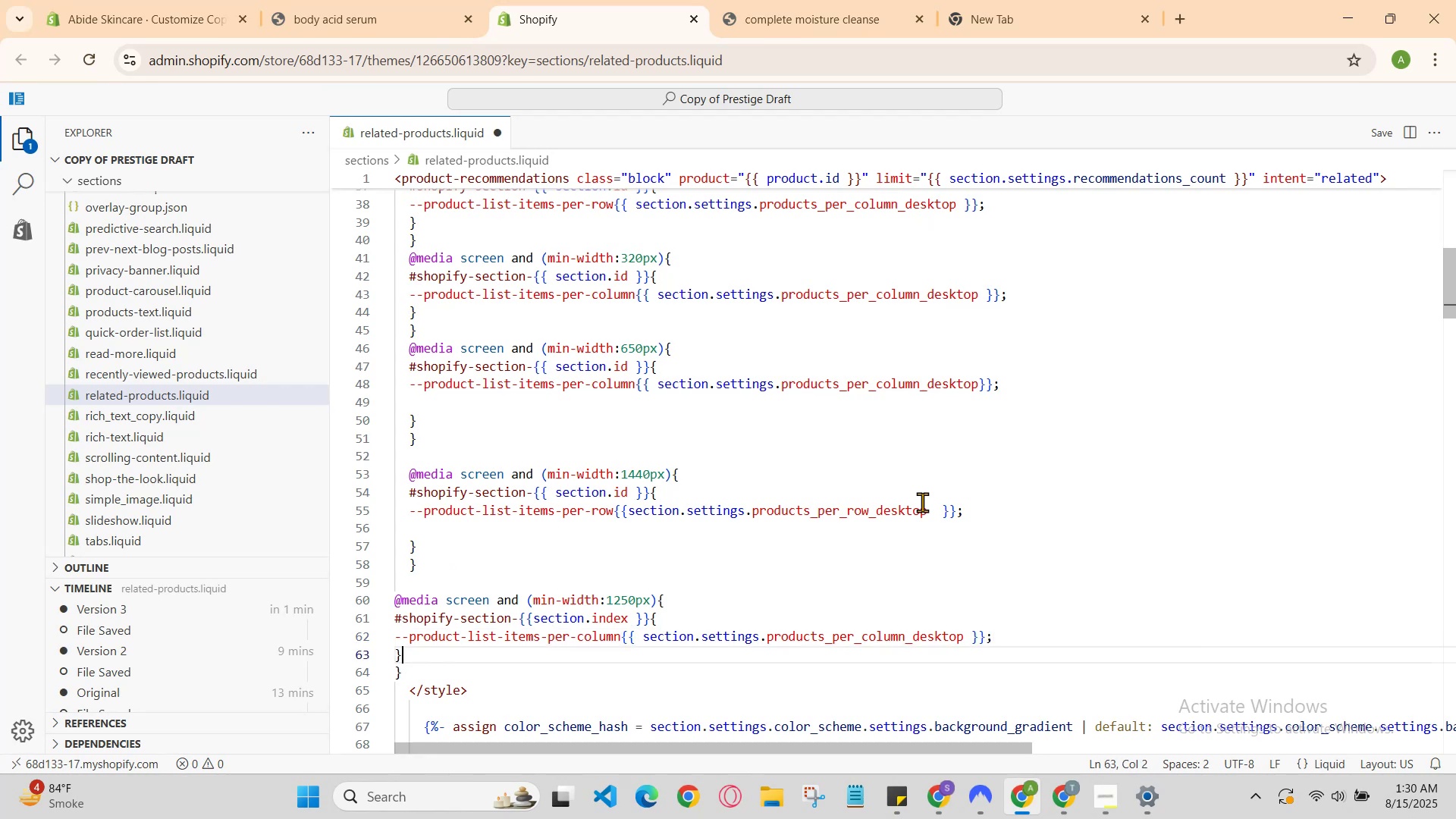 
key(ArrowDown)
 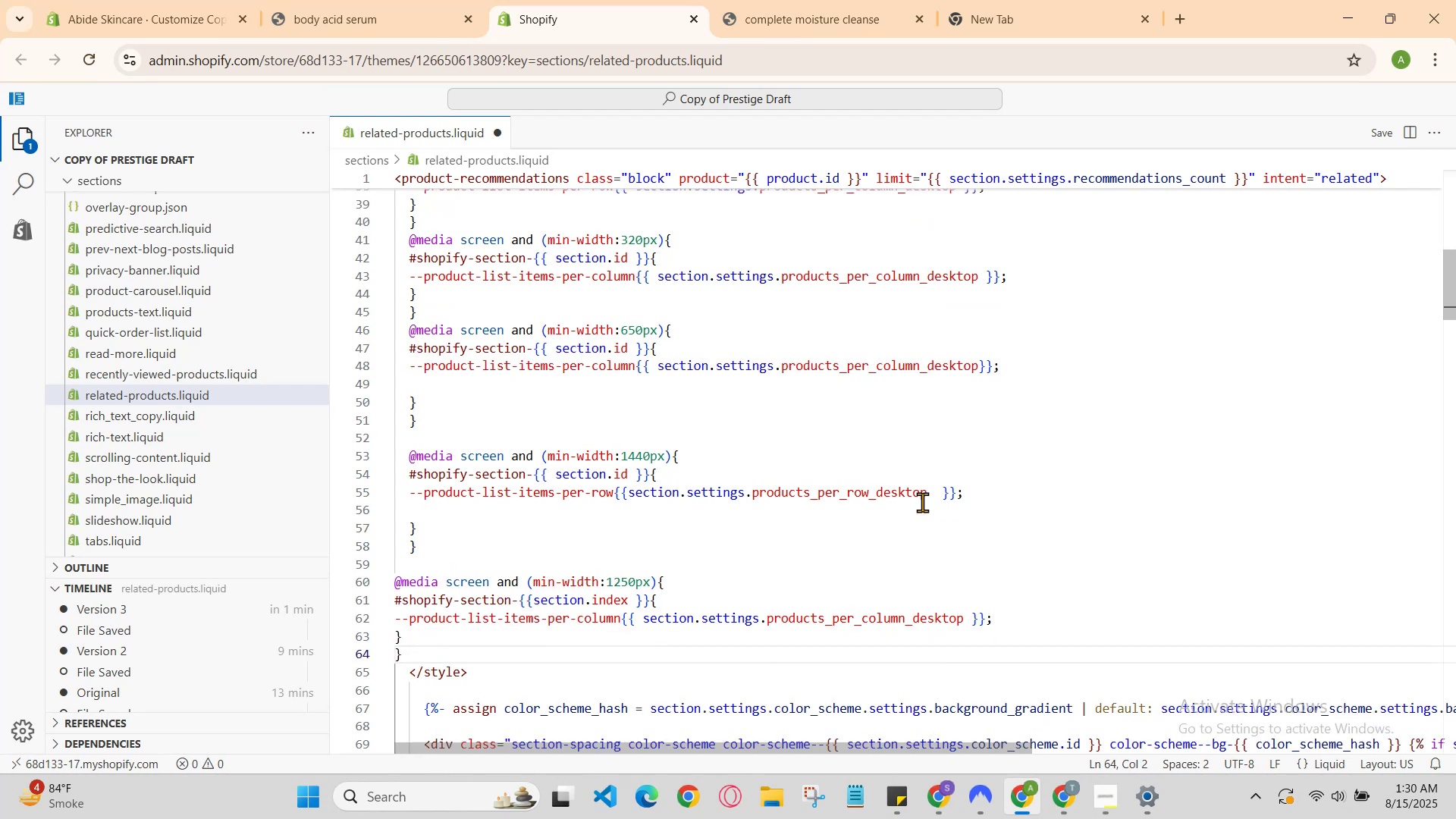 
key(Enter)
 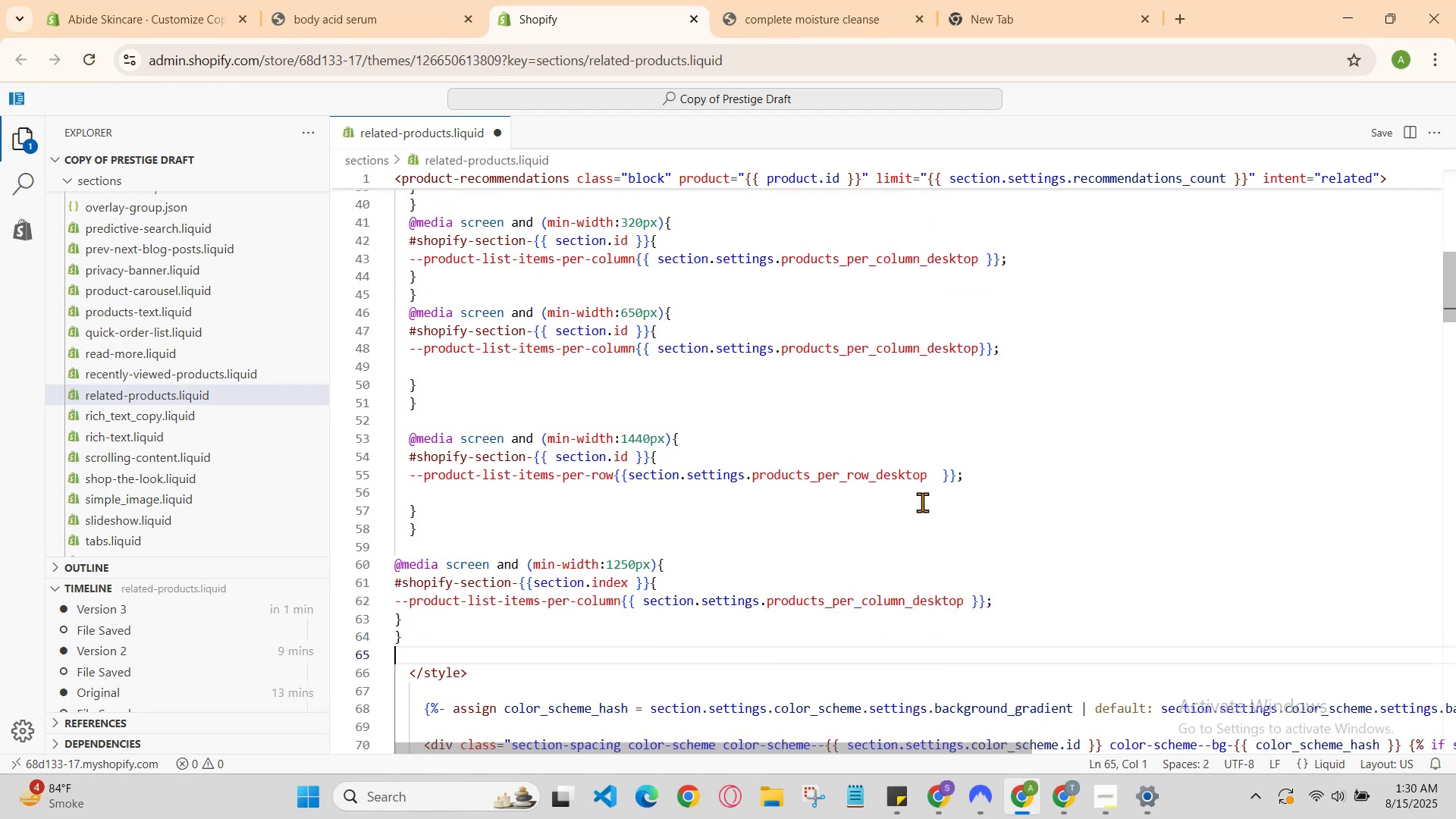 
key(Enter)
 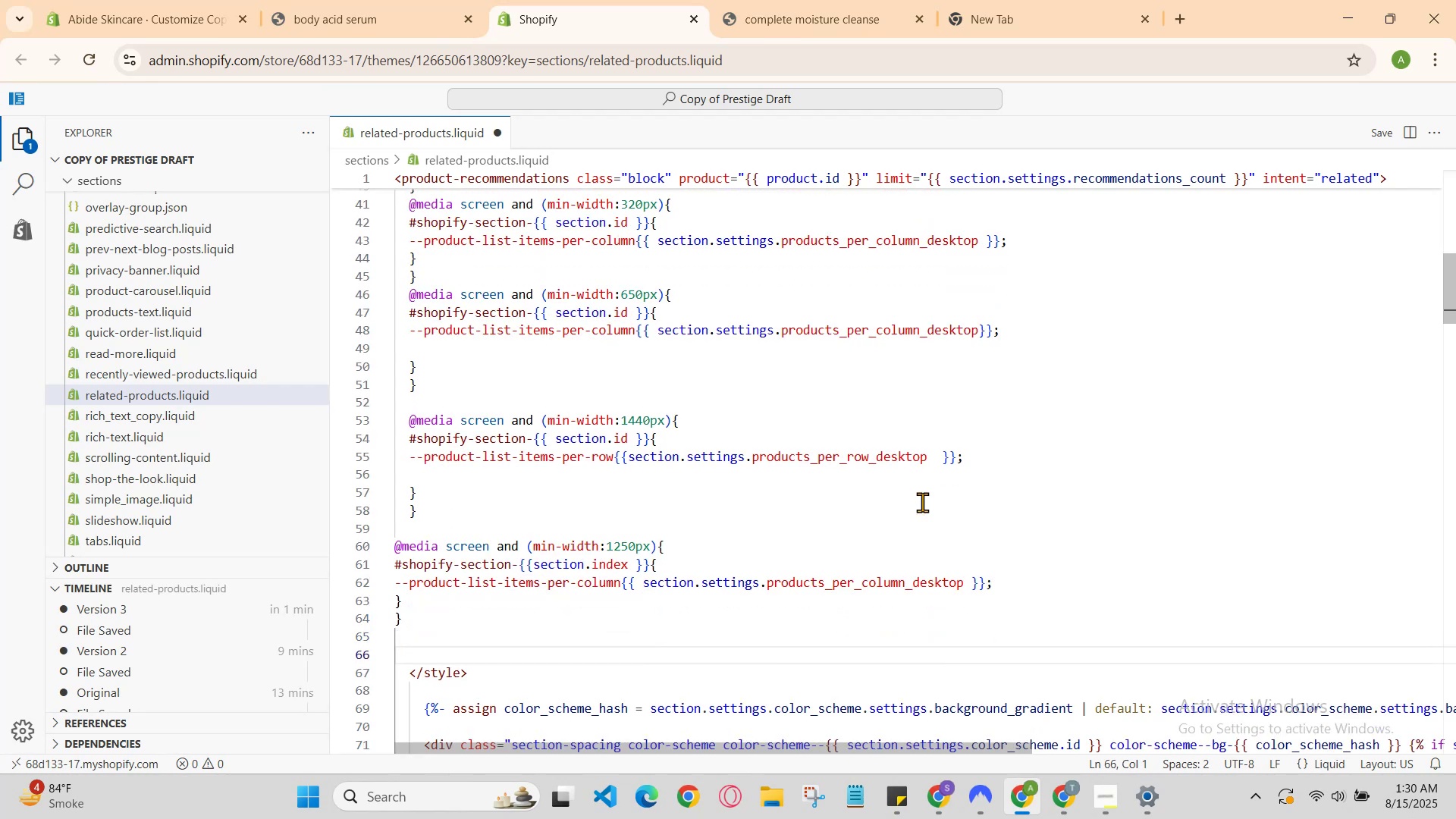 
type(#)
key(Backspace)
type(@)
key(Backspace)
type(@me)
key(Backspace)
key(Backspace)
type(media )
key(Backspace)
type( )
key(Backspace)
type( screen and (min-width)
key(Backspace)
key(Backspace)
key(Backspace)
key(Backspace)
key(Backspace)
key(Backspace)
key(Backspace)
key(Backspace)
key(Backspace)
key(Backspace)
key(Backspace)
key(Backspace)
key(Backspace)
key(Backspace)
key(Backspace)
type( and (   )
key(Backspace)
key(Backspace)
key(Backspace)
key(Backspace)
type( )
key(Backspace)
type( )
key(Backspace)
key(Backspace)
type( (min-width:1600px)
 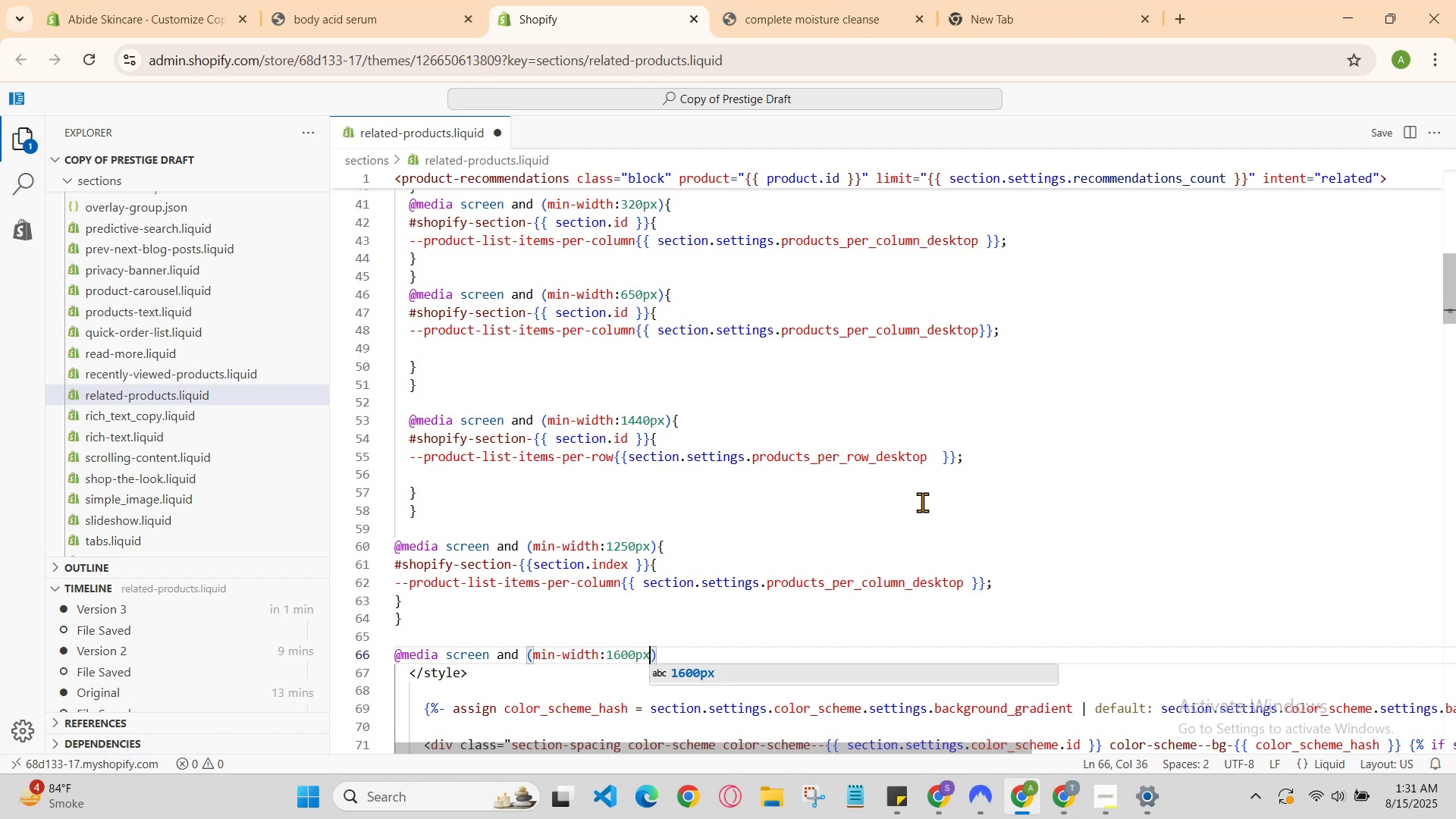 
scroll: coordinate [953, 499], scroll_direction: up, amount: 5.0
 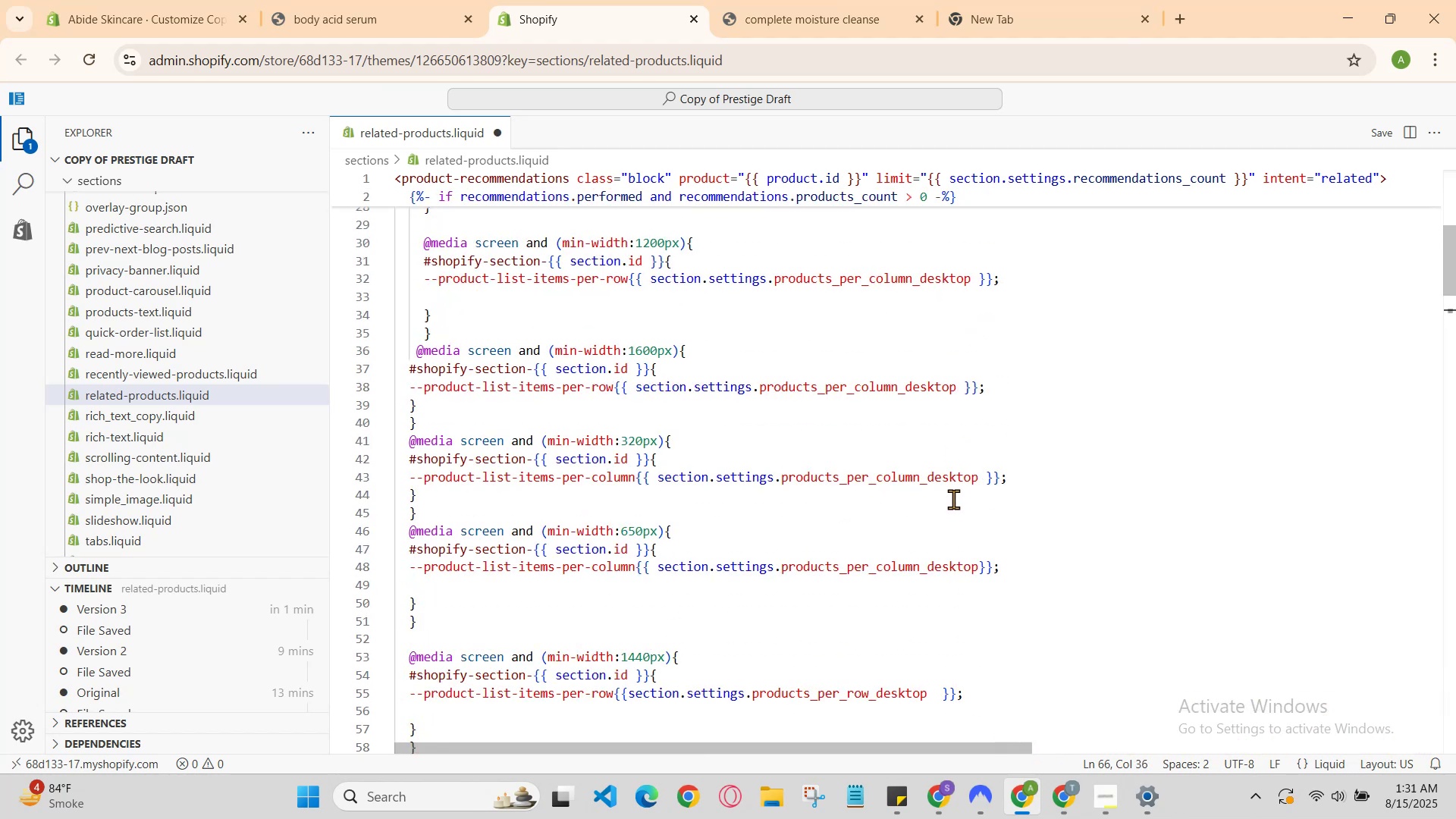 
scroll: coordinate [954, 513], scroll_direction: down, amount: 9.0
 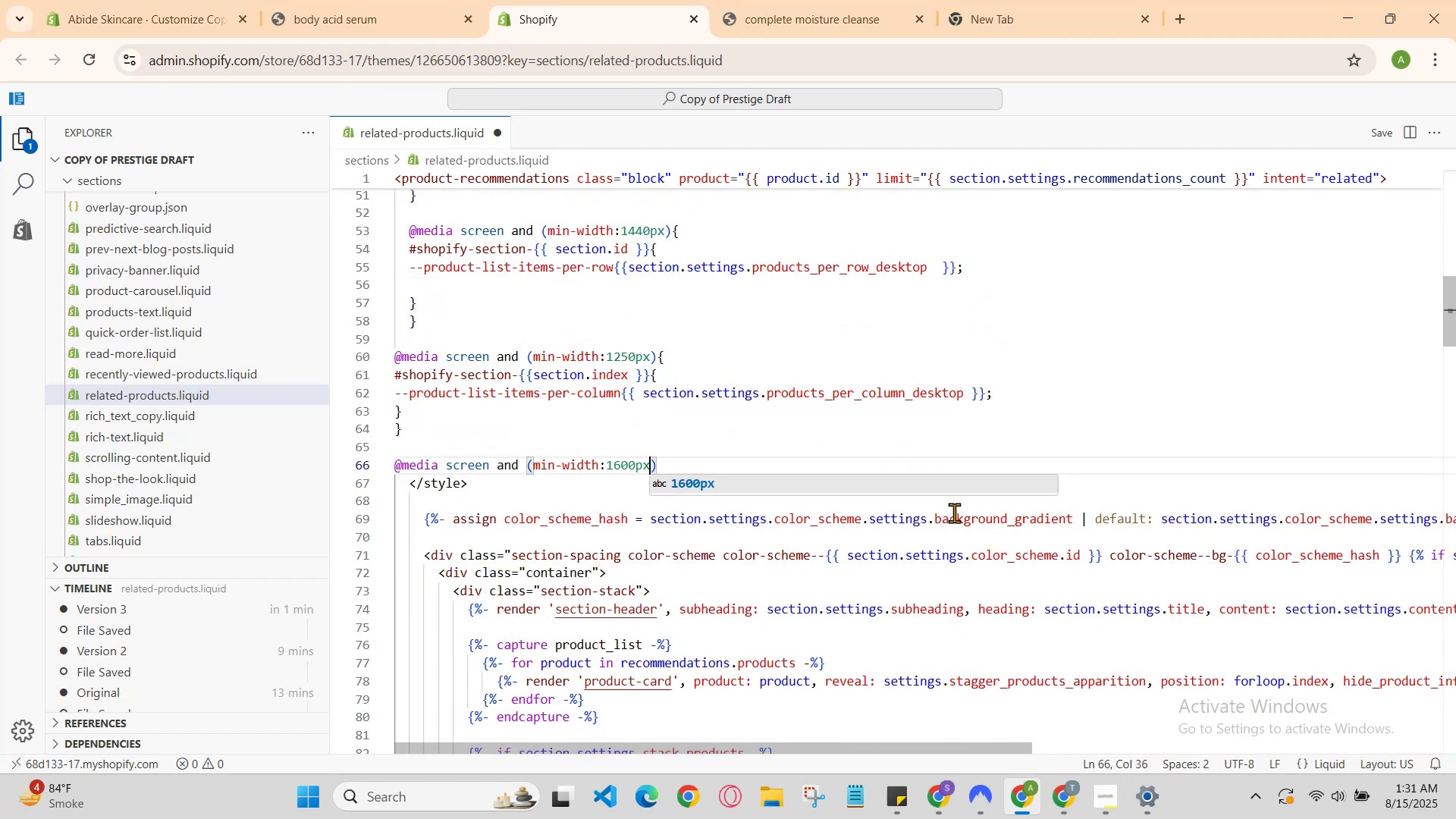 
key(Backspace)
key(Backspace)
key(Backspace)
key(Backspace)
key(Backspace)
key(Backspace)
type(440px)
 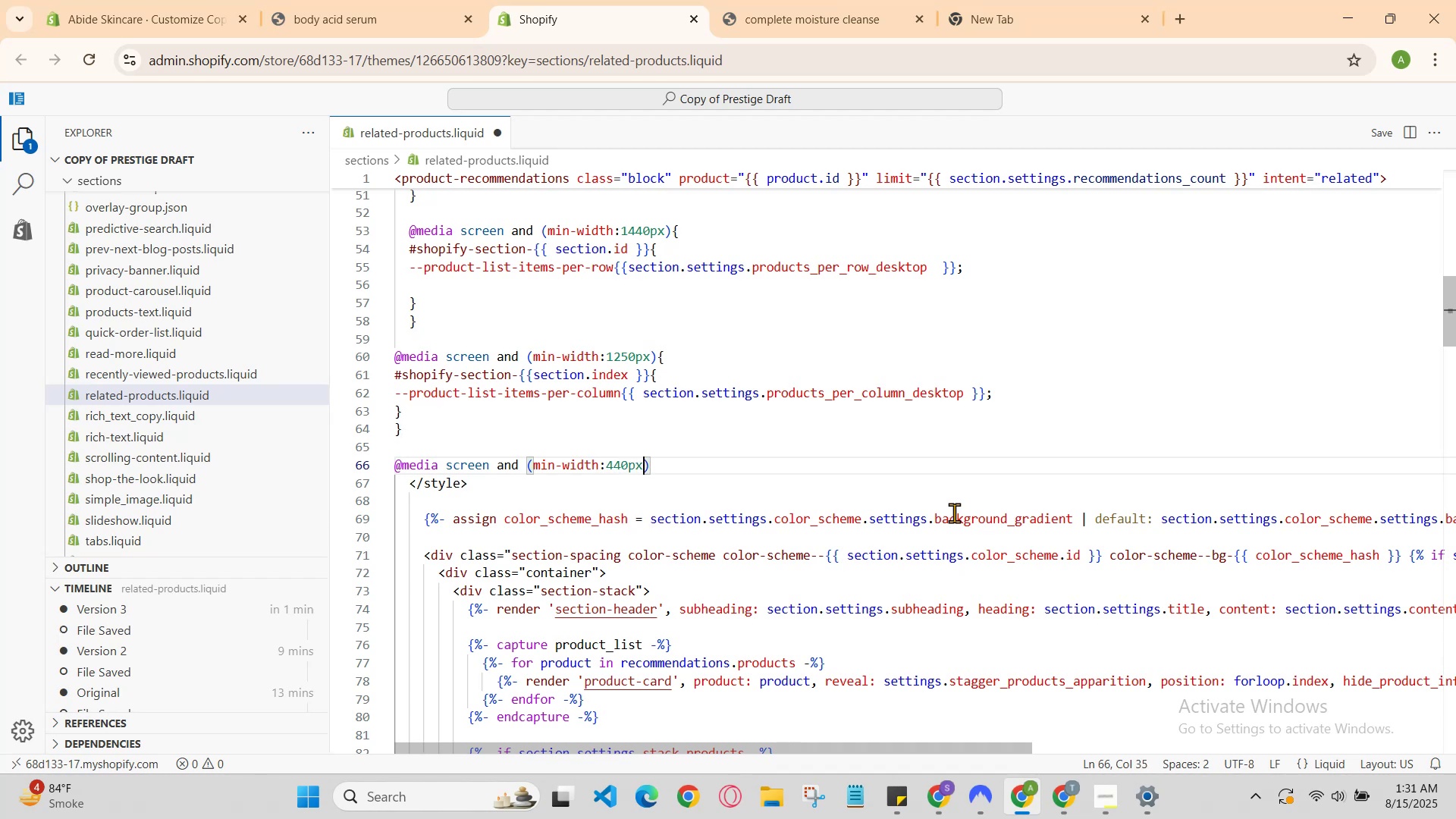 
key(ArrowRight)
 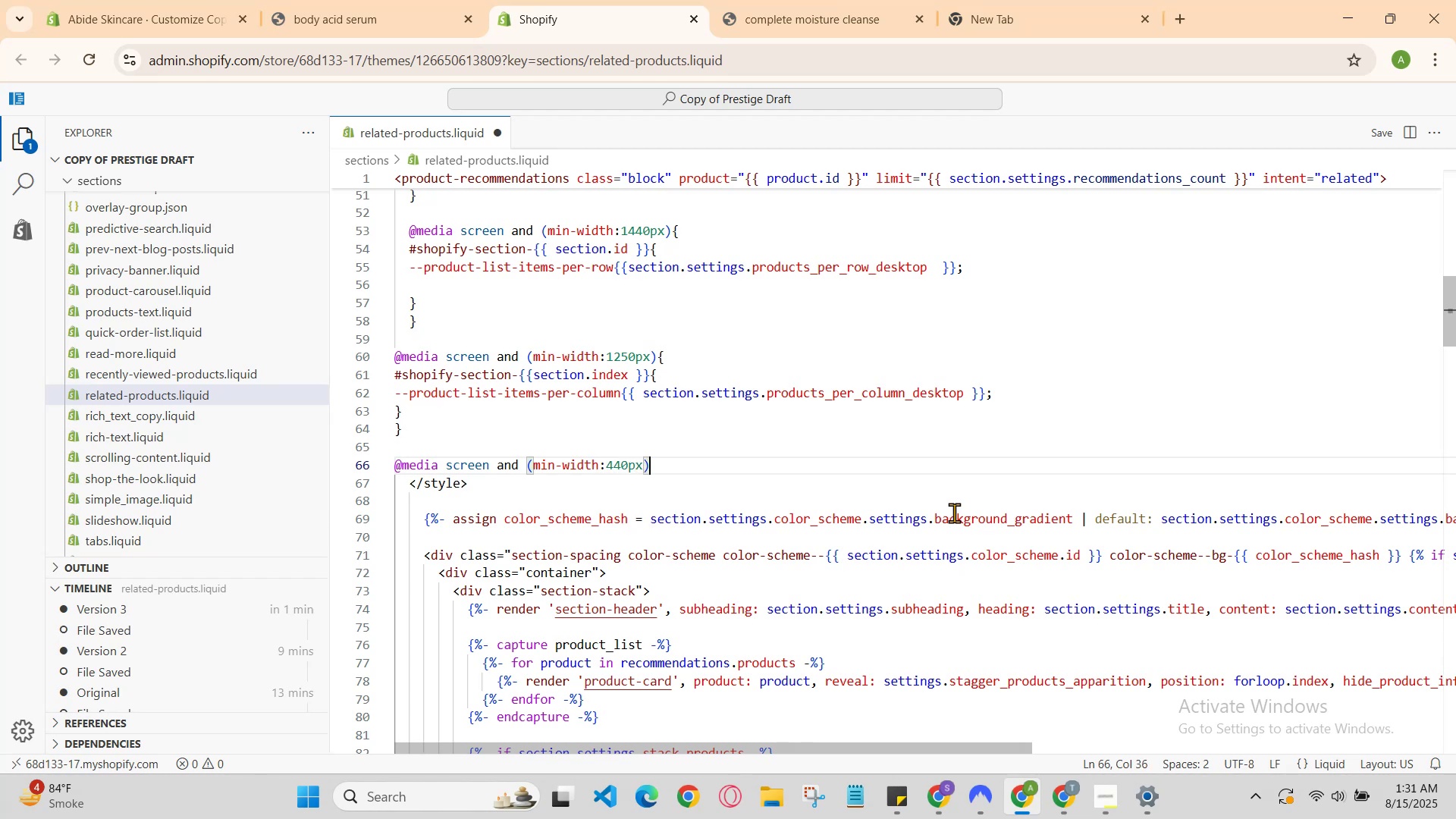 
key(Shift+BracketLeft)
 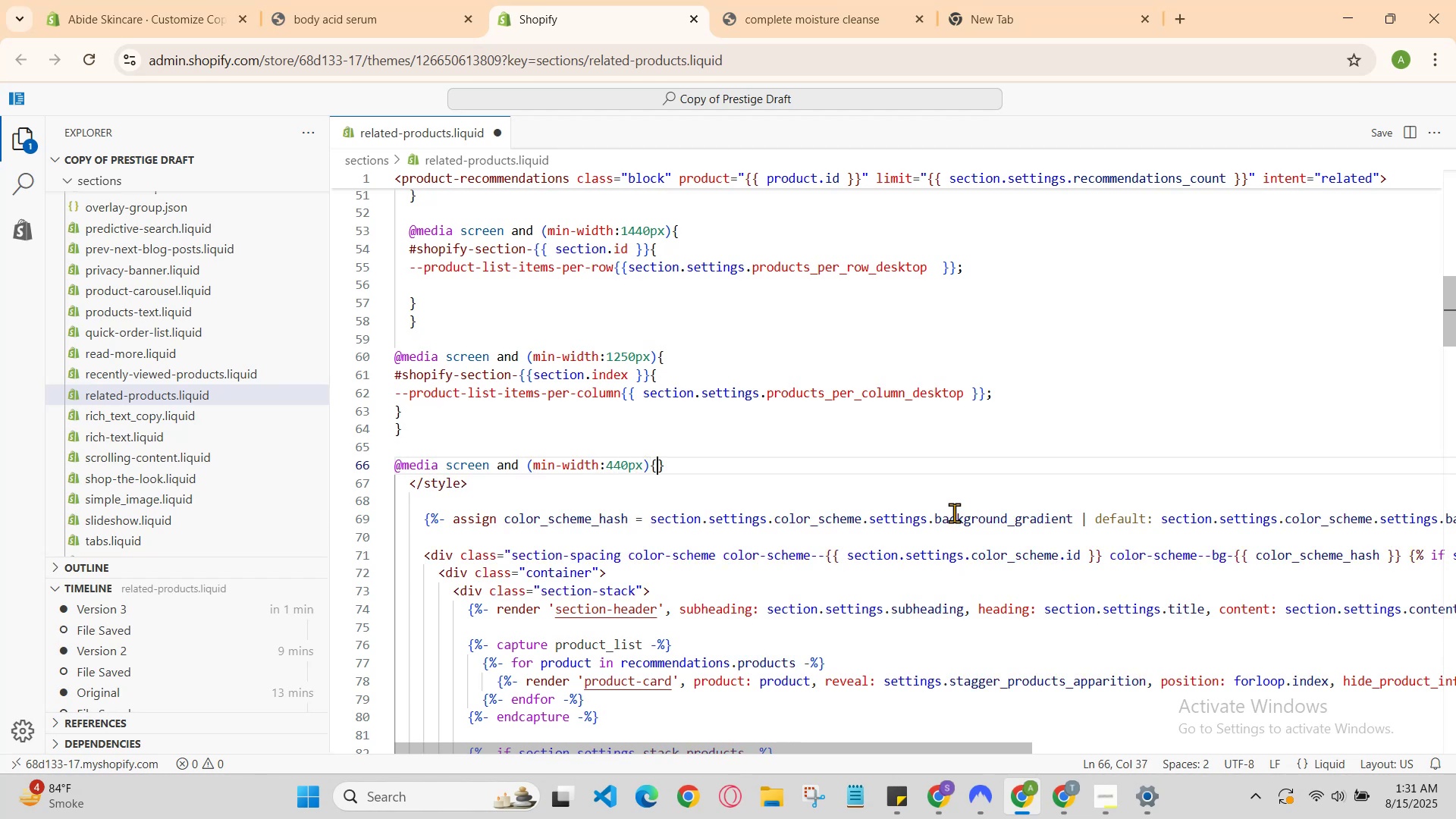 
key(Enter)
 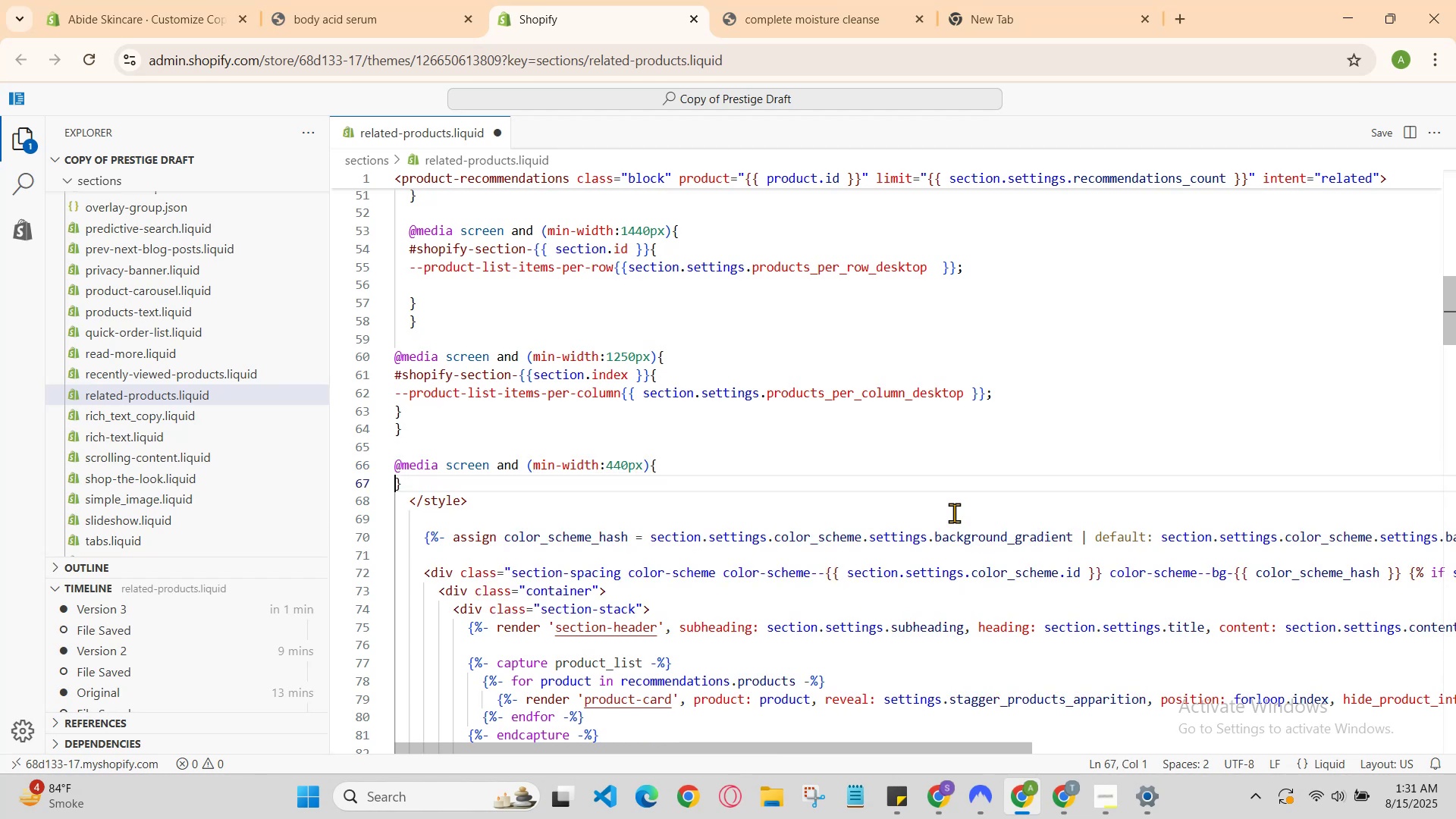 
key(Enter)
 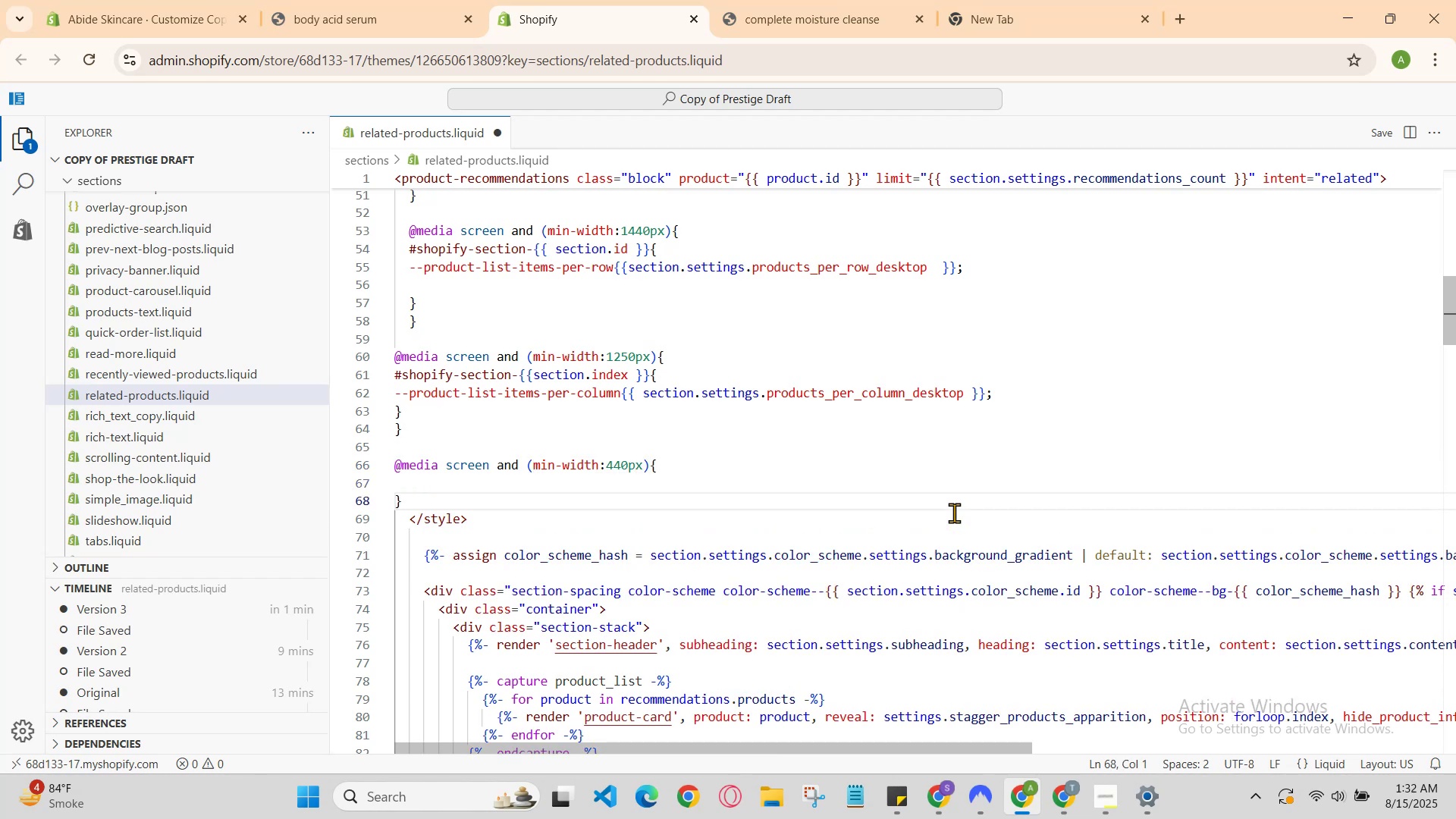 
key(ArrowUp)
 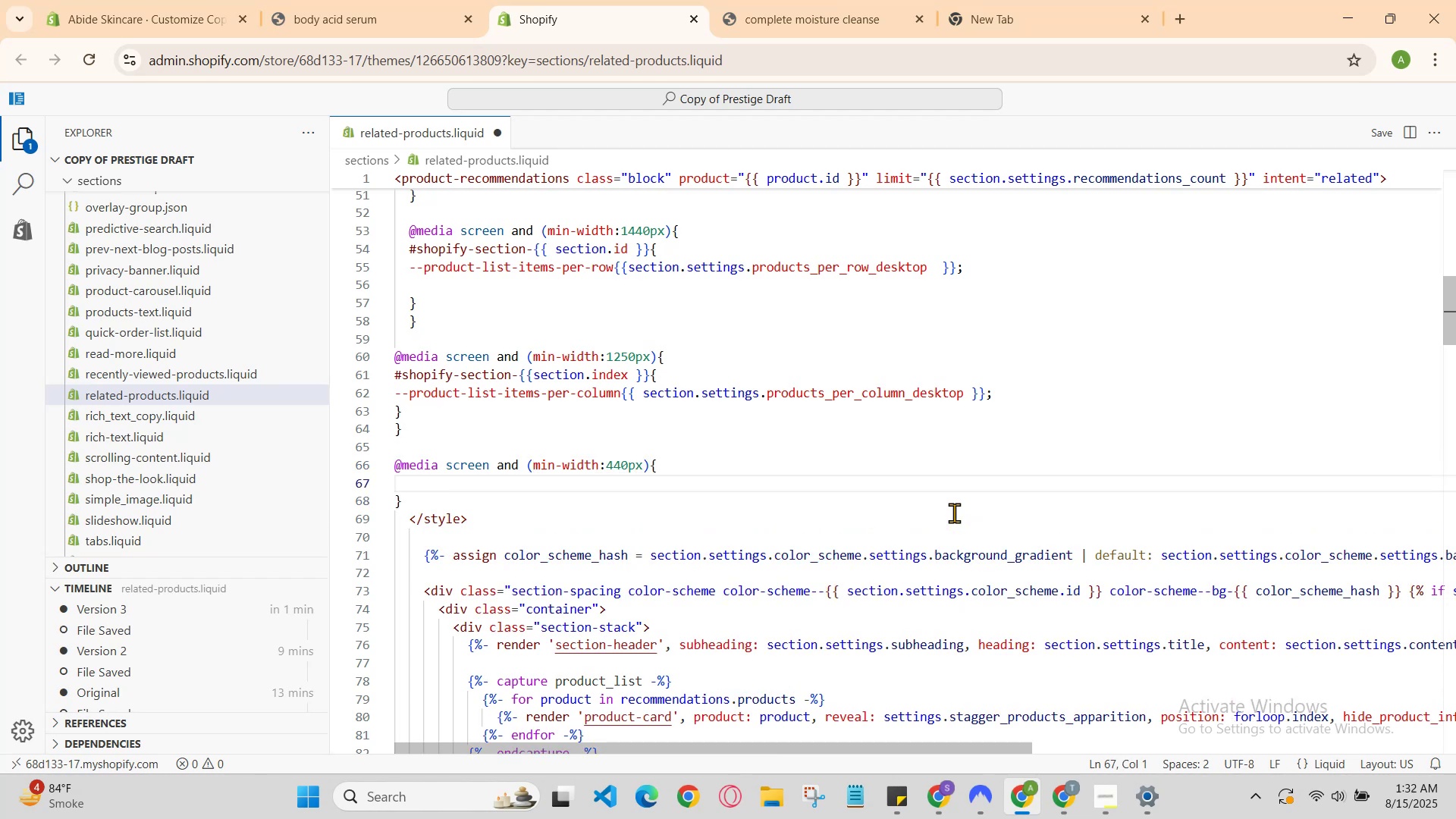 
type(#shopify-section-{{section.id)
 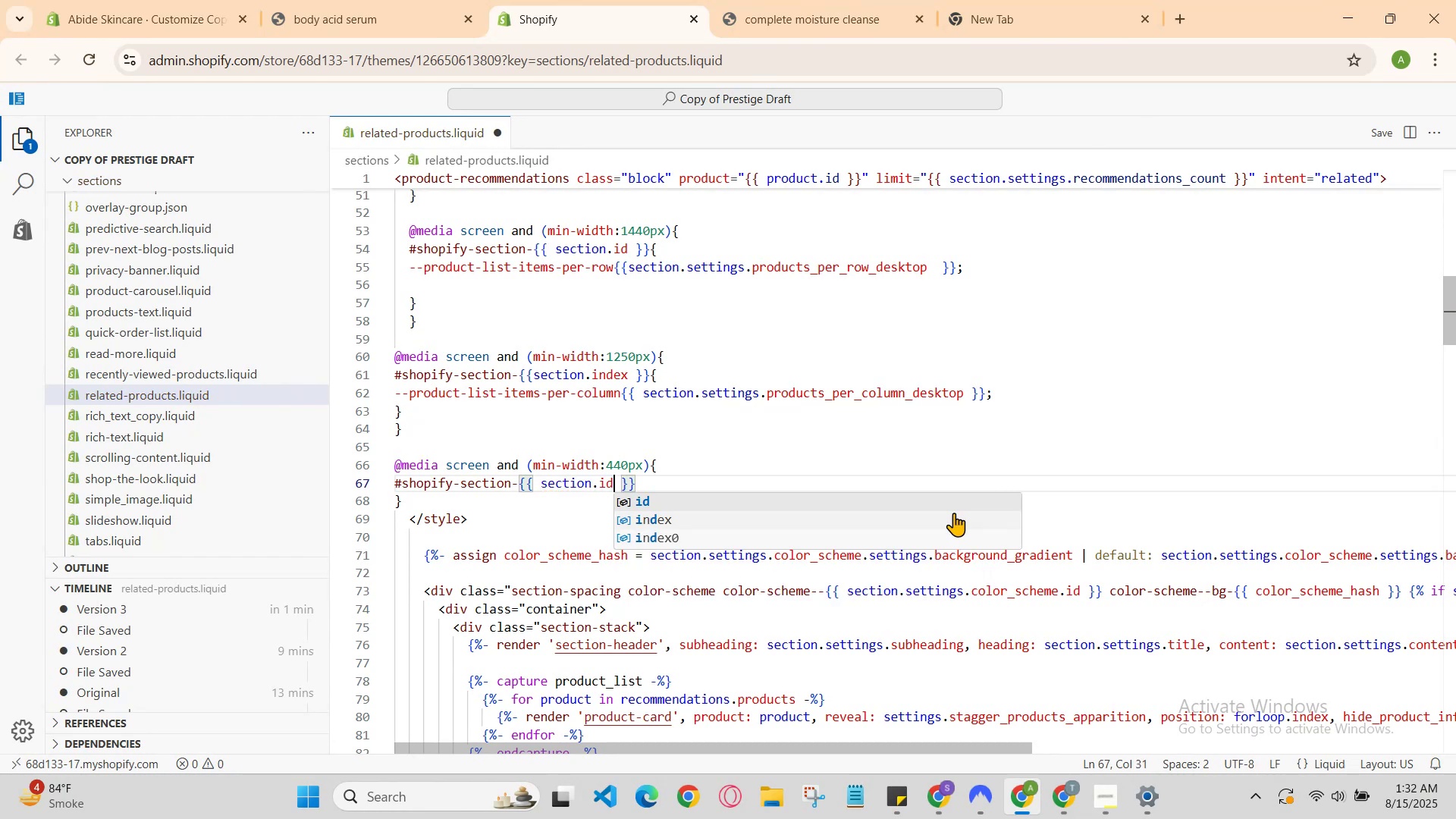 
key(ArrowRight)
 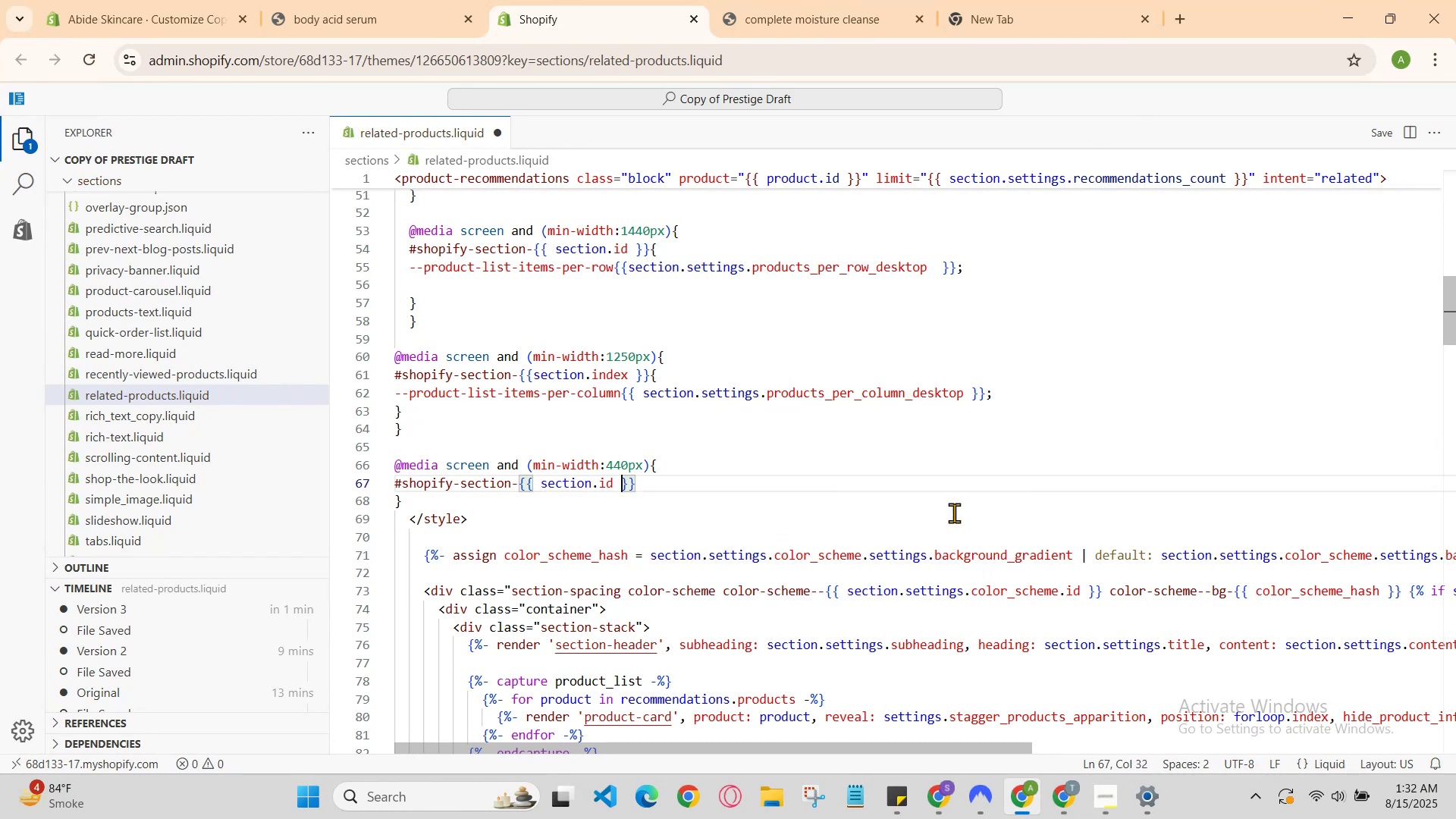 
key(ArrowRight)
 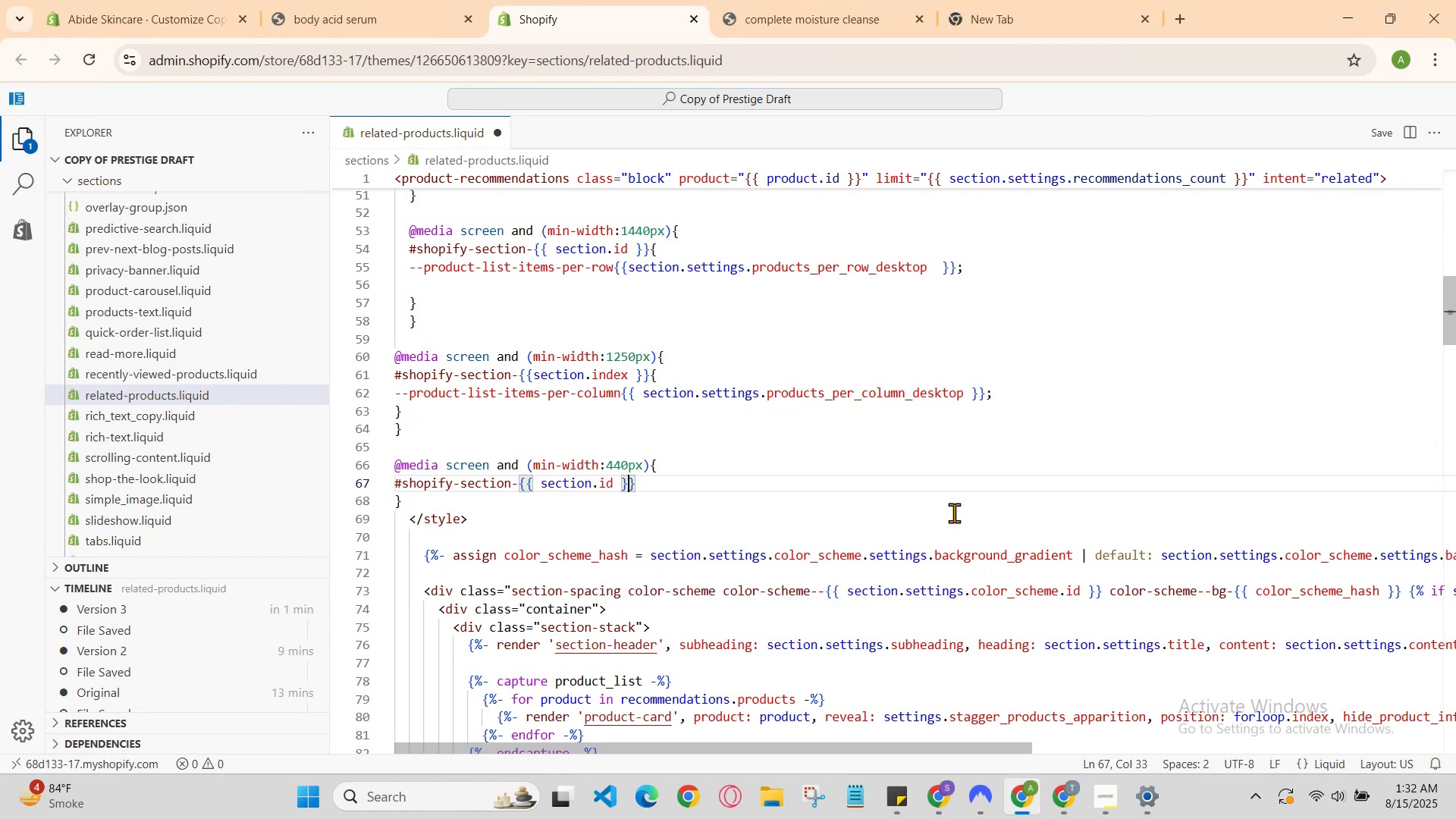 
key(ArrowRight)
 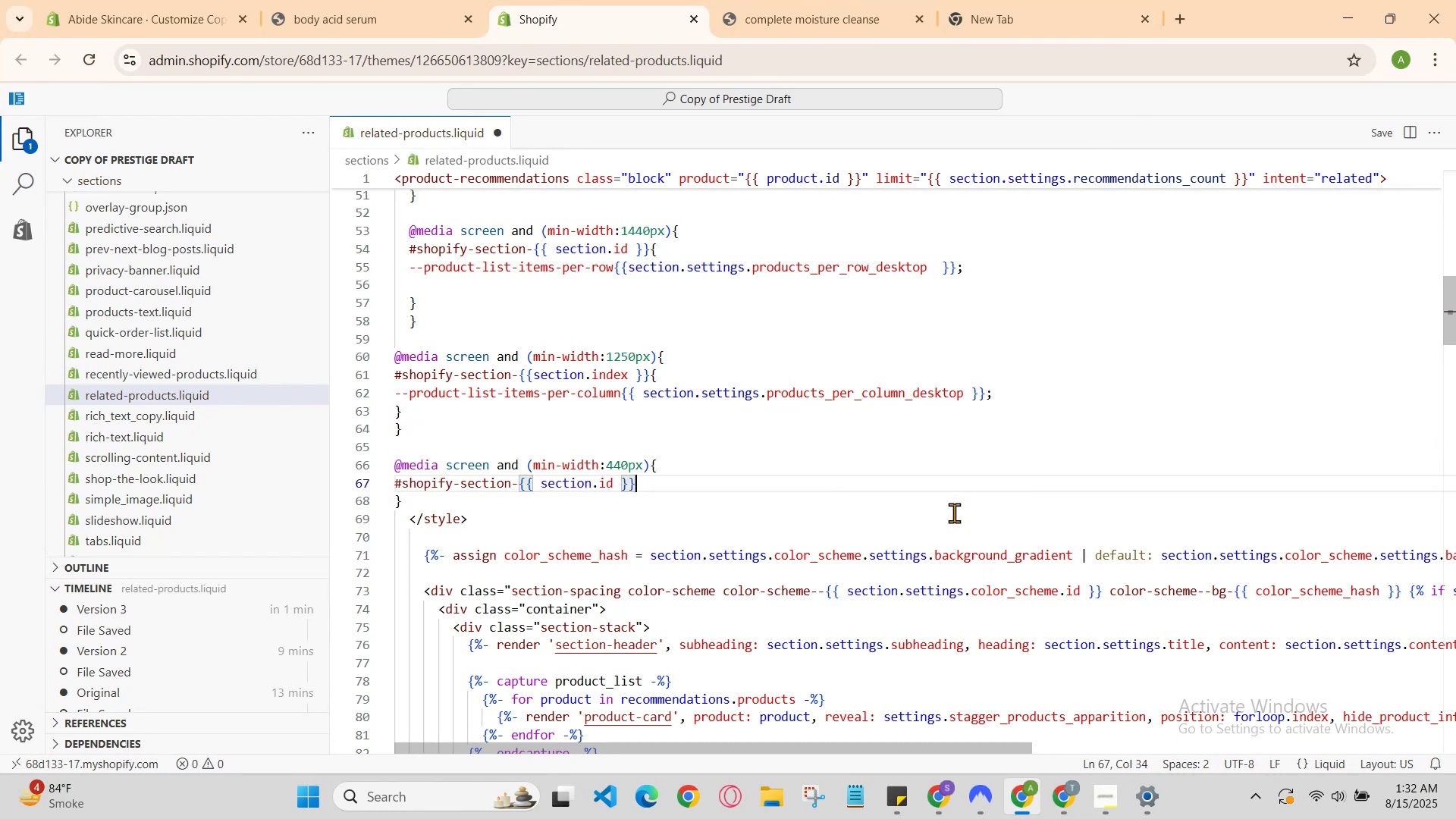 
key(Shift+BracketLeft)
 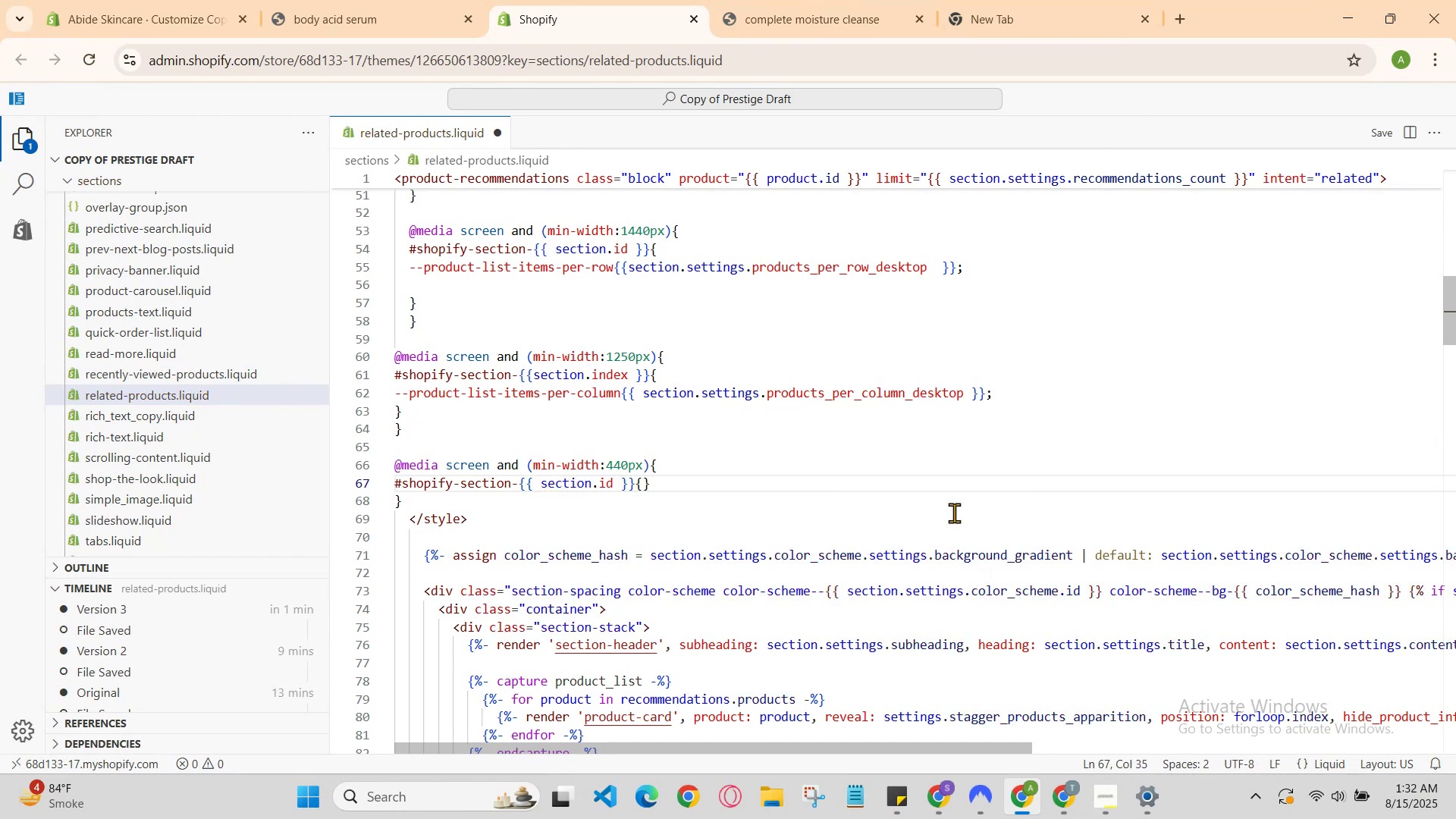 
key(Enter)
 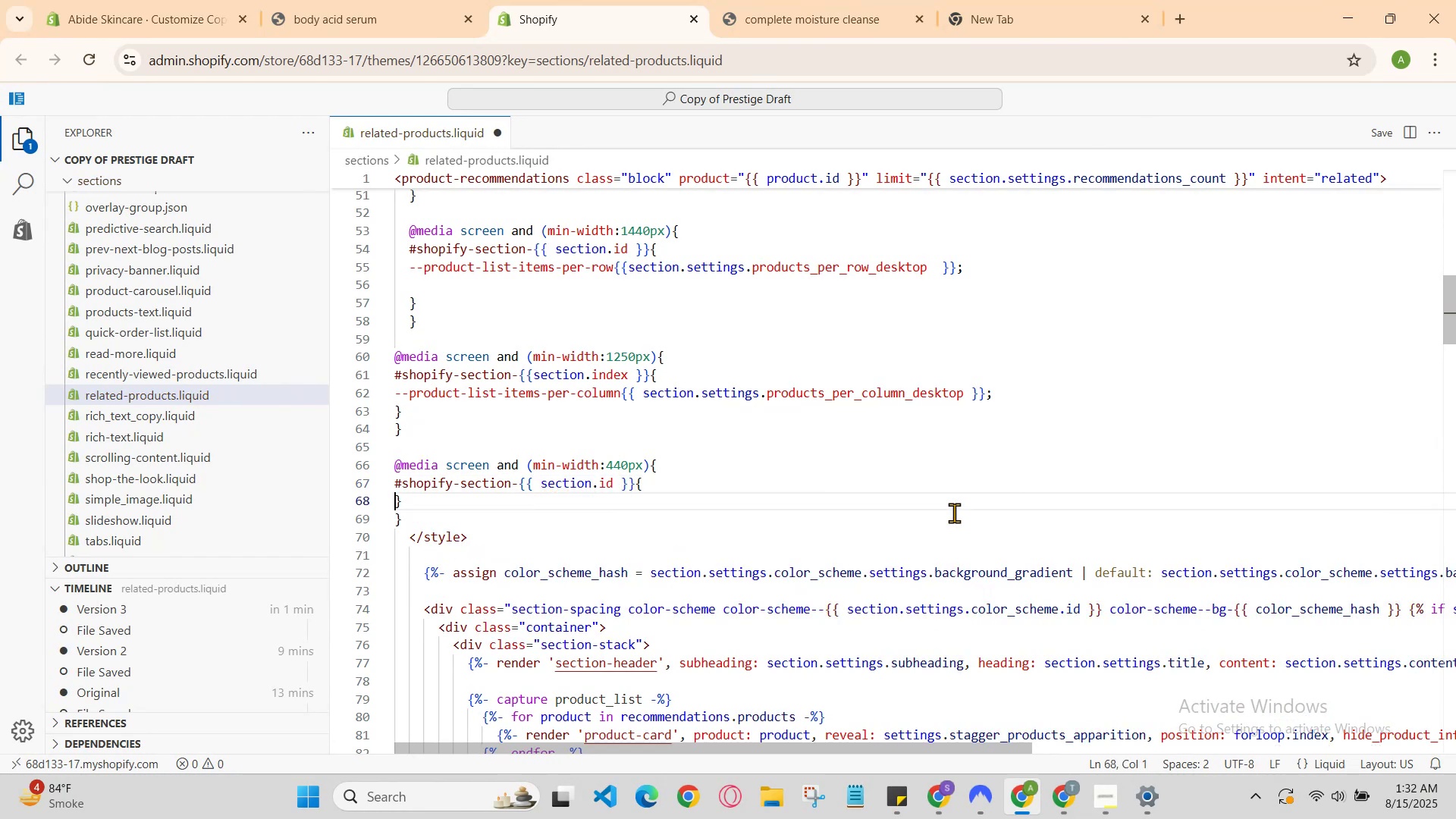 
type(-)
key(Backspace)
type(--prod)
 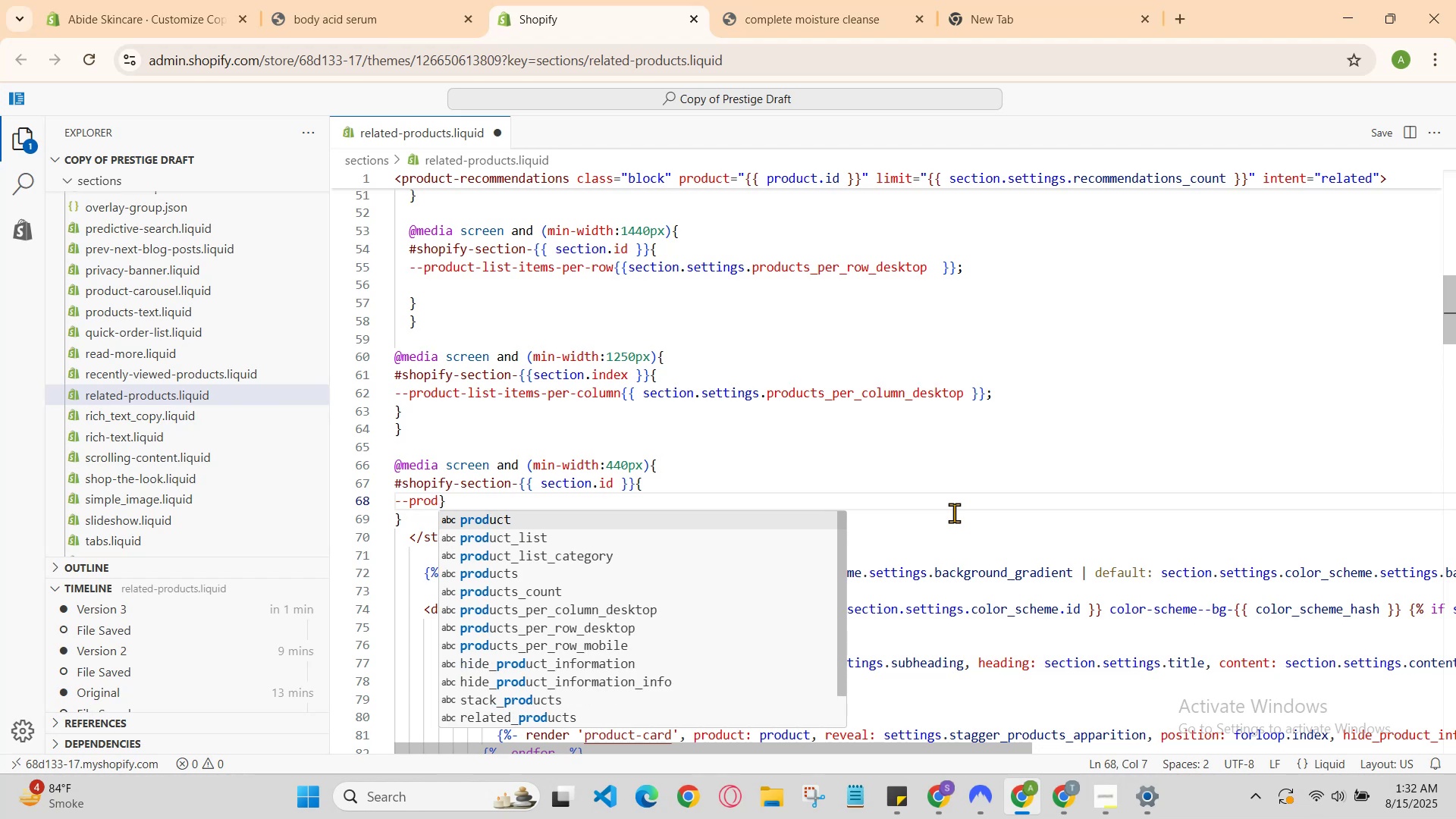 
key(Enter)
 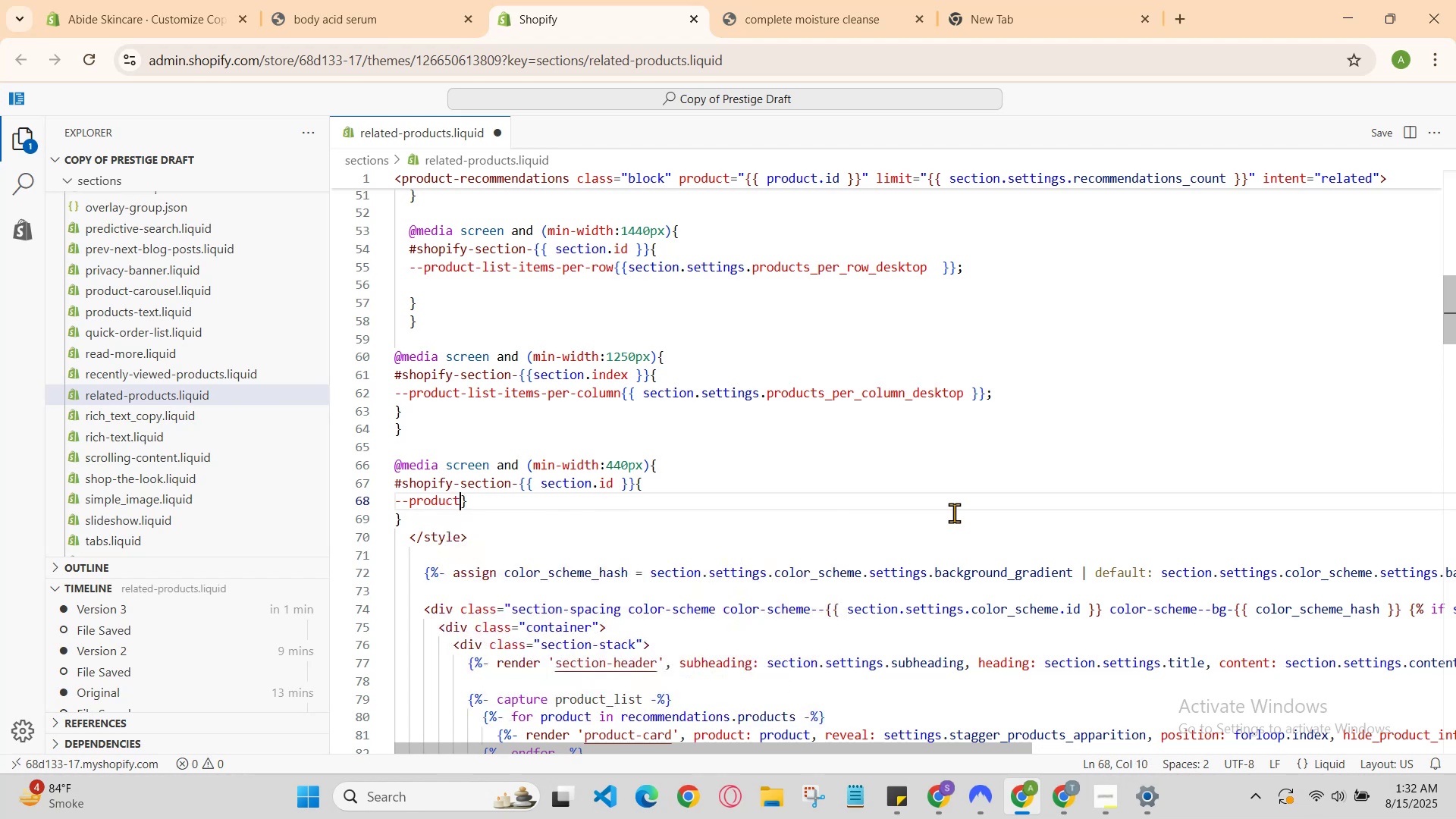 
type(-list-items-per-row{{section.settings.products-per)
key(Backspace)
key(Backspace)
key(Backspace)
key(Backspace)
type(_per_column_desktop)
 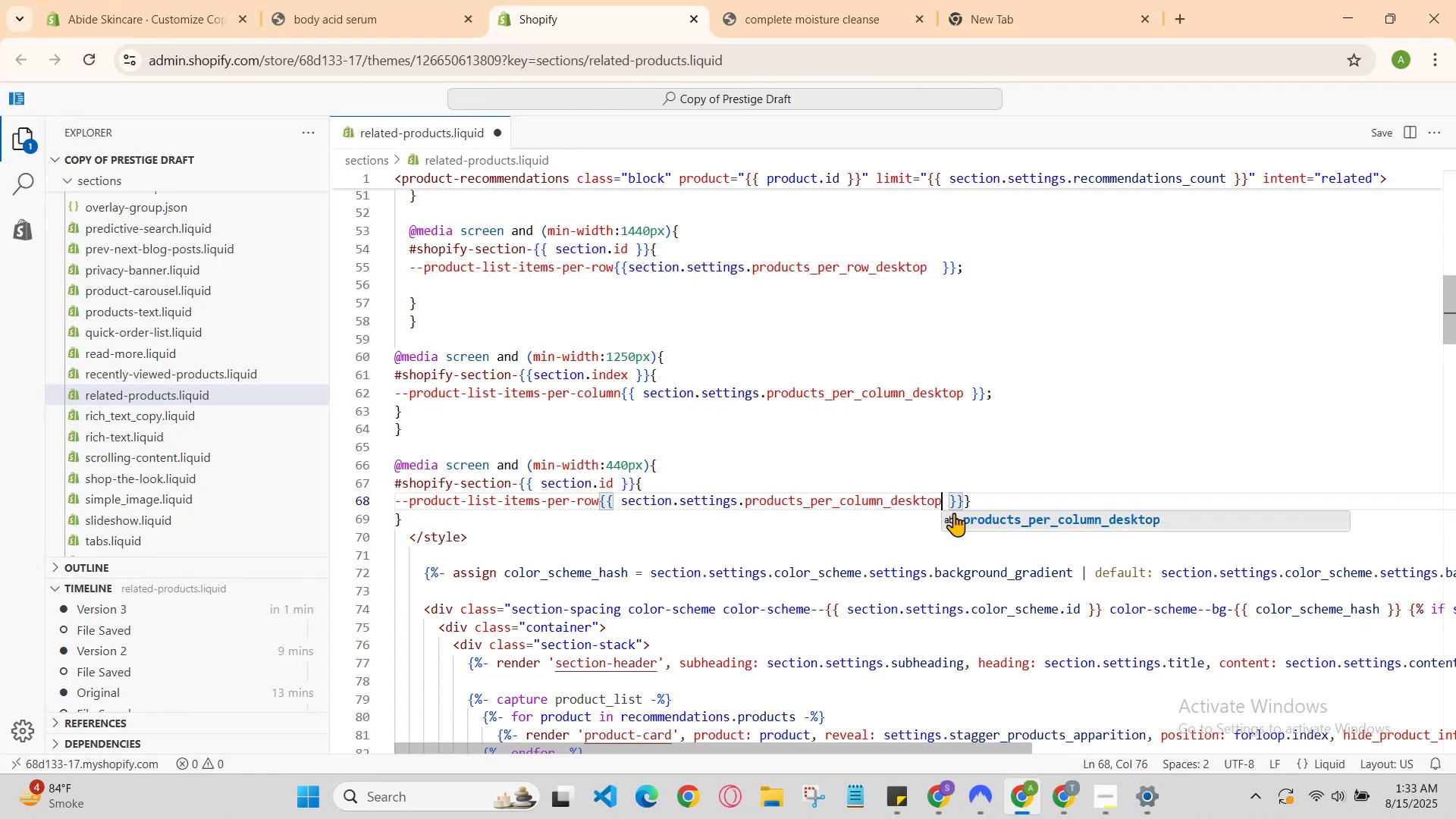 
key(ArrowRight)
 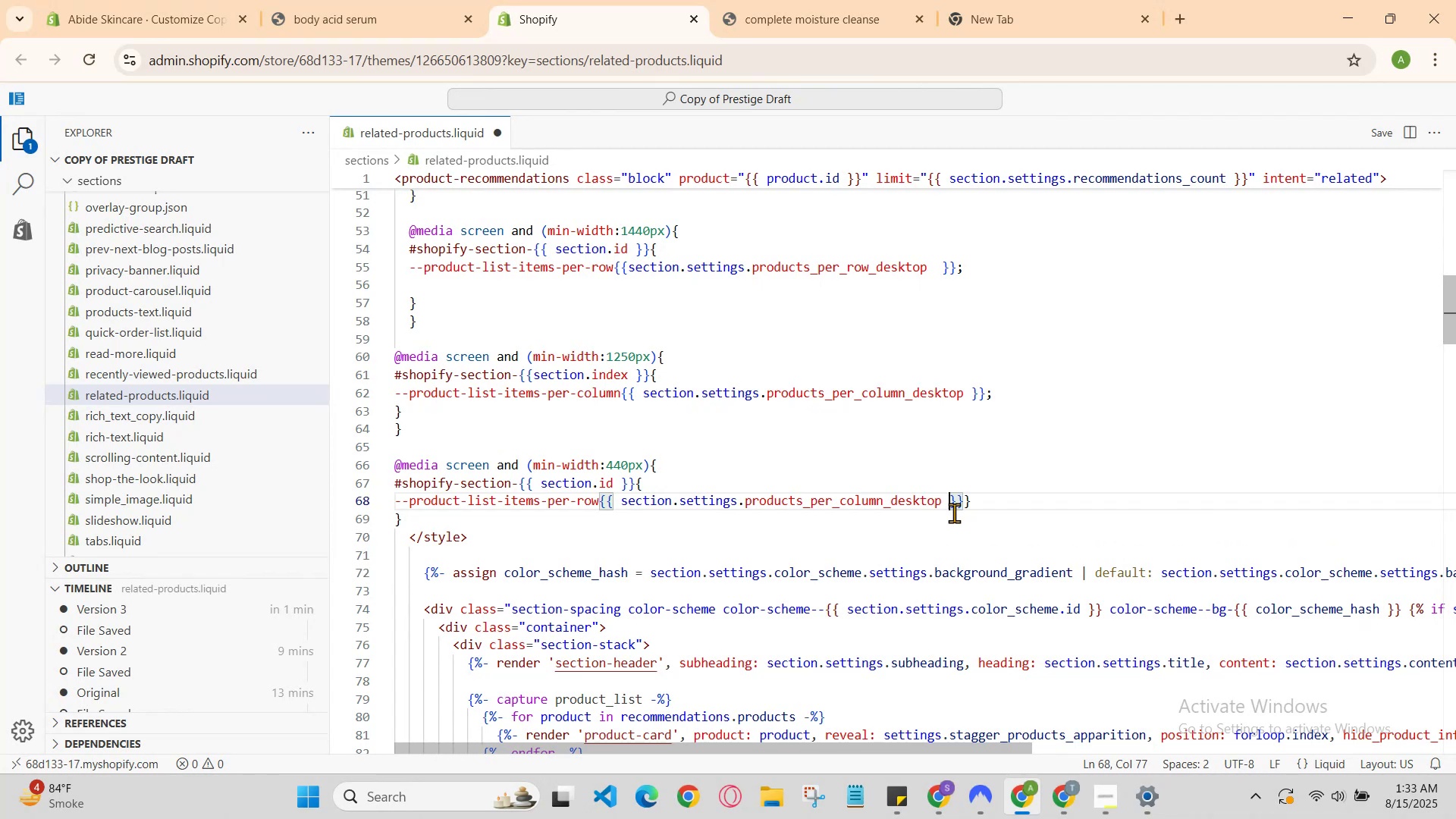 
key(ArrowRight)
 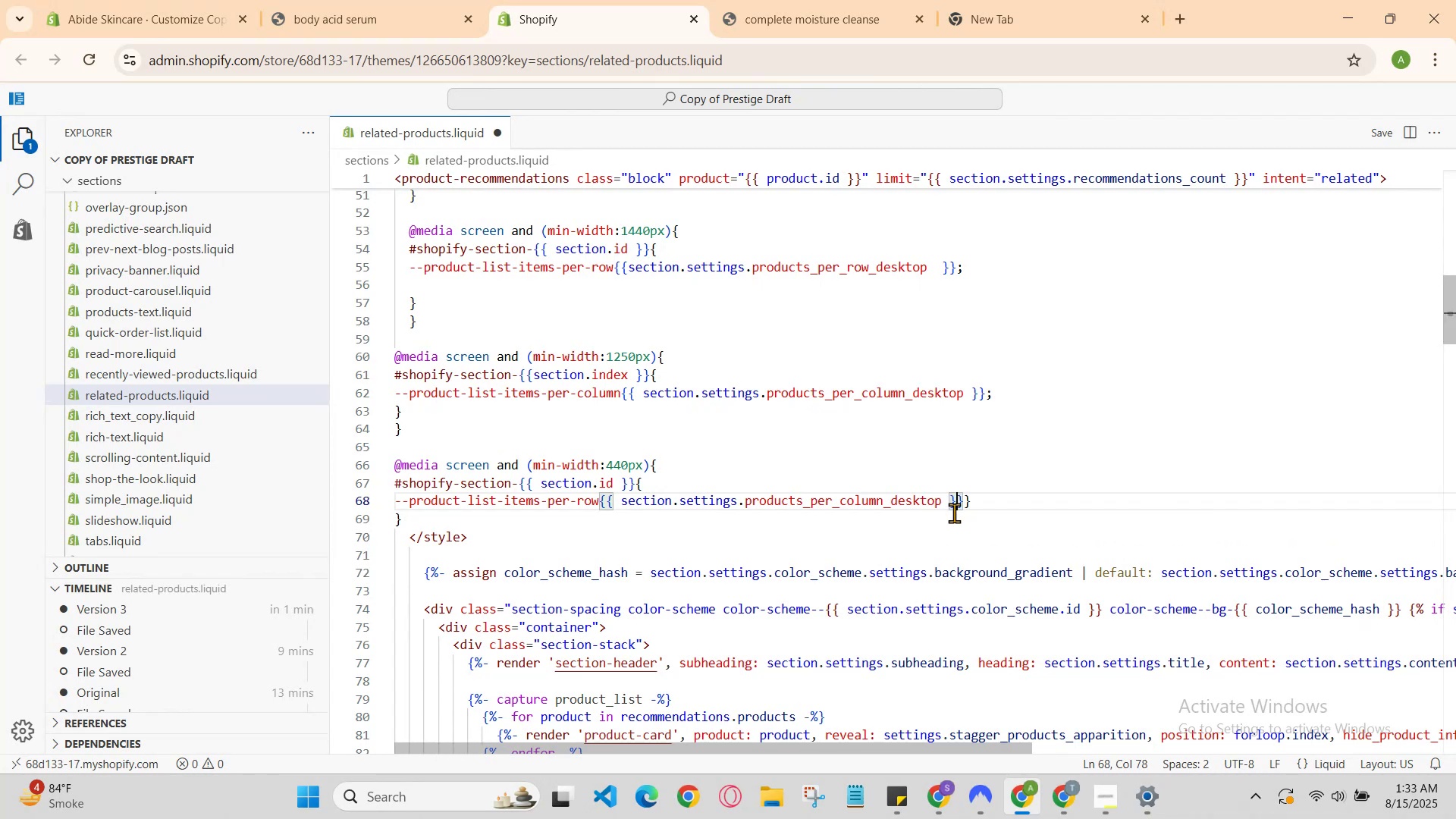 
key(ArrowRight)
 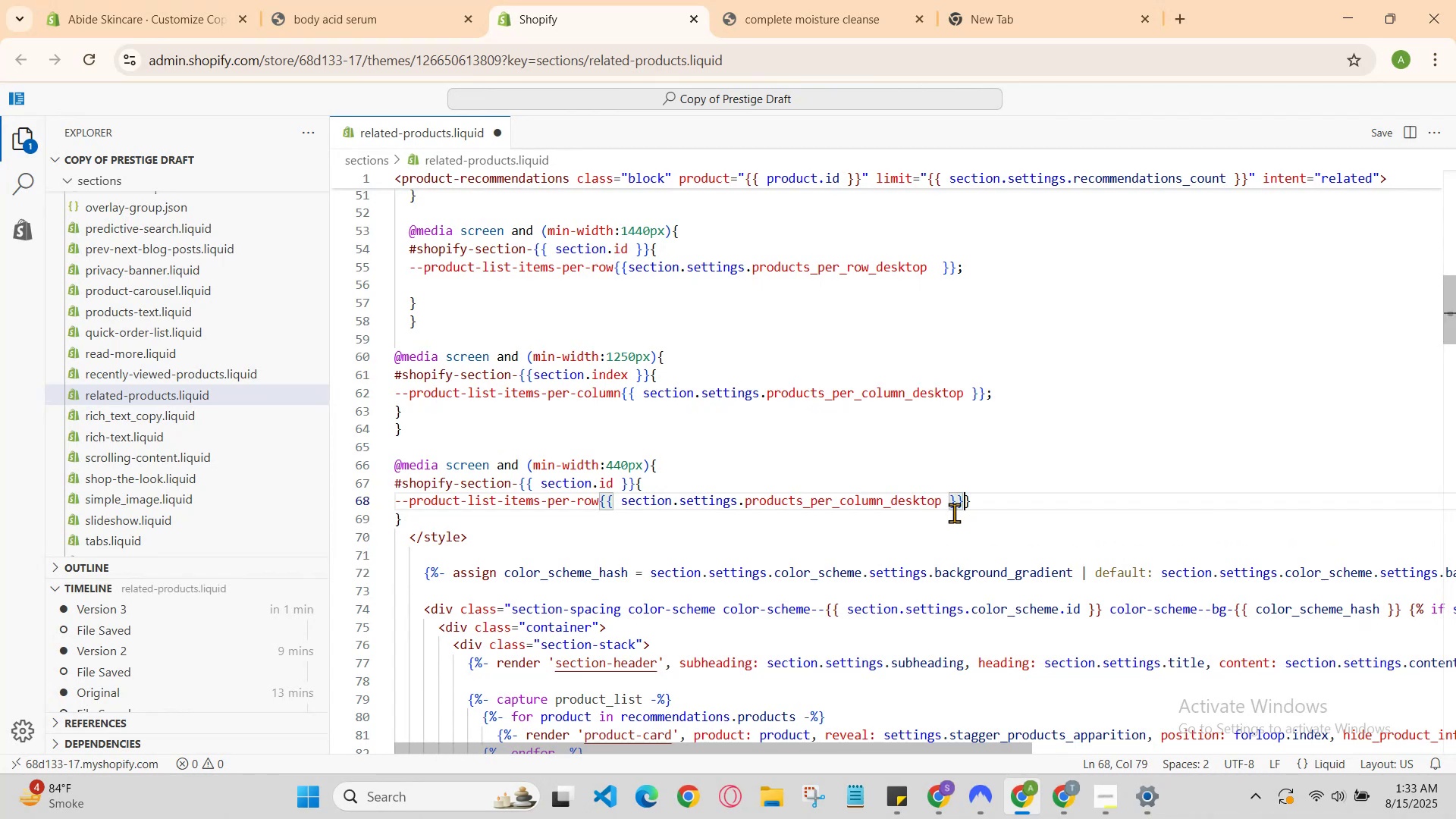 
key(ArrowRight)
 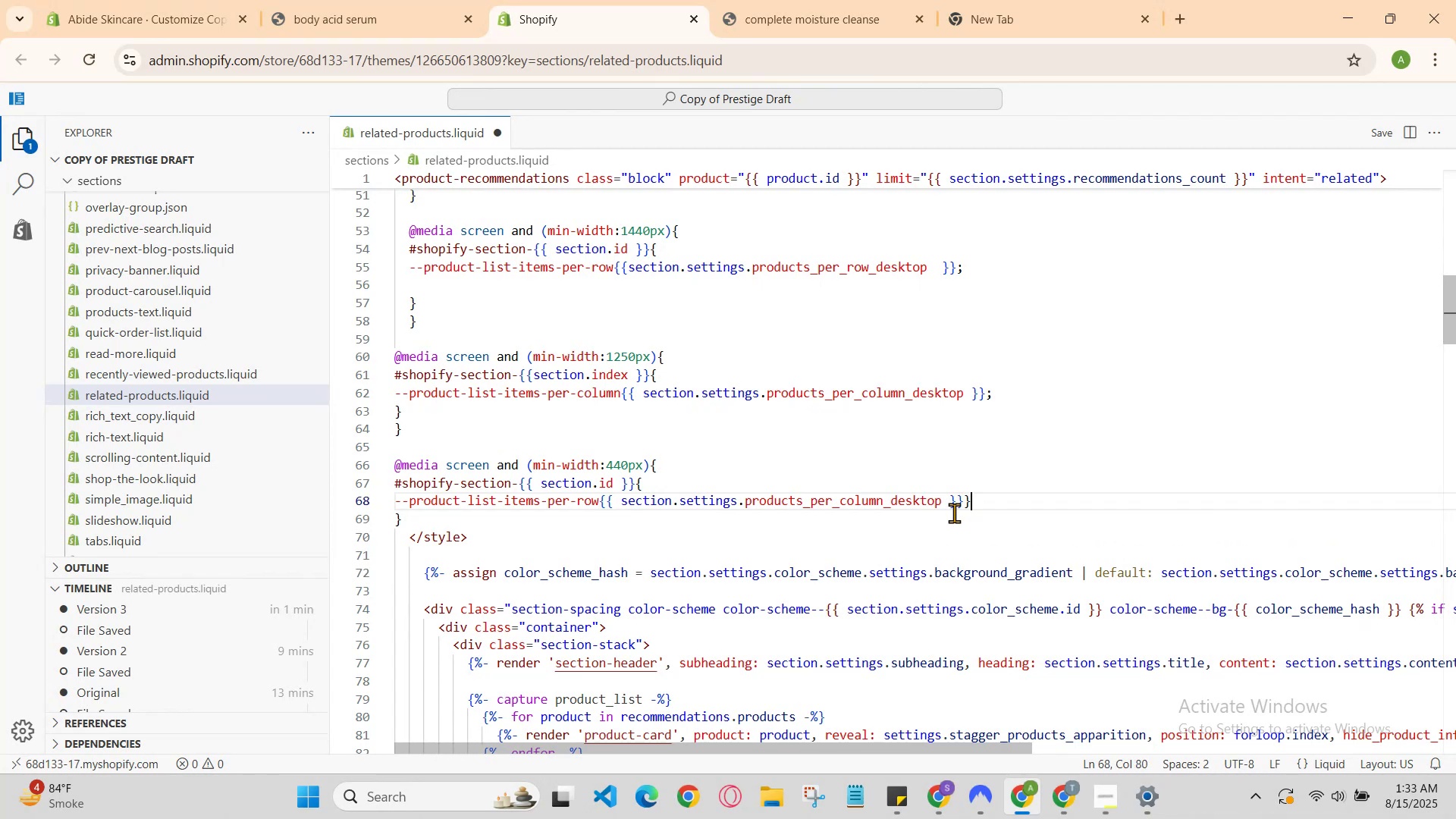 
key(ArrowLeft)
 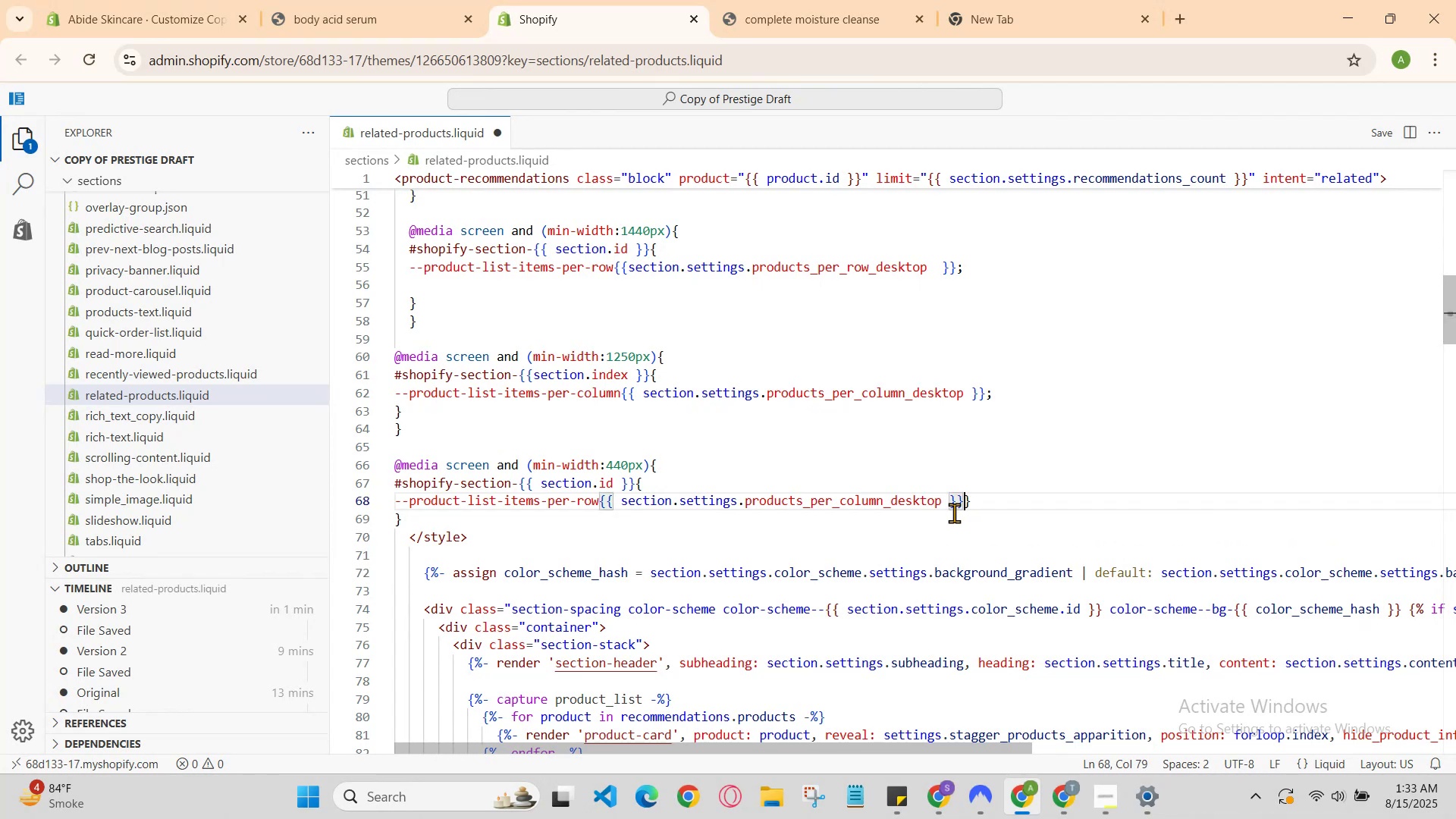 
key(Enter)
 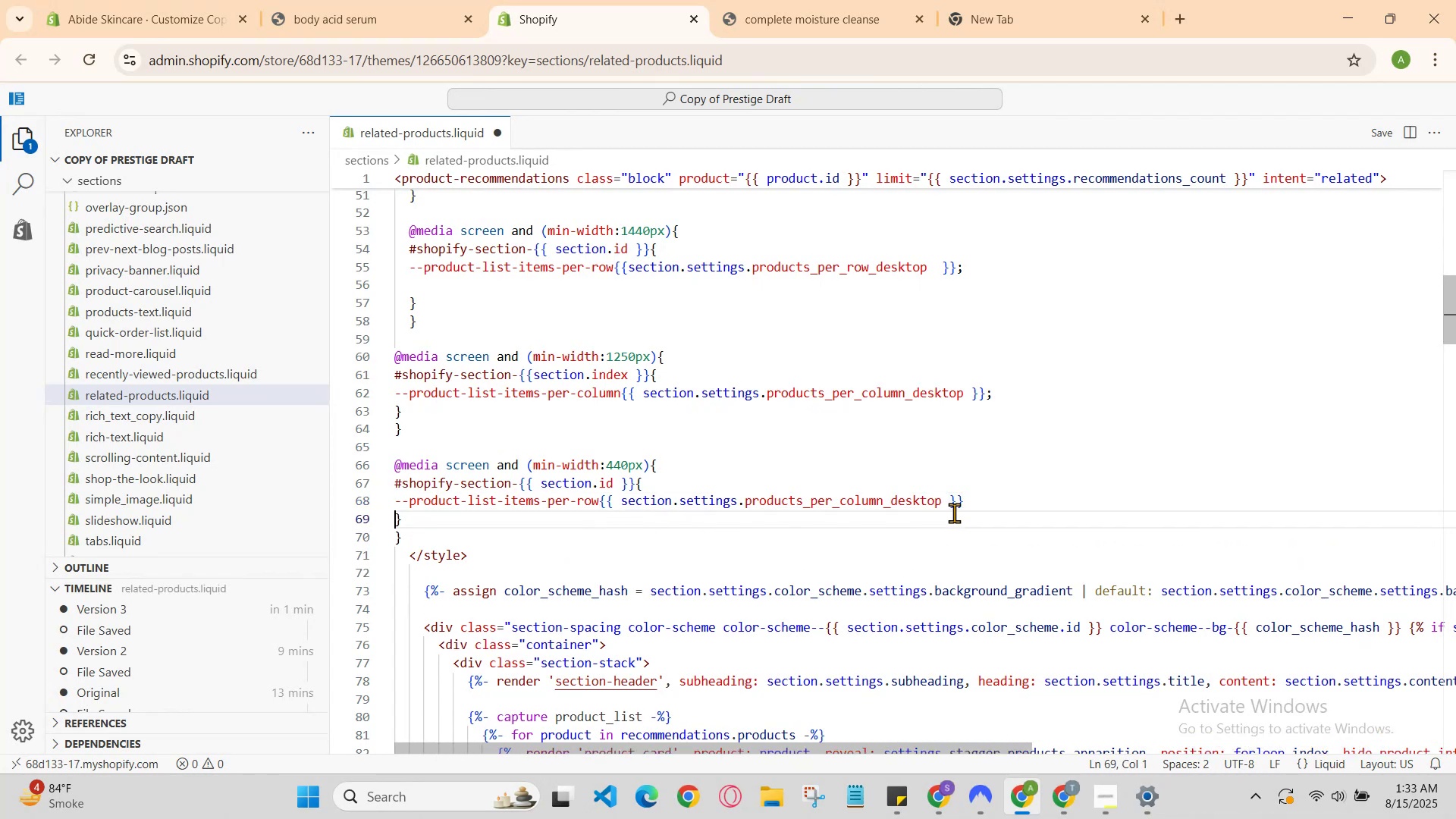 
key(ArrowUp)
 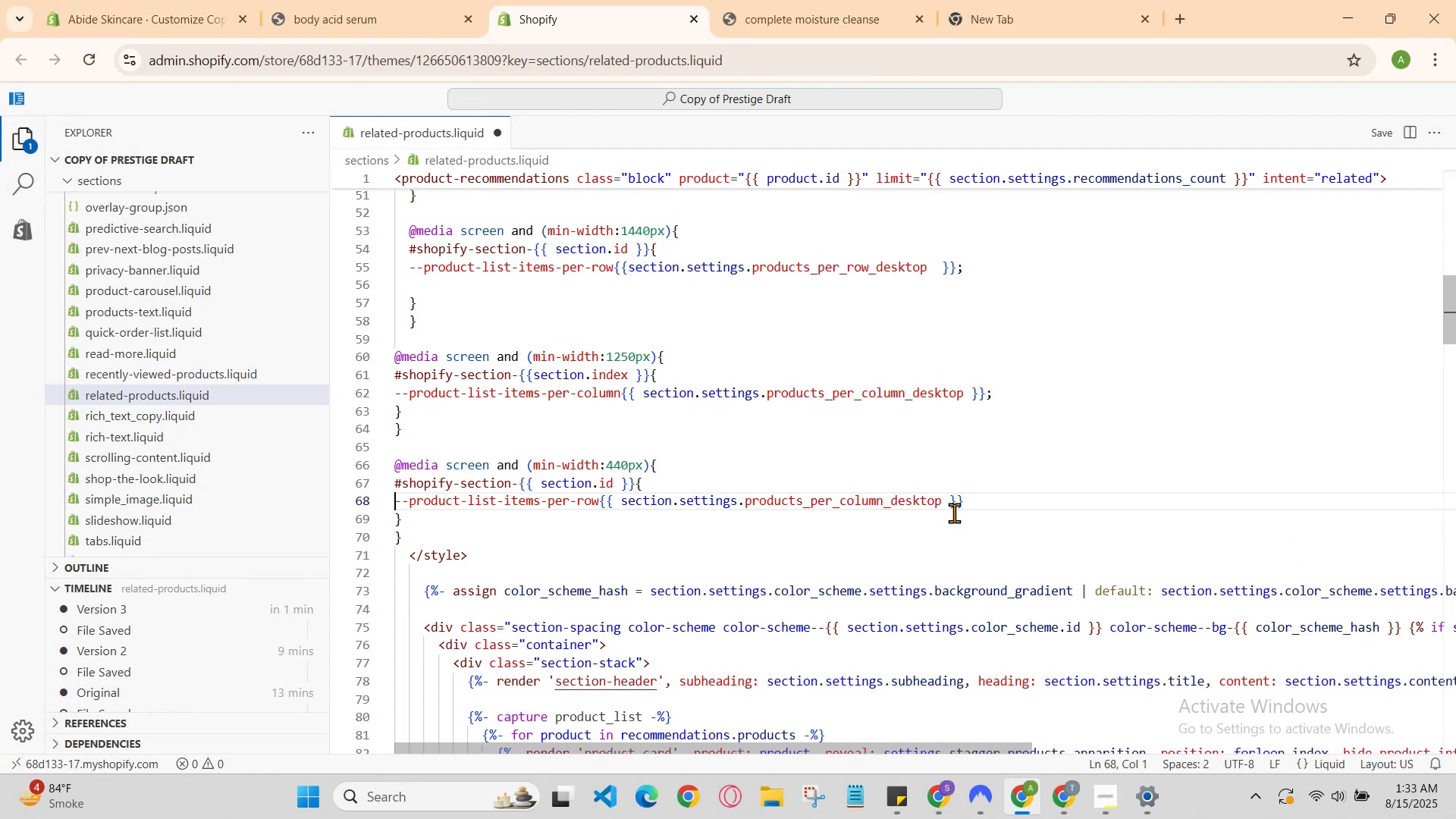 
hold_key(key=ArrowRight, duration=1.52)
 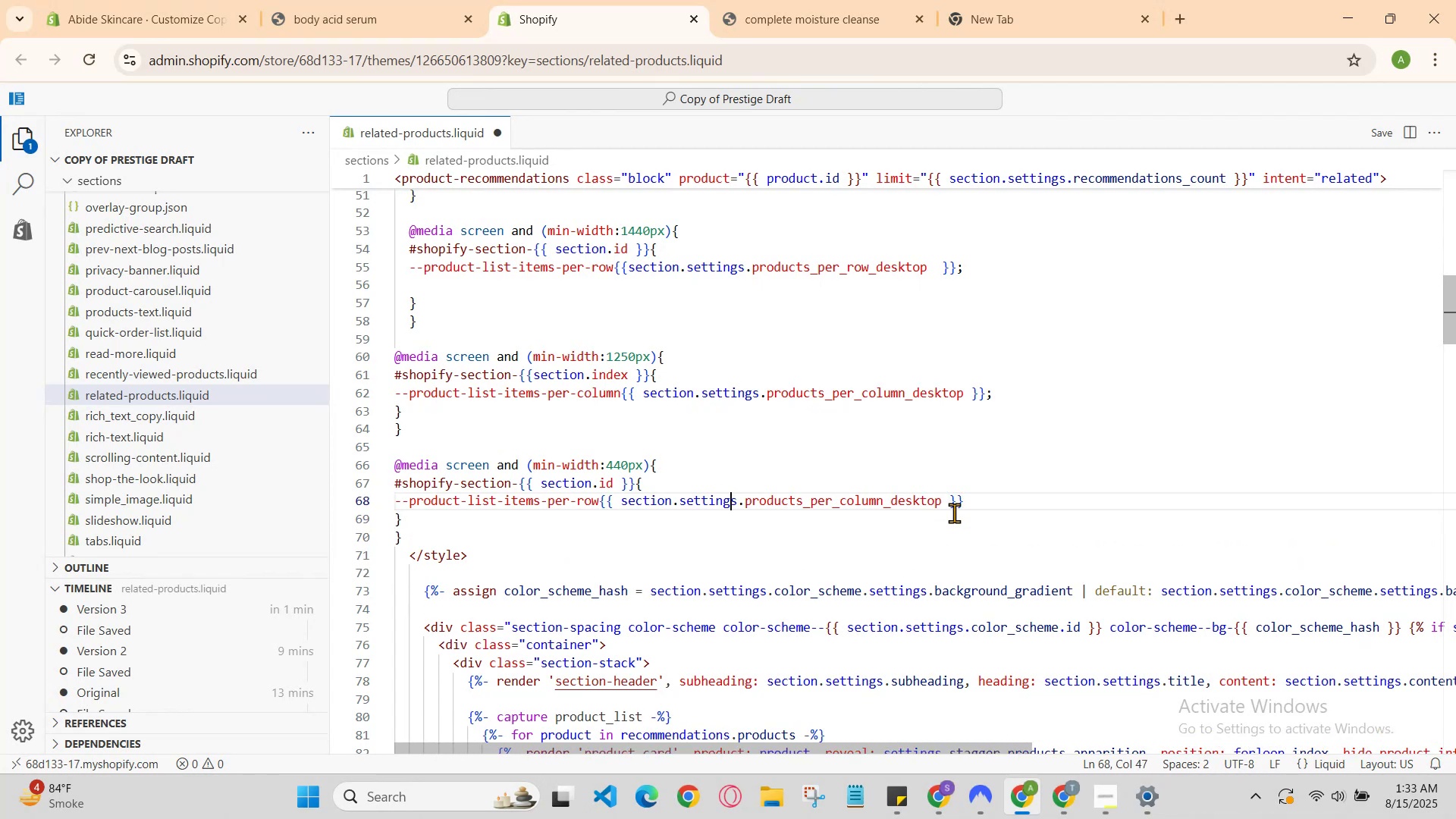 
hold_key(key=ArrowRight, duration=1.05)
 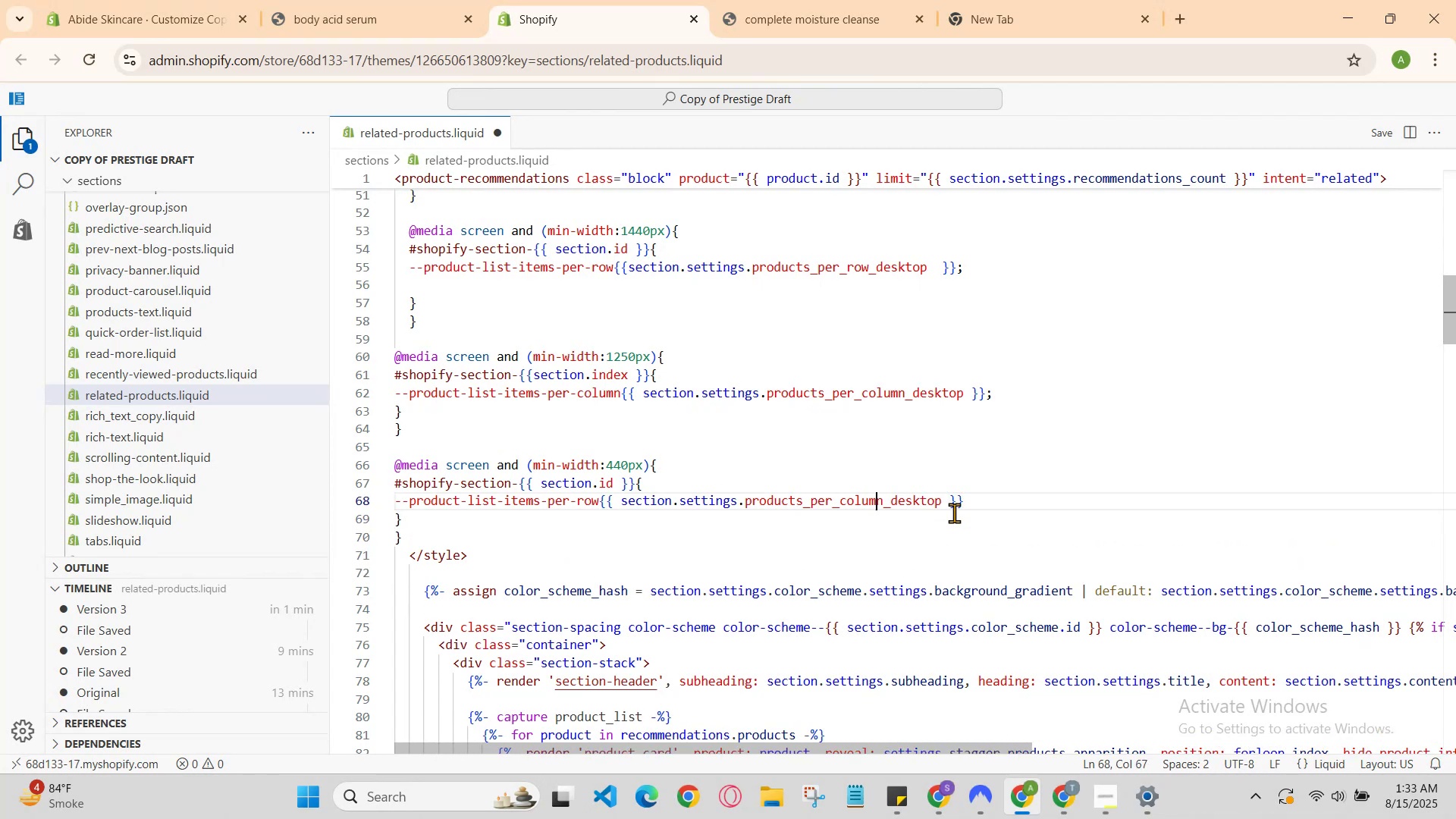 
key(ArrowRight)
 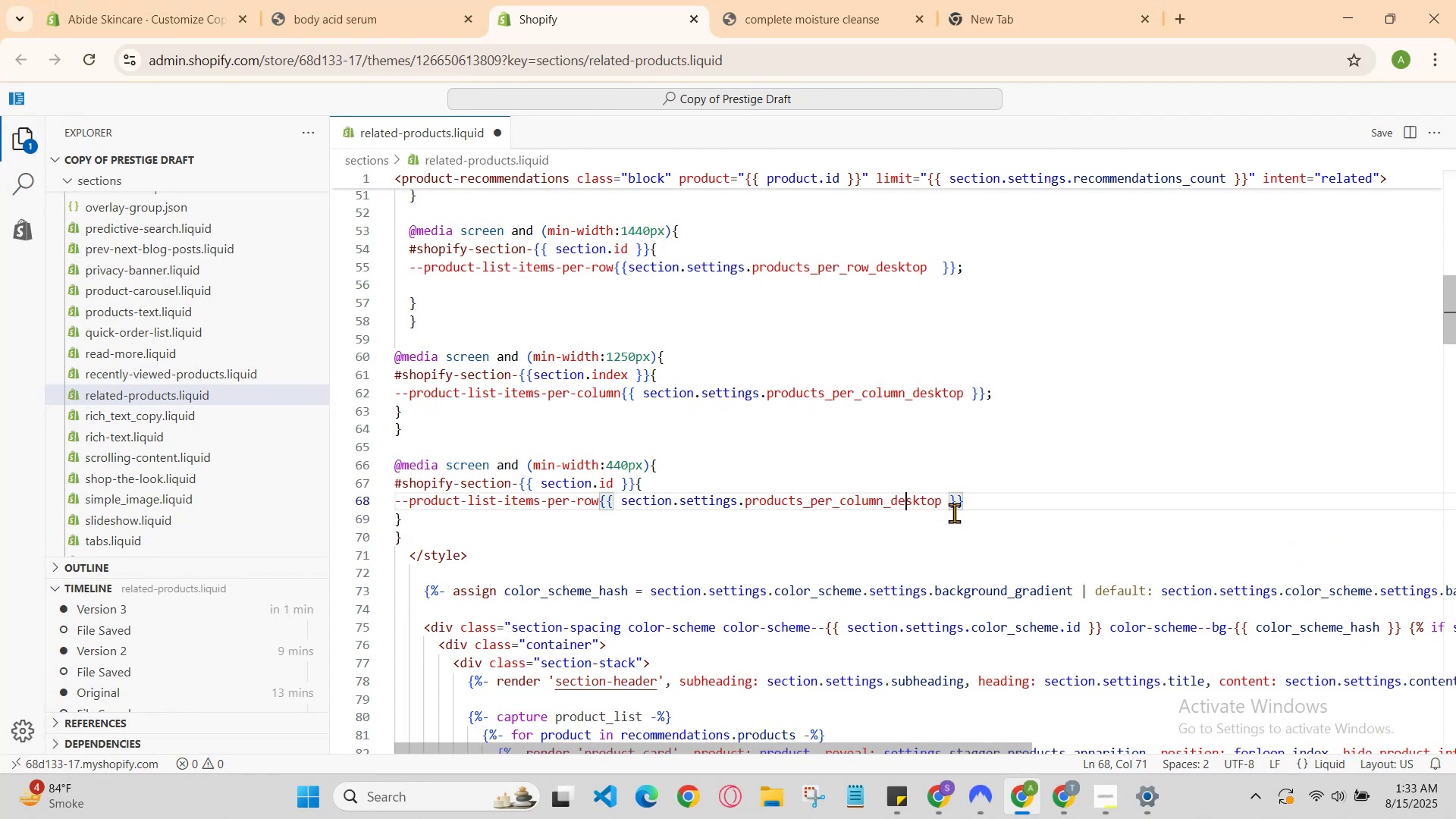 
key(ArrowRight)
 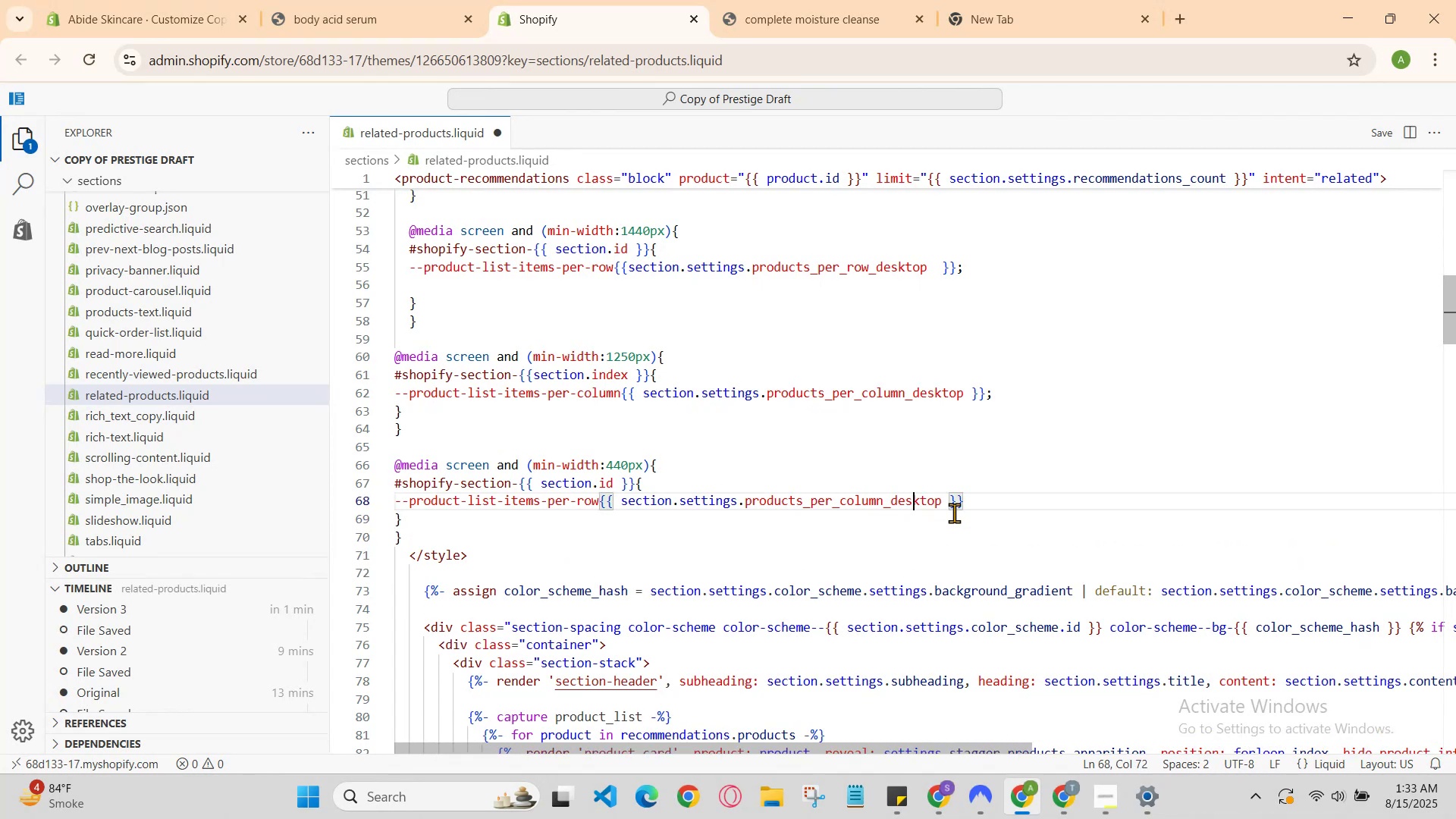 
key(ArrowRight)
 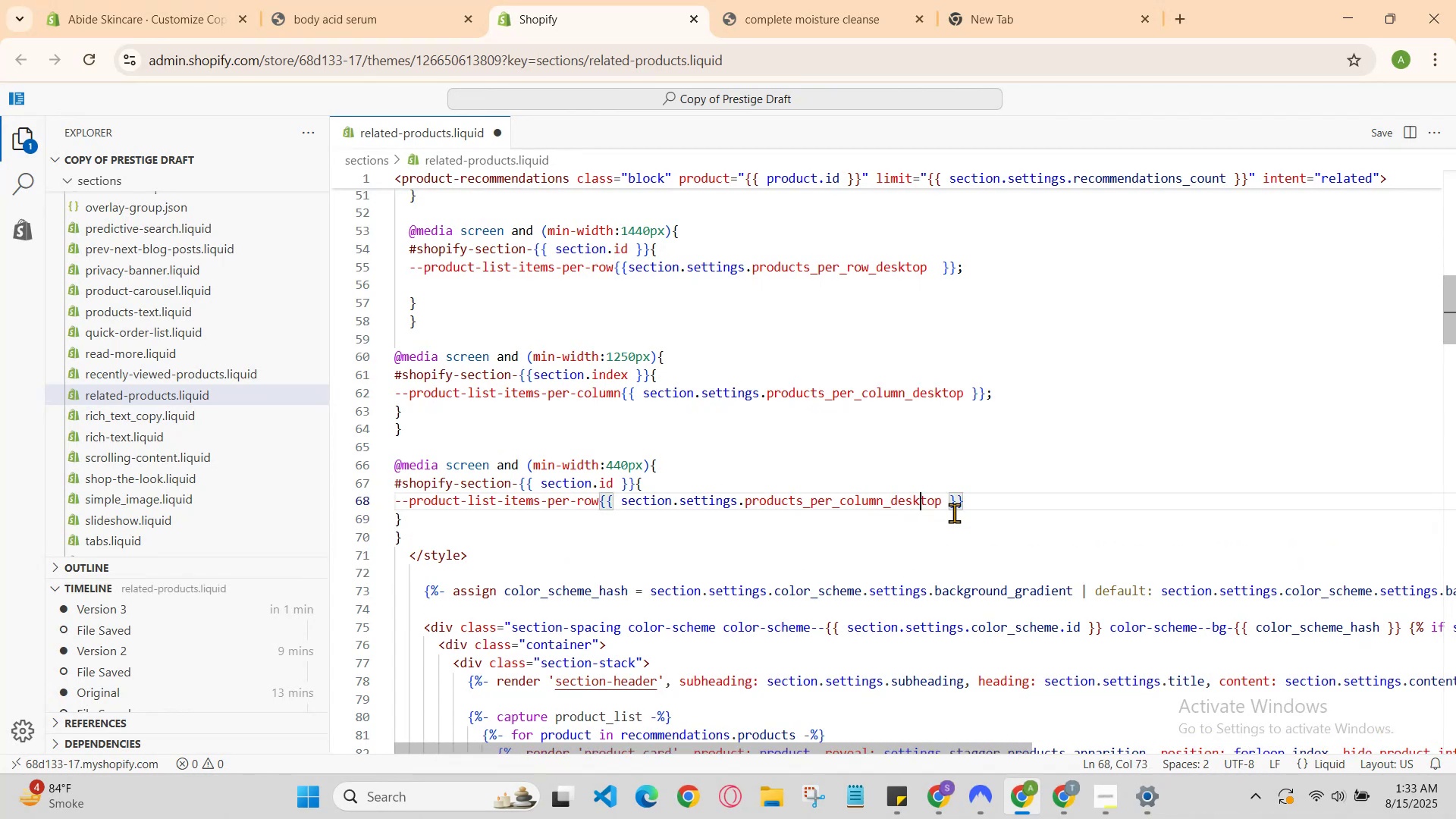 
key(ArrowRight)
 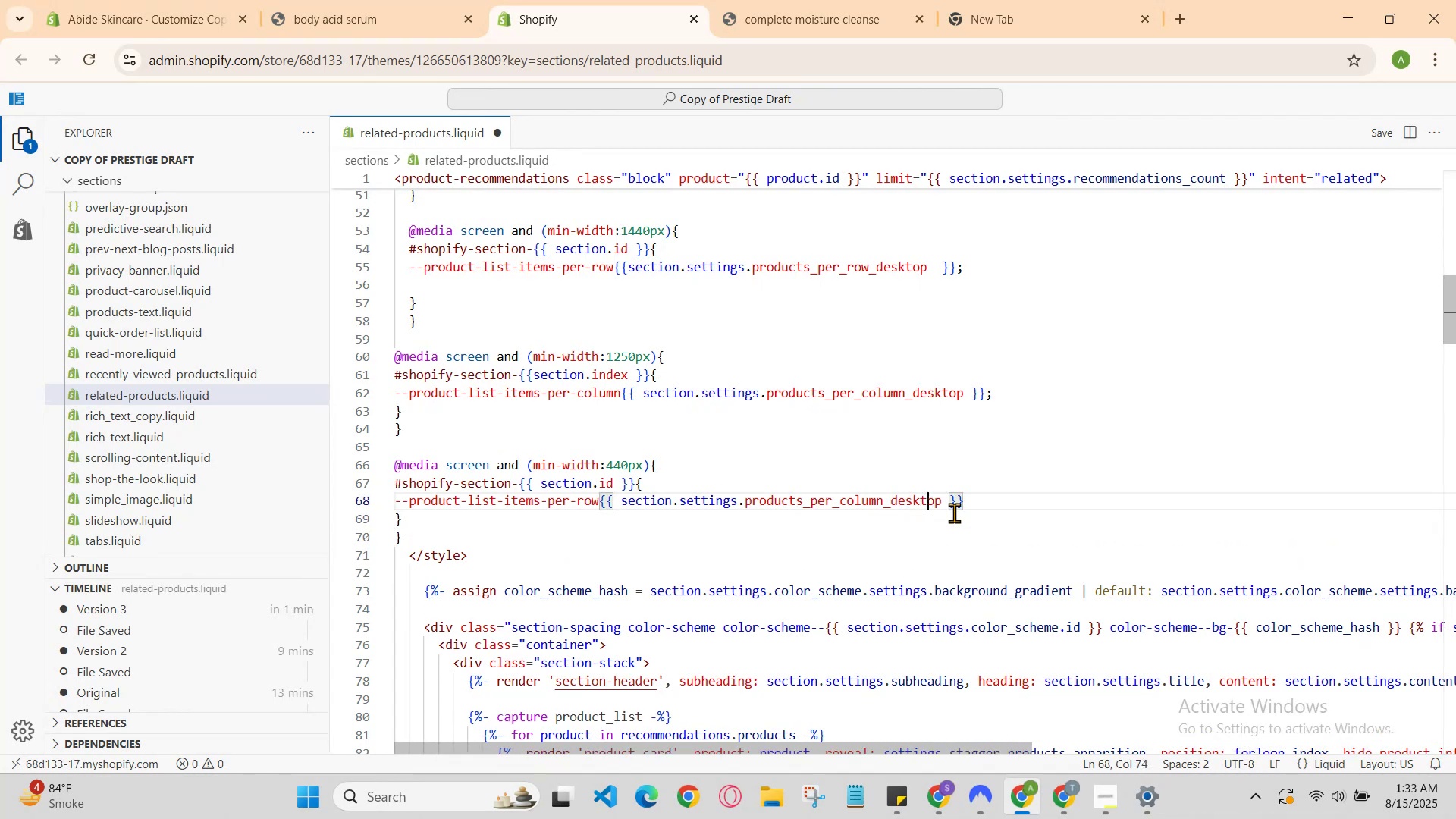 
key(ArrowRight)
 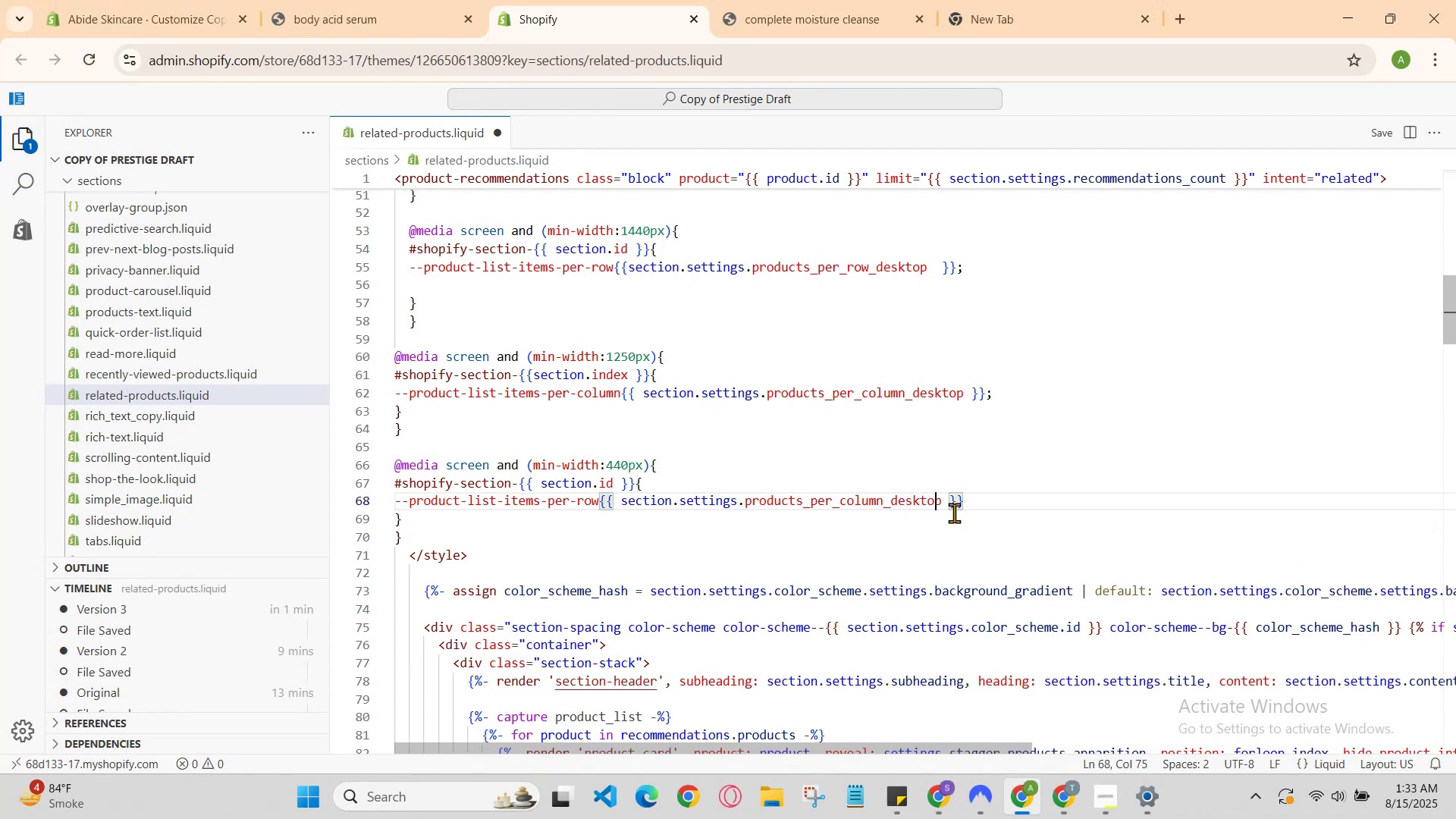 
key(ArrowRight)
 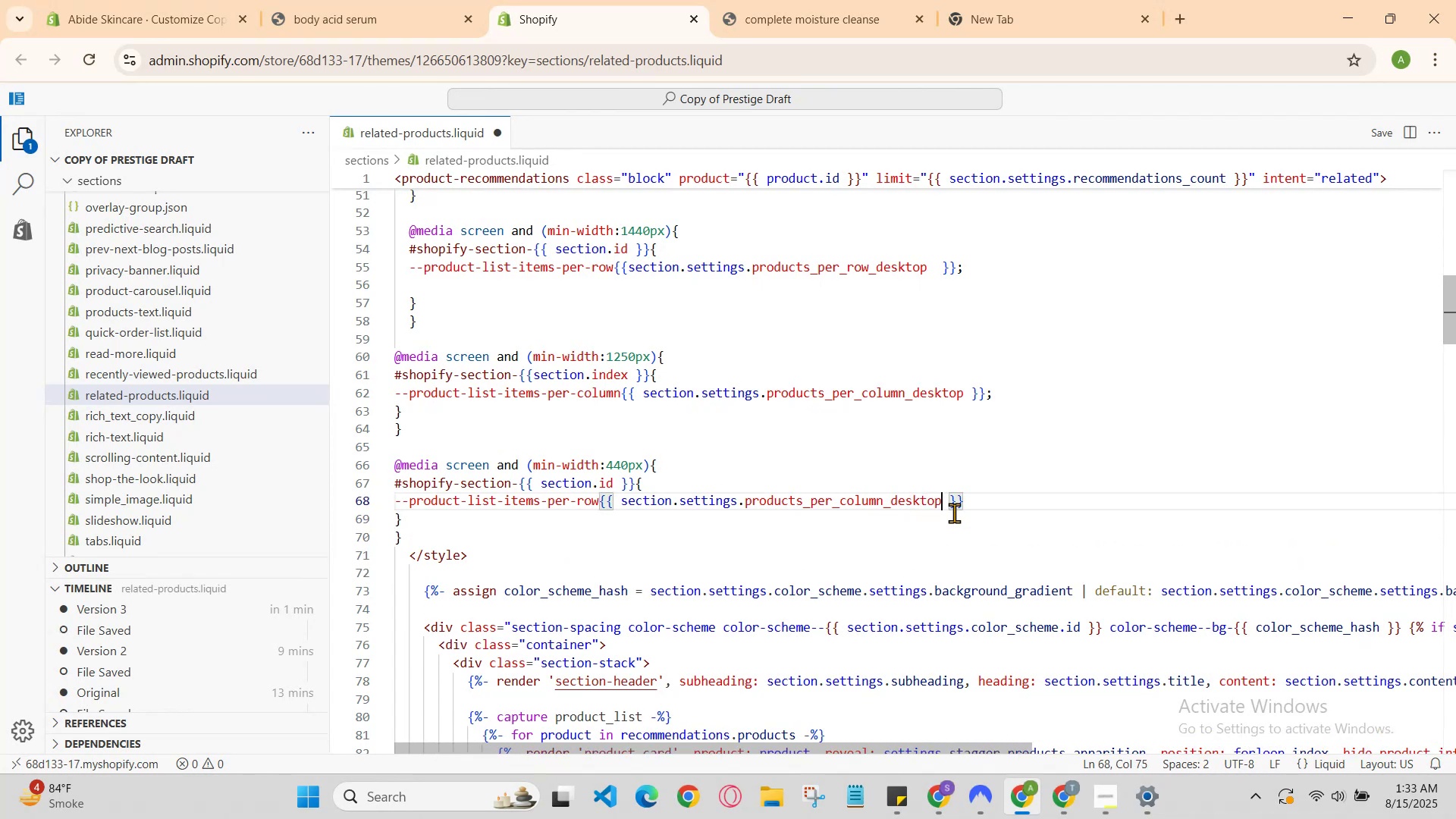 
key(ArrowRight)
 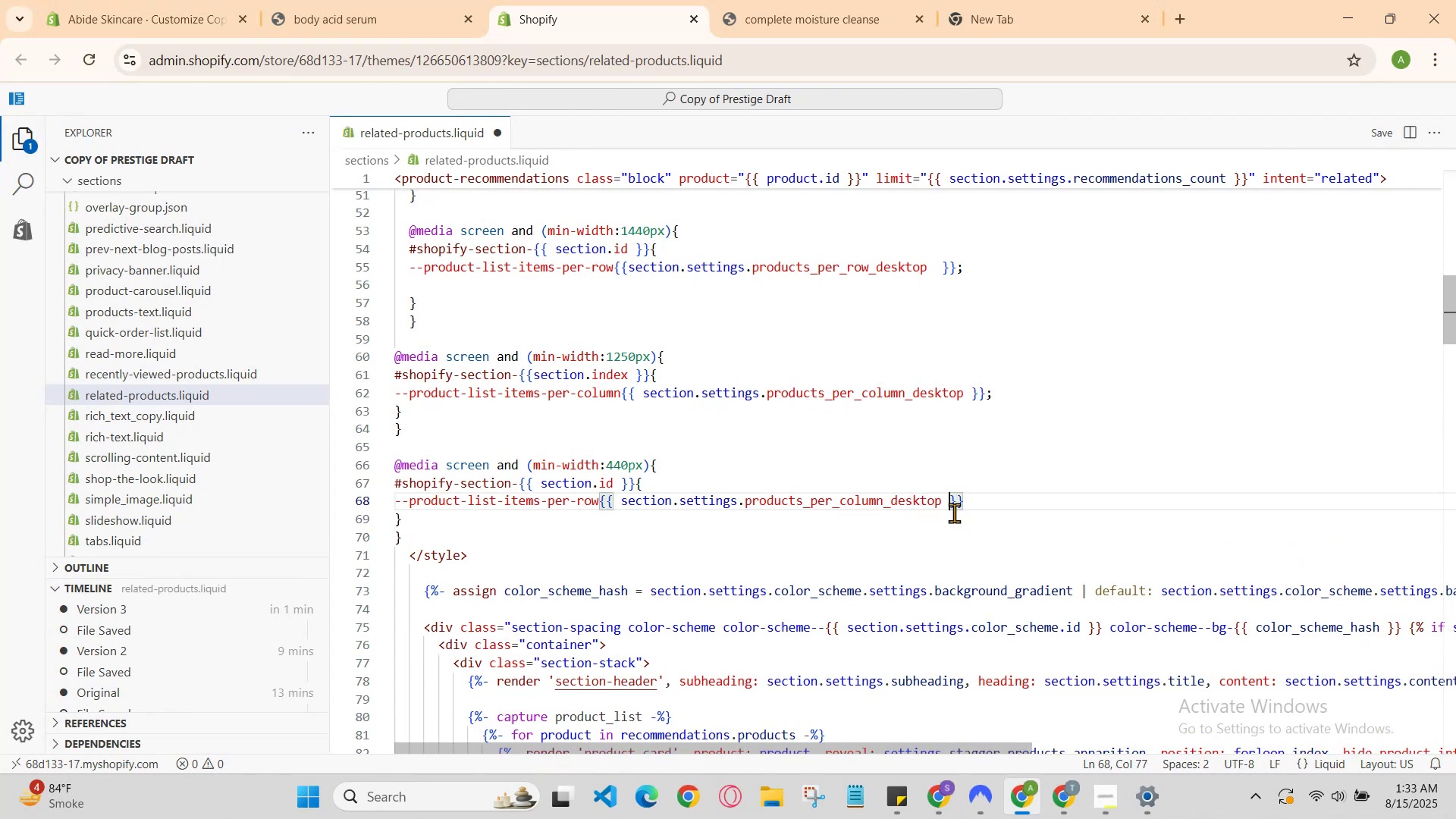 
key(ArrowRight)
 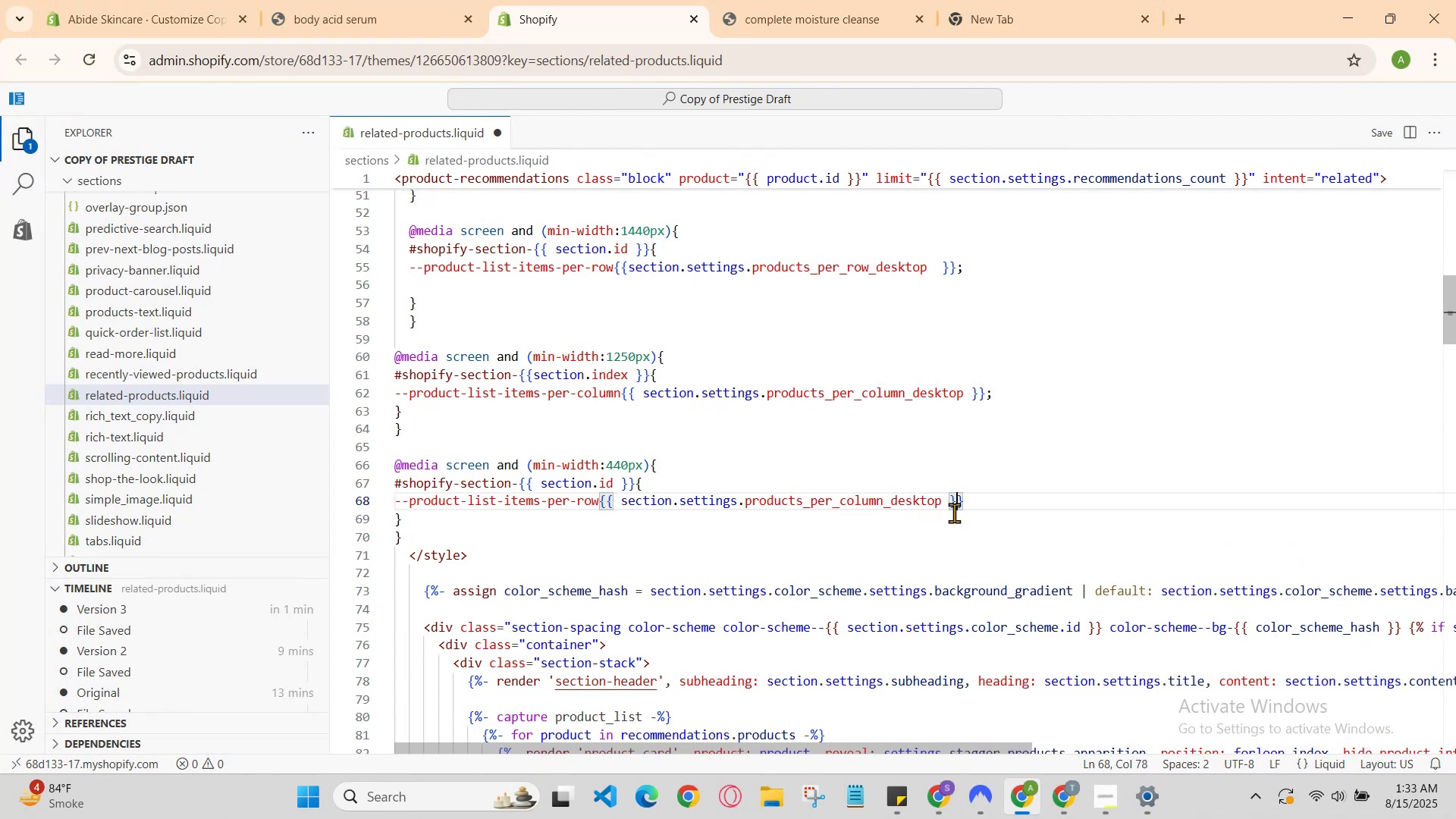 
key(ArrowRight)
 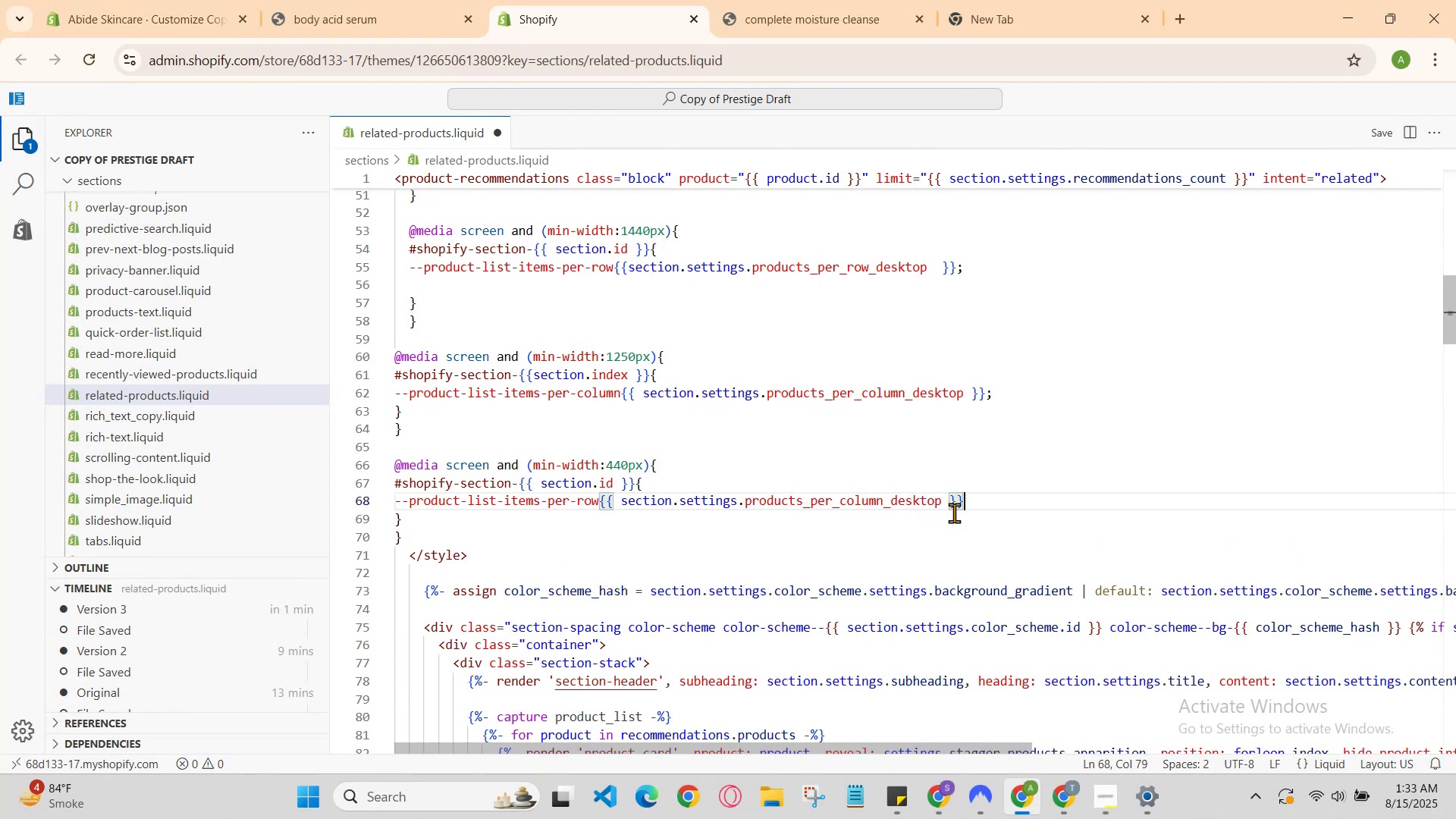 
key(Semicolon)
 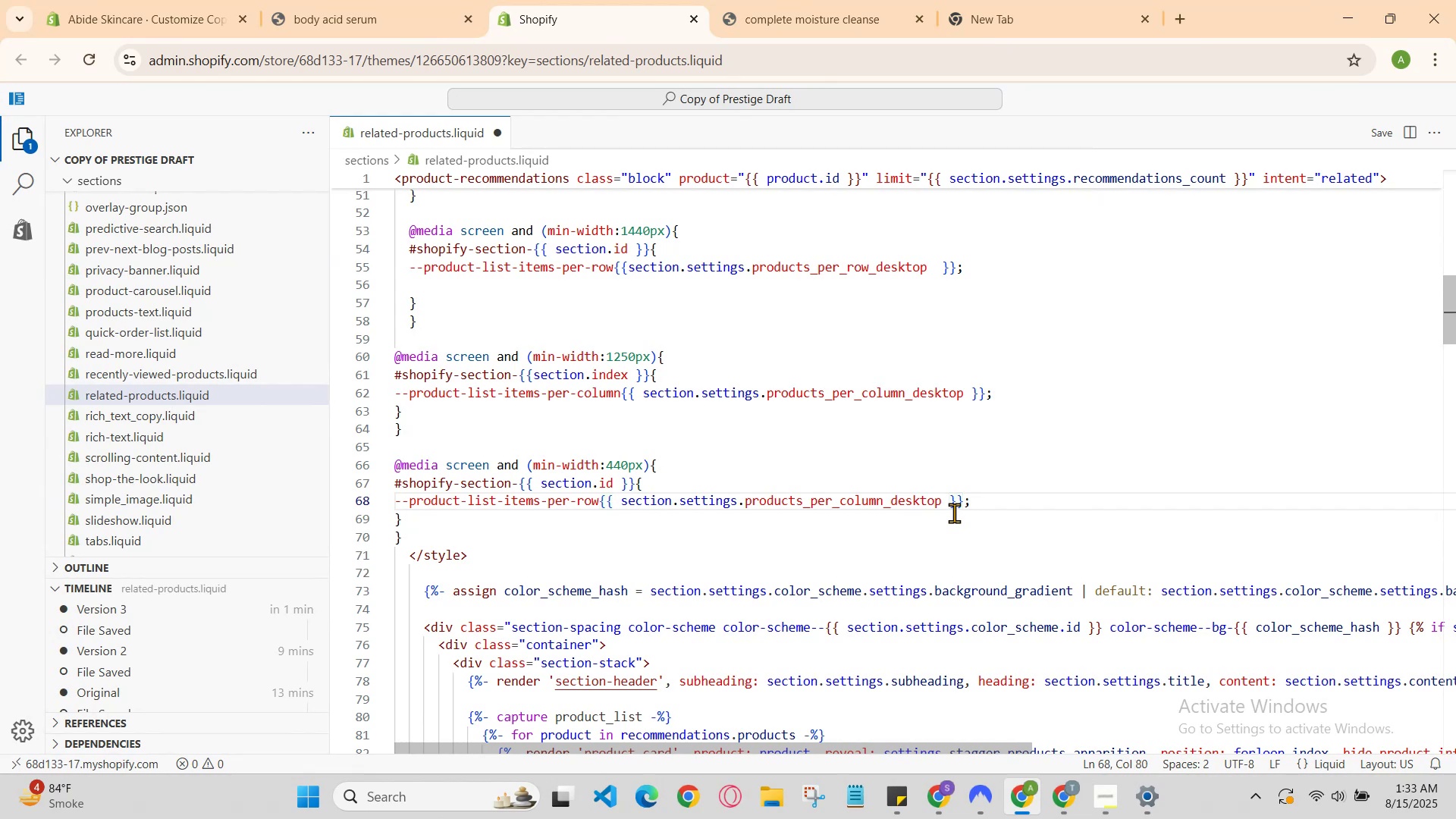 
scroll: coordinate [635, 391], scroll_direction: up, amount: 1.0
 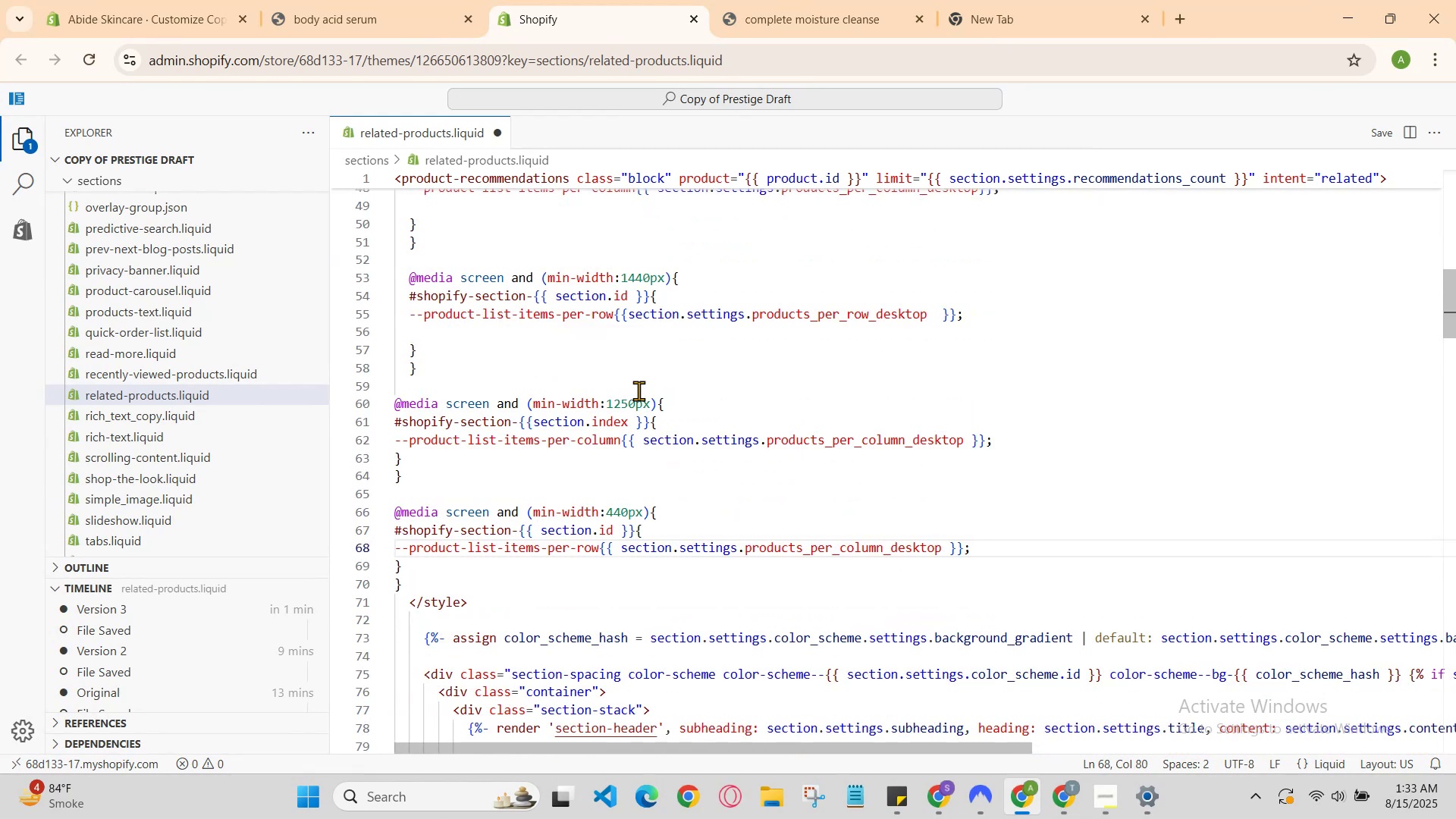 
hold_key(key=ControlLeft, duration=0.67)
 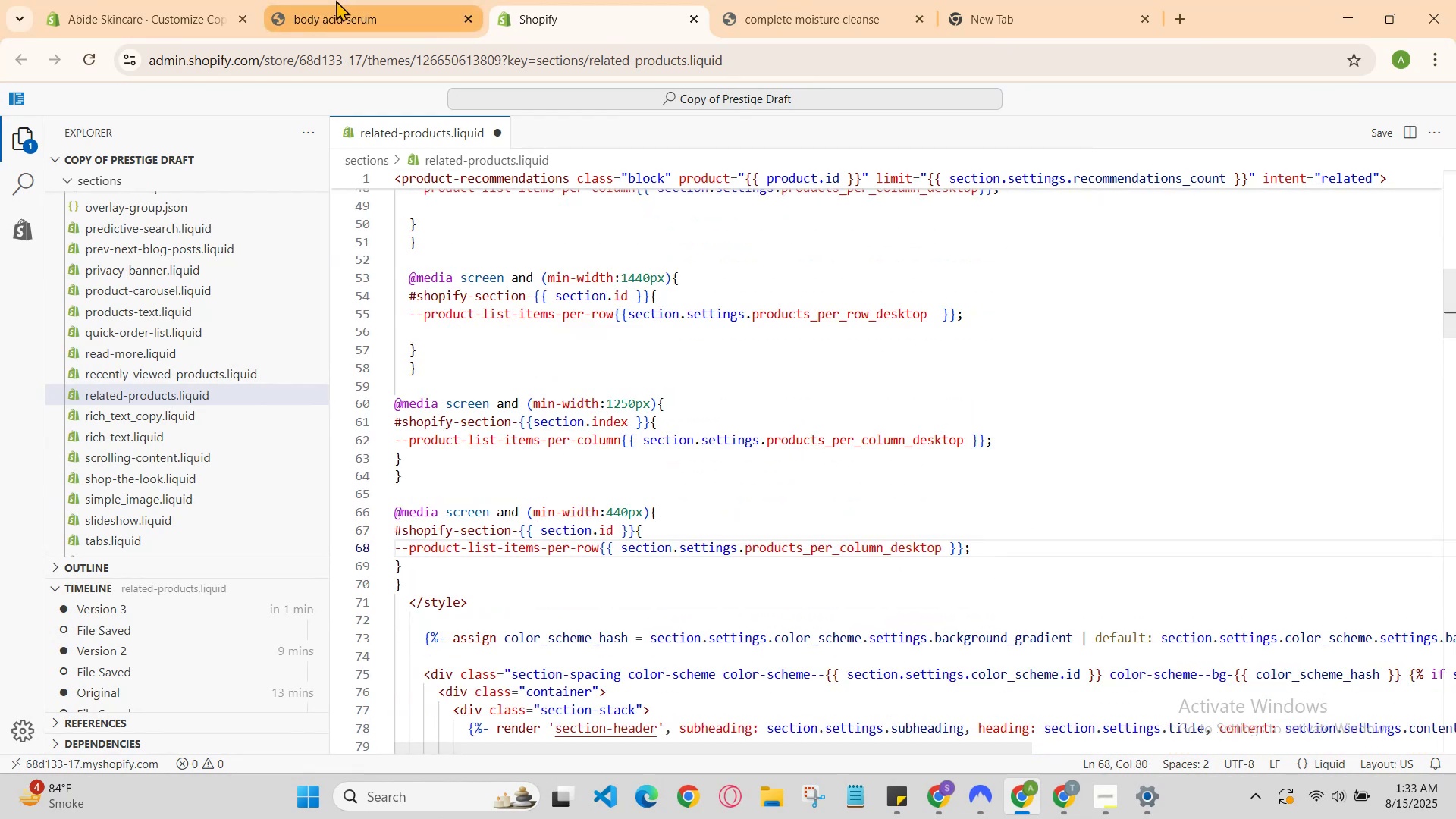 
hold_key(key=S, duration=0.36)
 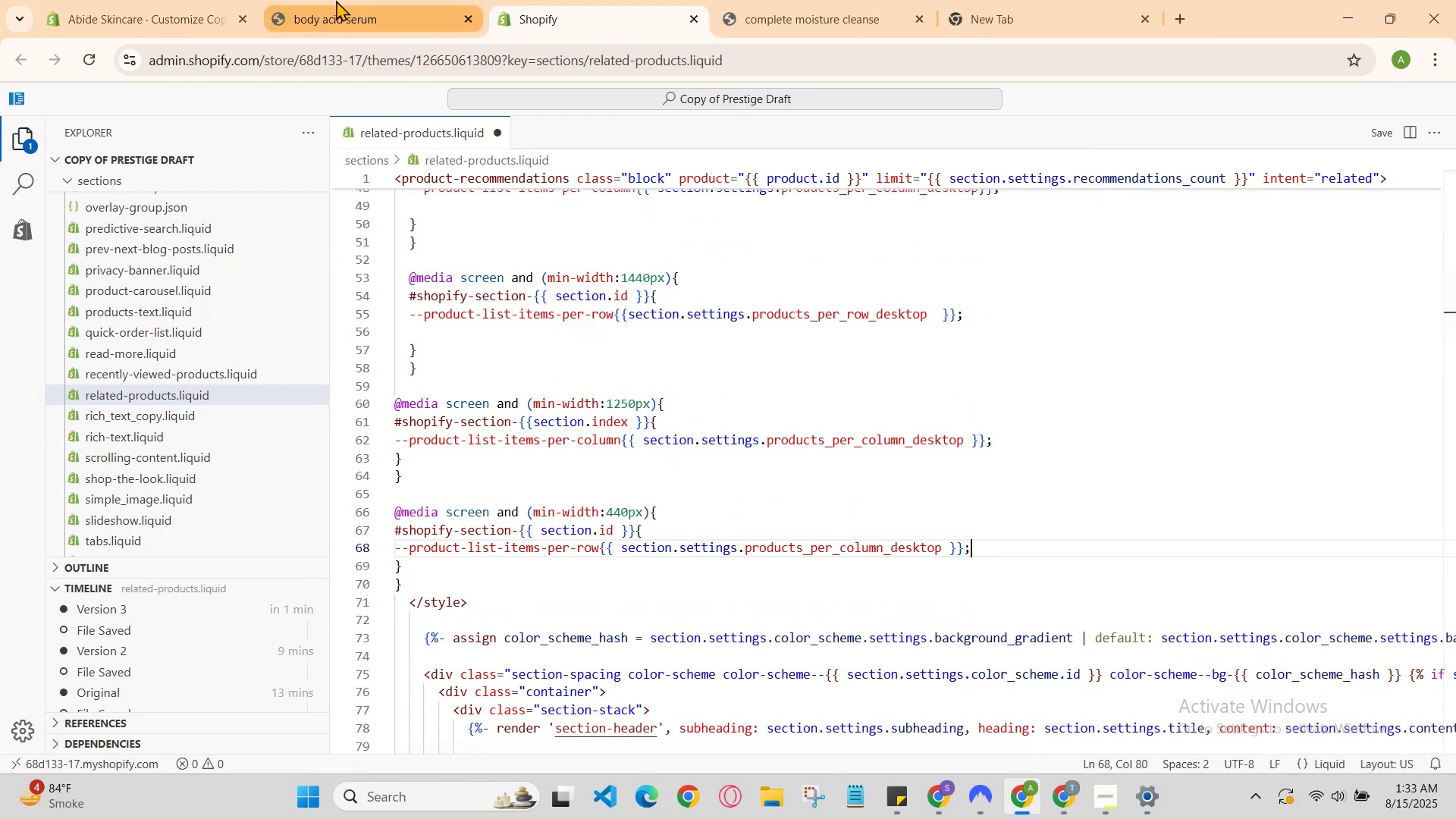 
left_click_drag(start_coordinate=[337, 0], to_coordinate=[347, 0])
 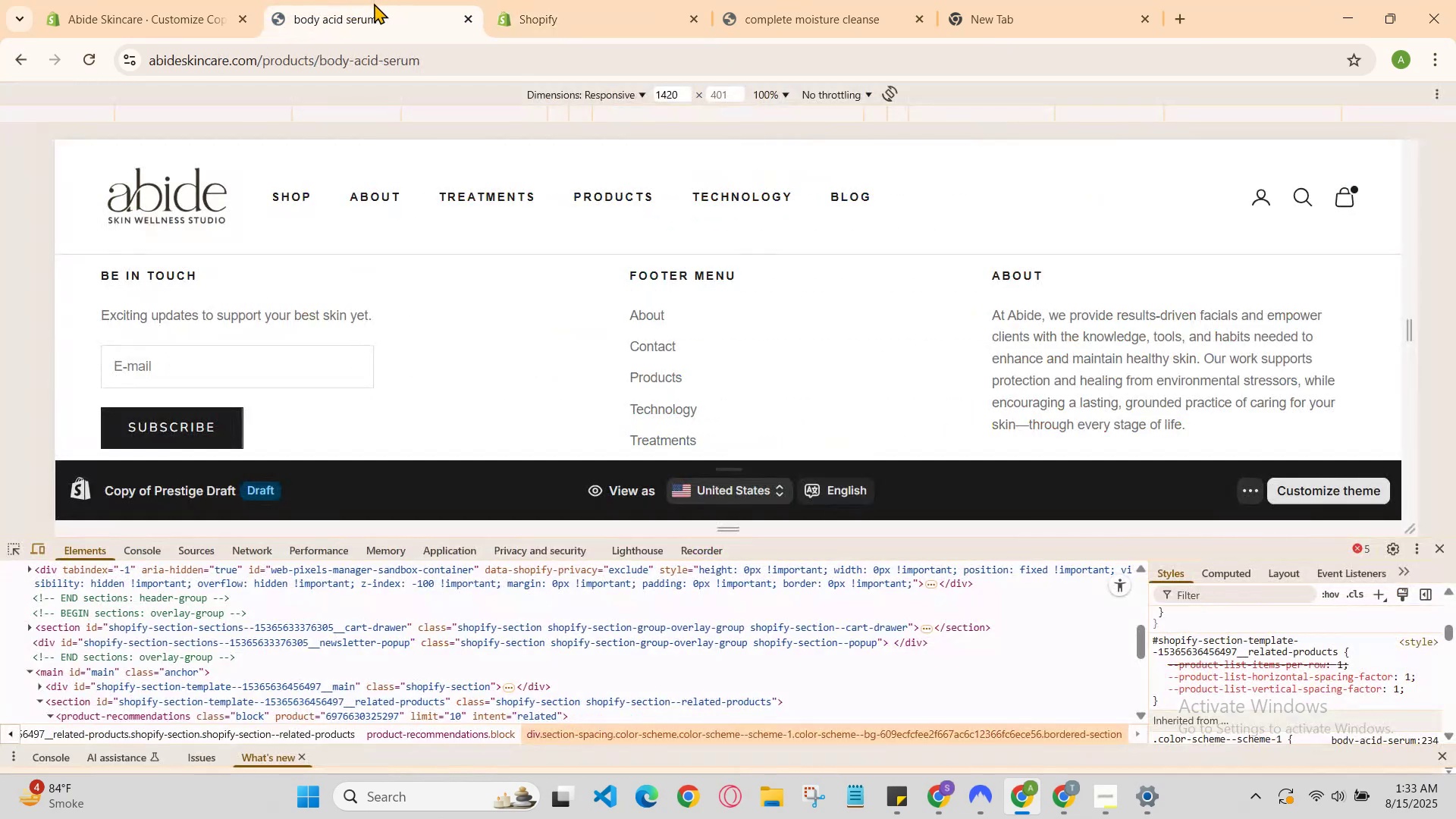 
scroll: coordinate [807, 331], scroll_direction: up, amount: 1.0
 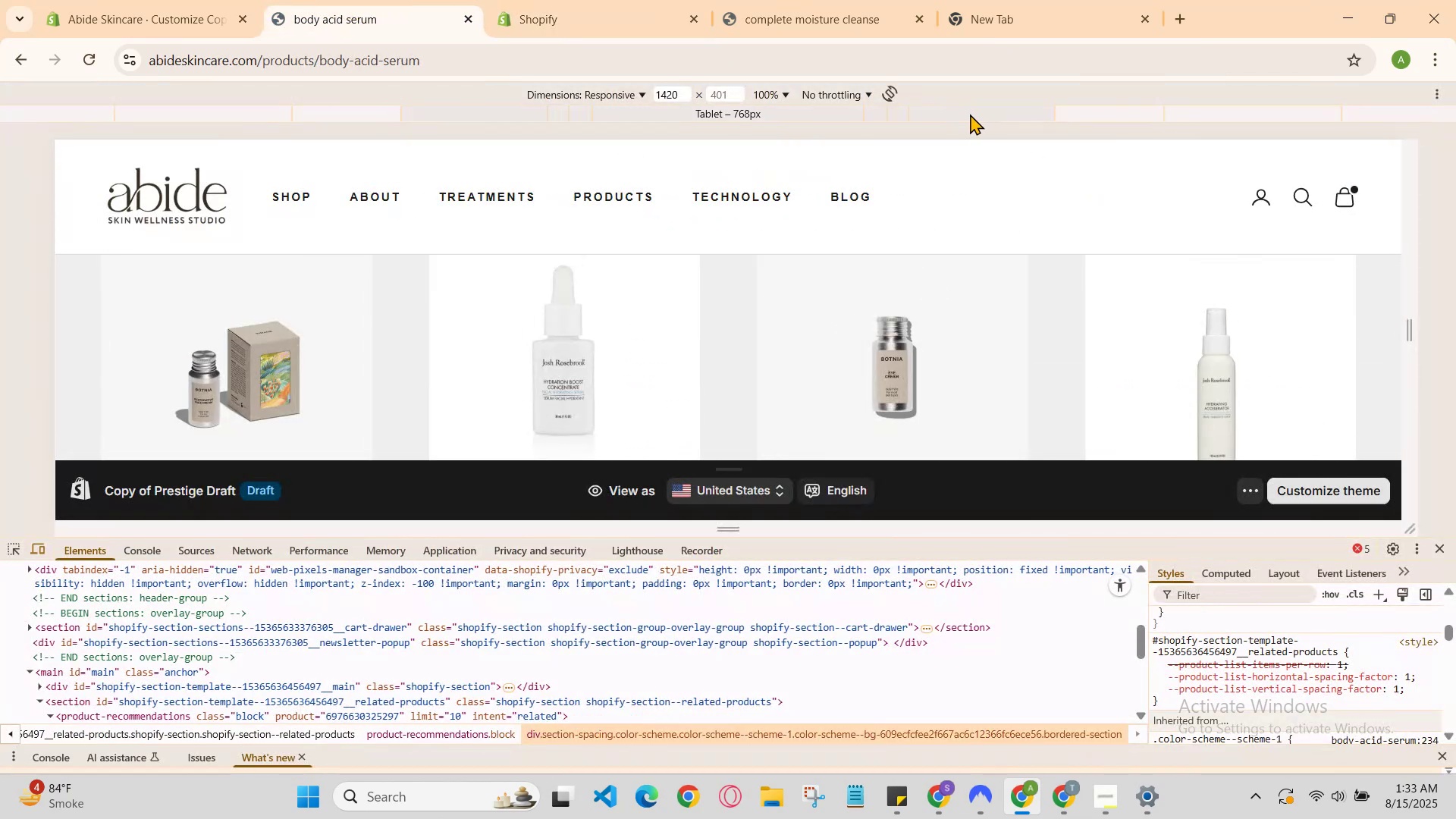 
left_click([758, 115])
 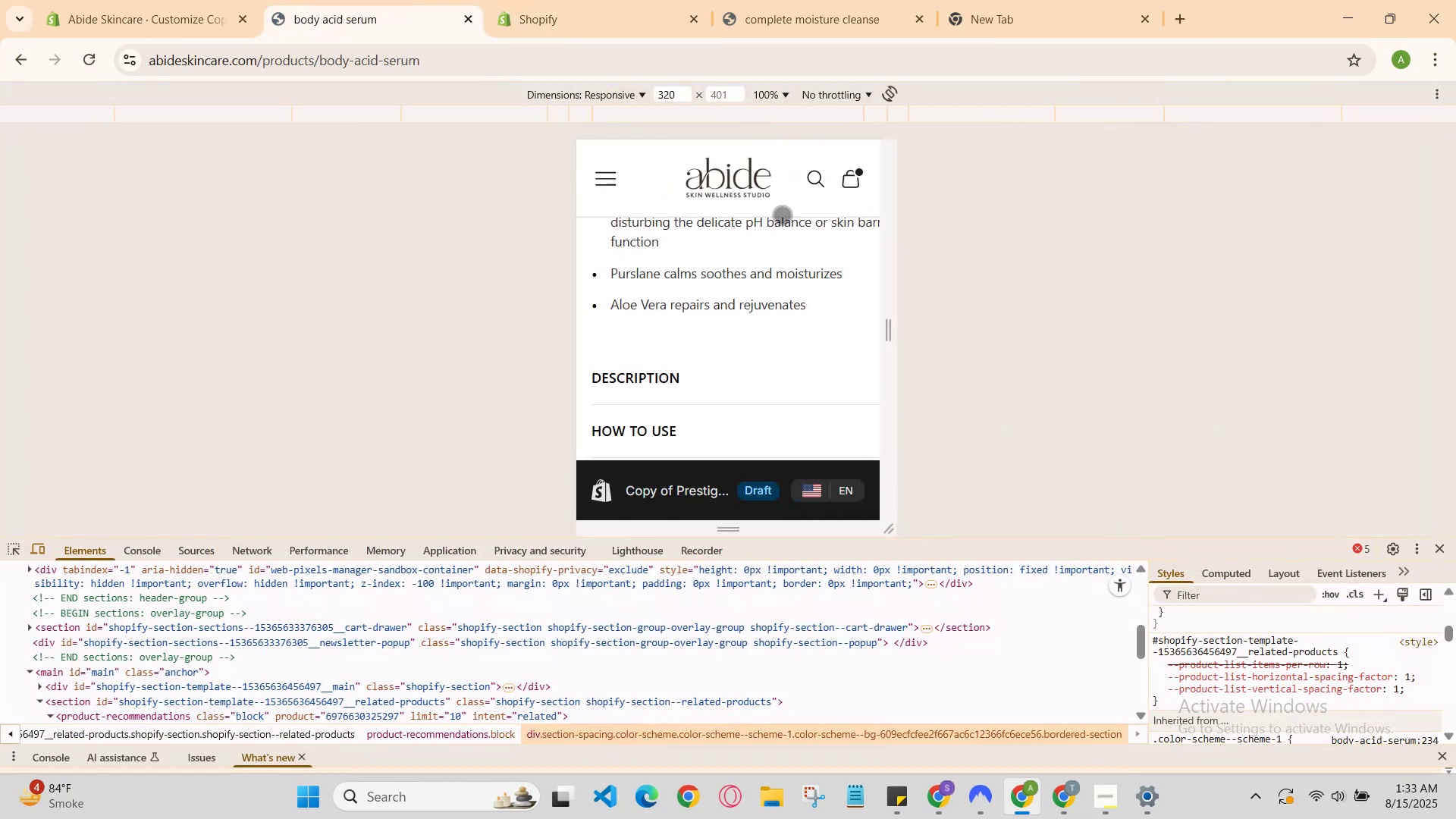 
scroll: coordinate [802, 325], scroll_direction: down, amount: 2.0
 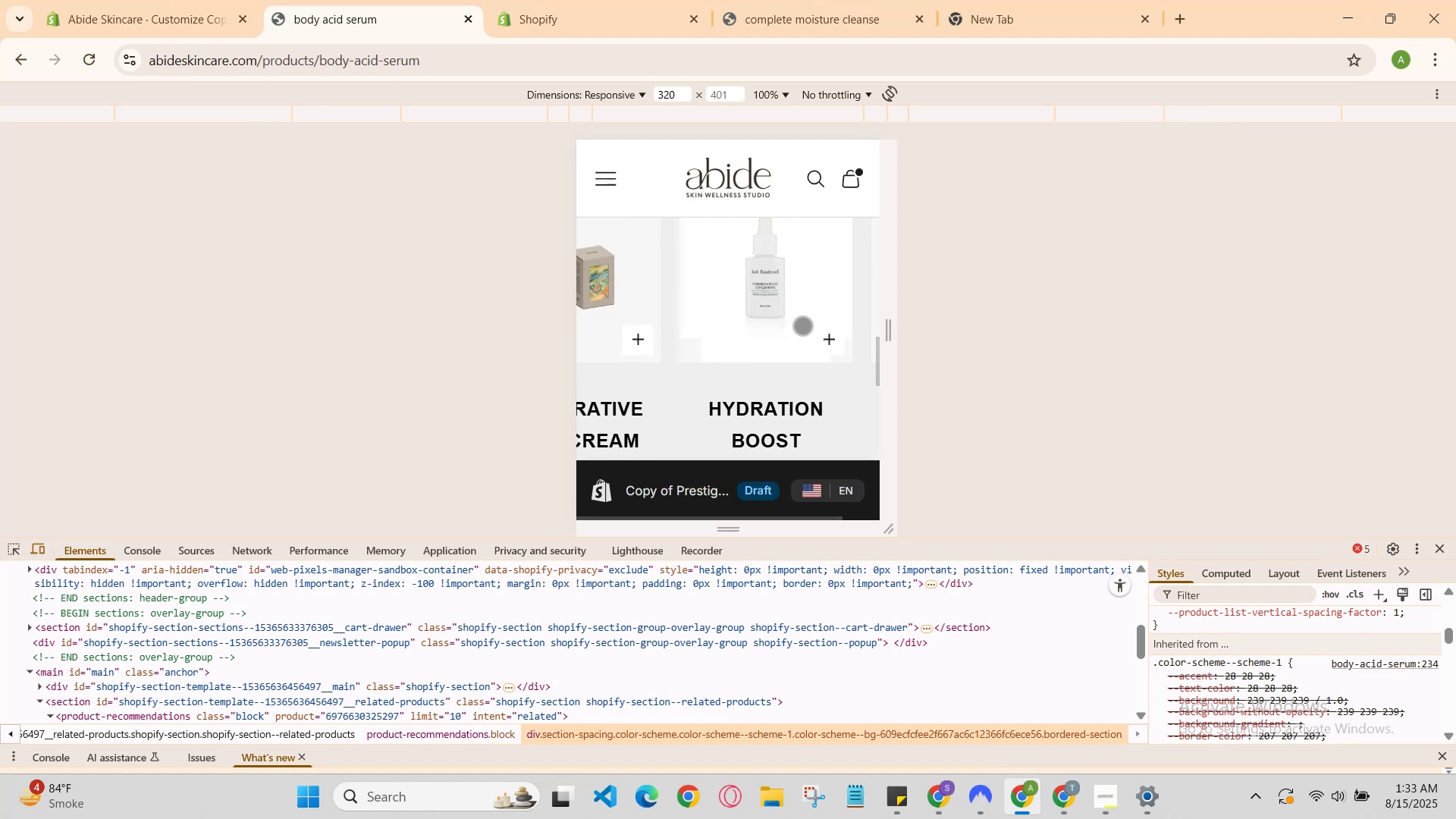 
left_click_drag(start_coordinate=[811, 292], to_coordinate=[737, 301])
 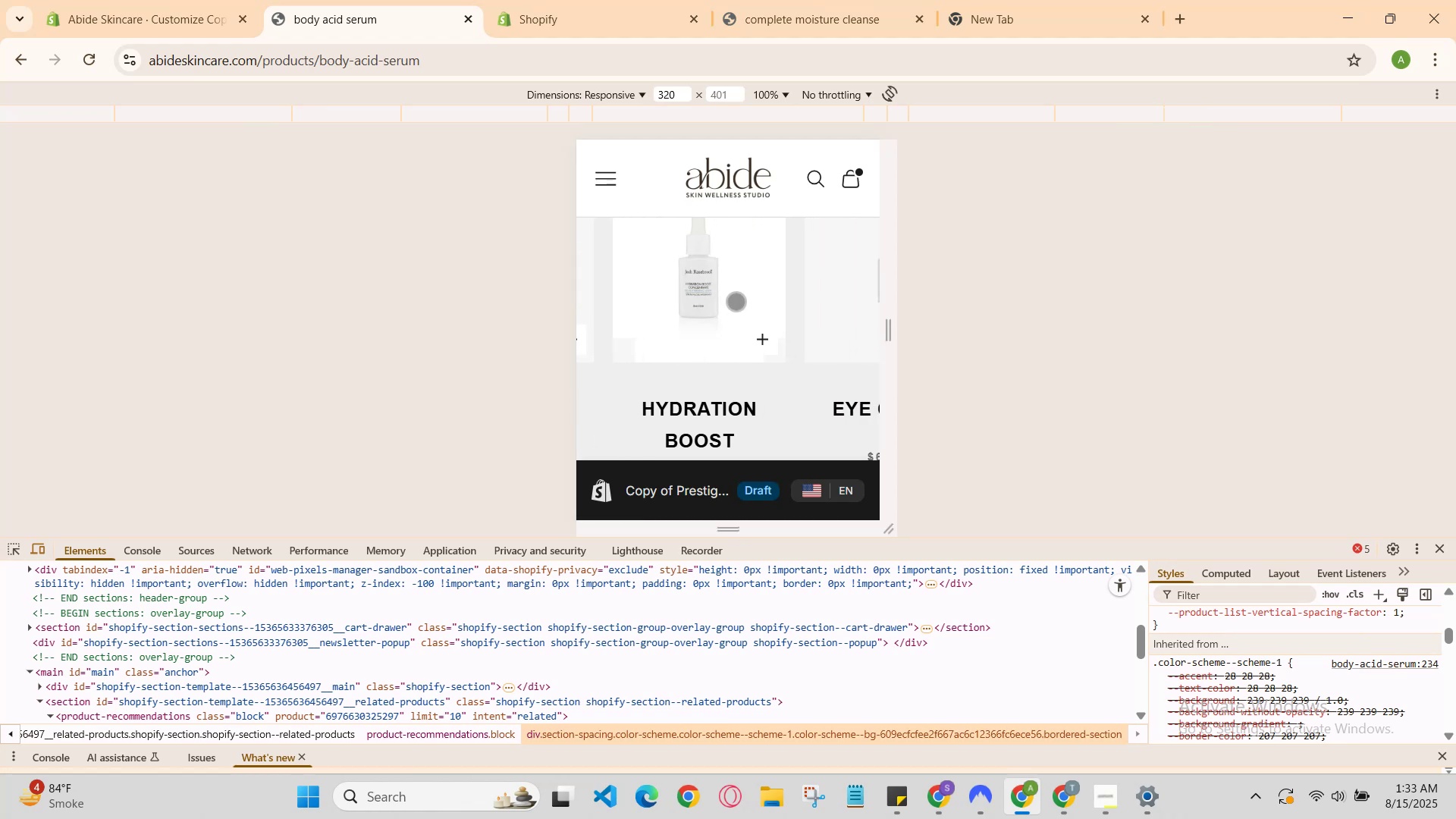 
left_click_drag(start_coordinate=[736, 302], to_coordinate=[852, 321])
 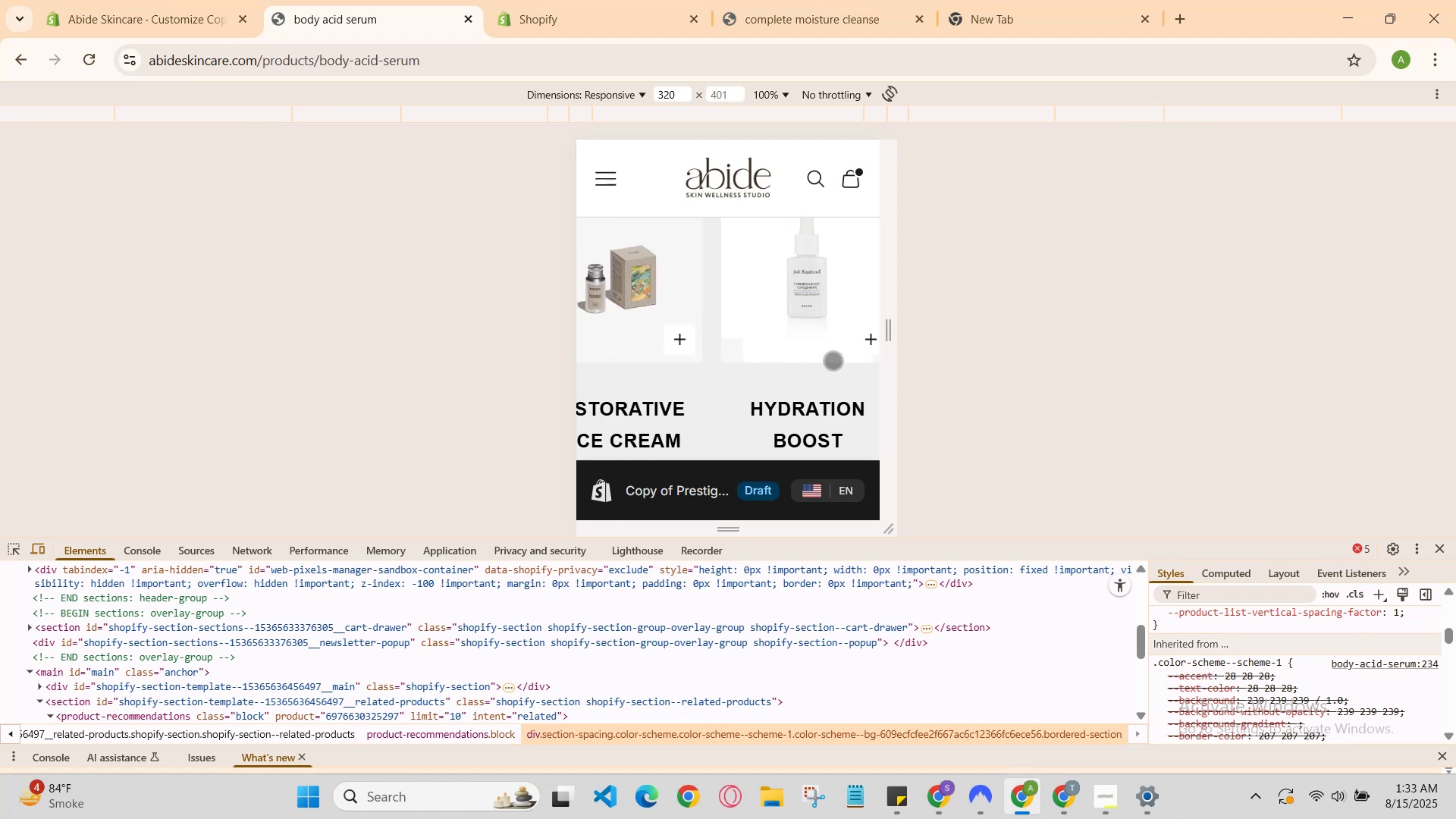 
left_click_drag(start_coordinate=[830, 403], to_coordinate=[905, 465])
 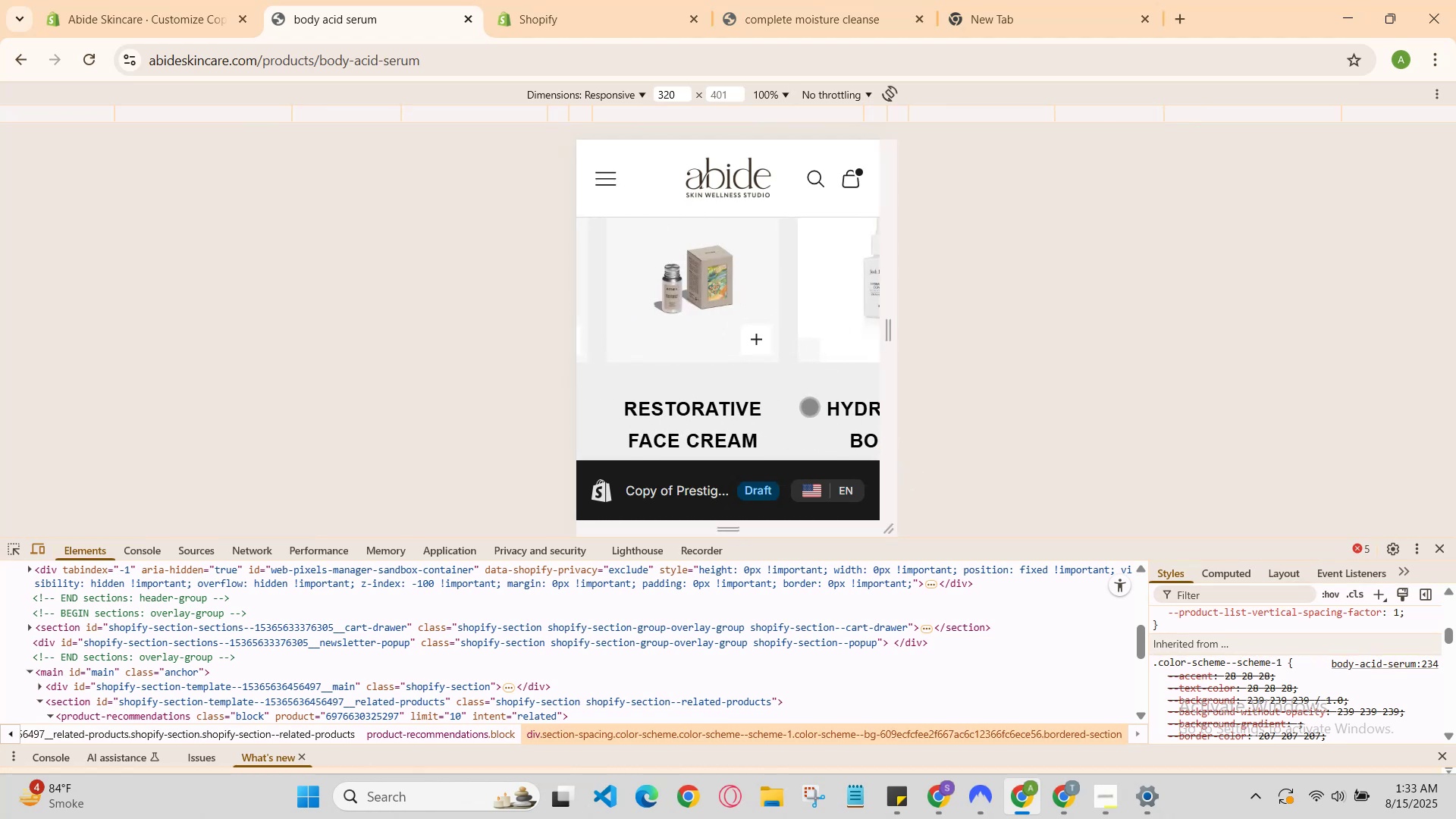 
scroll: coordinate [802, 392], scroll_direction: up, amount: 1.0
 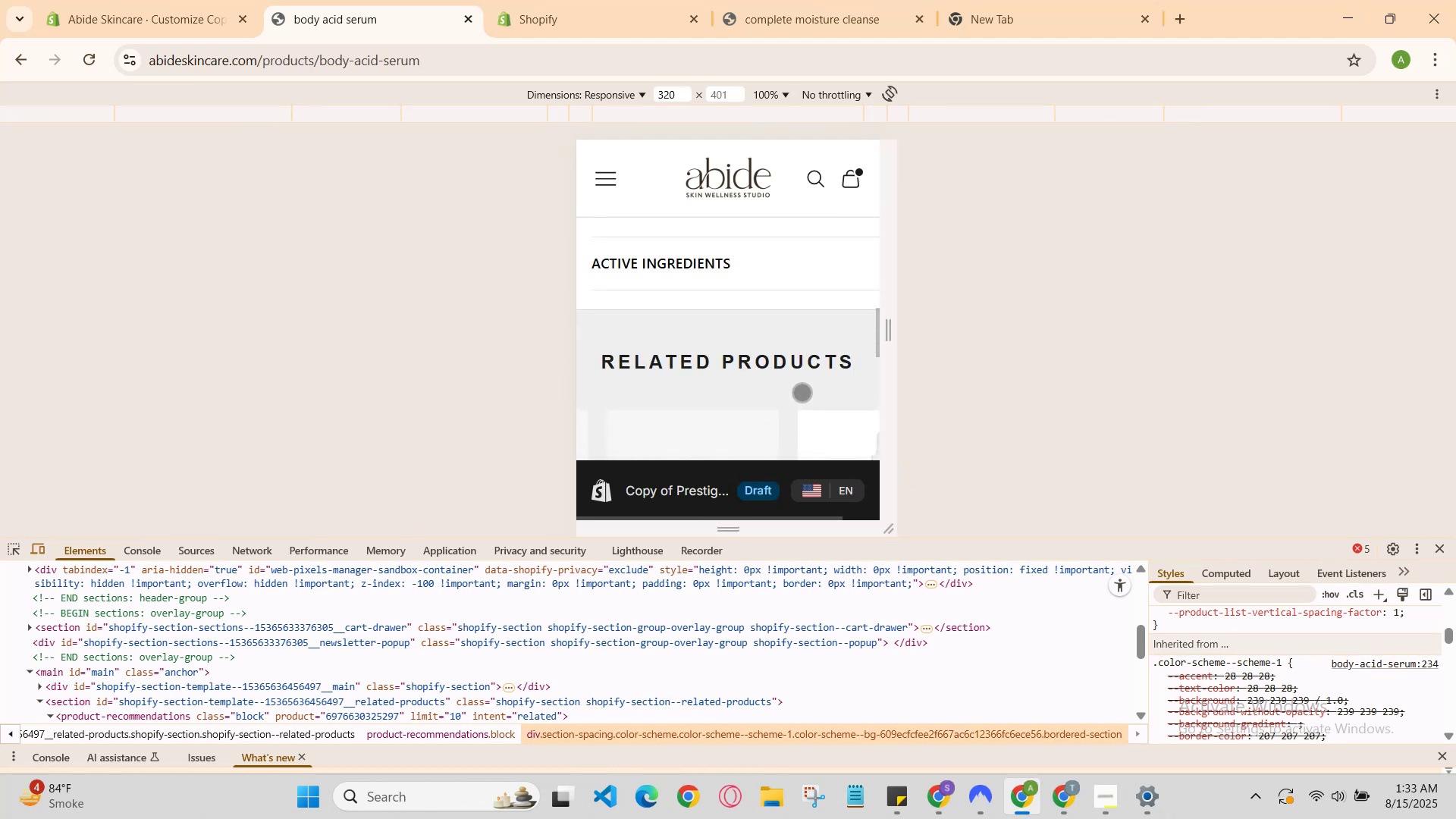 
scroll: coordinate [809, 374], scroll_direction: down, amount: 2.0
 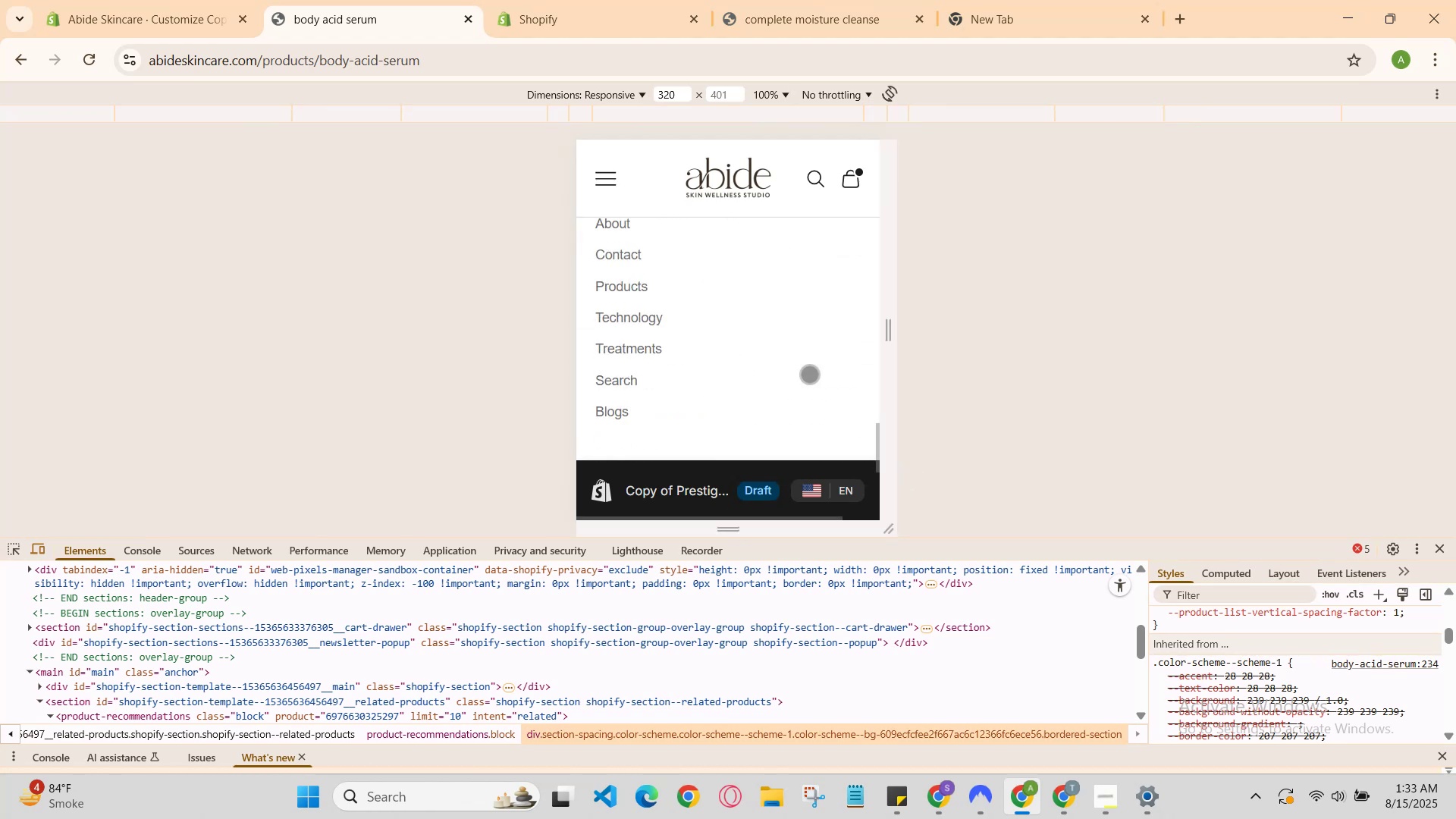 
scroll: coordinate [809, 374], scroll_direction: up, amount: 1.0
 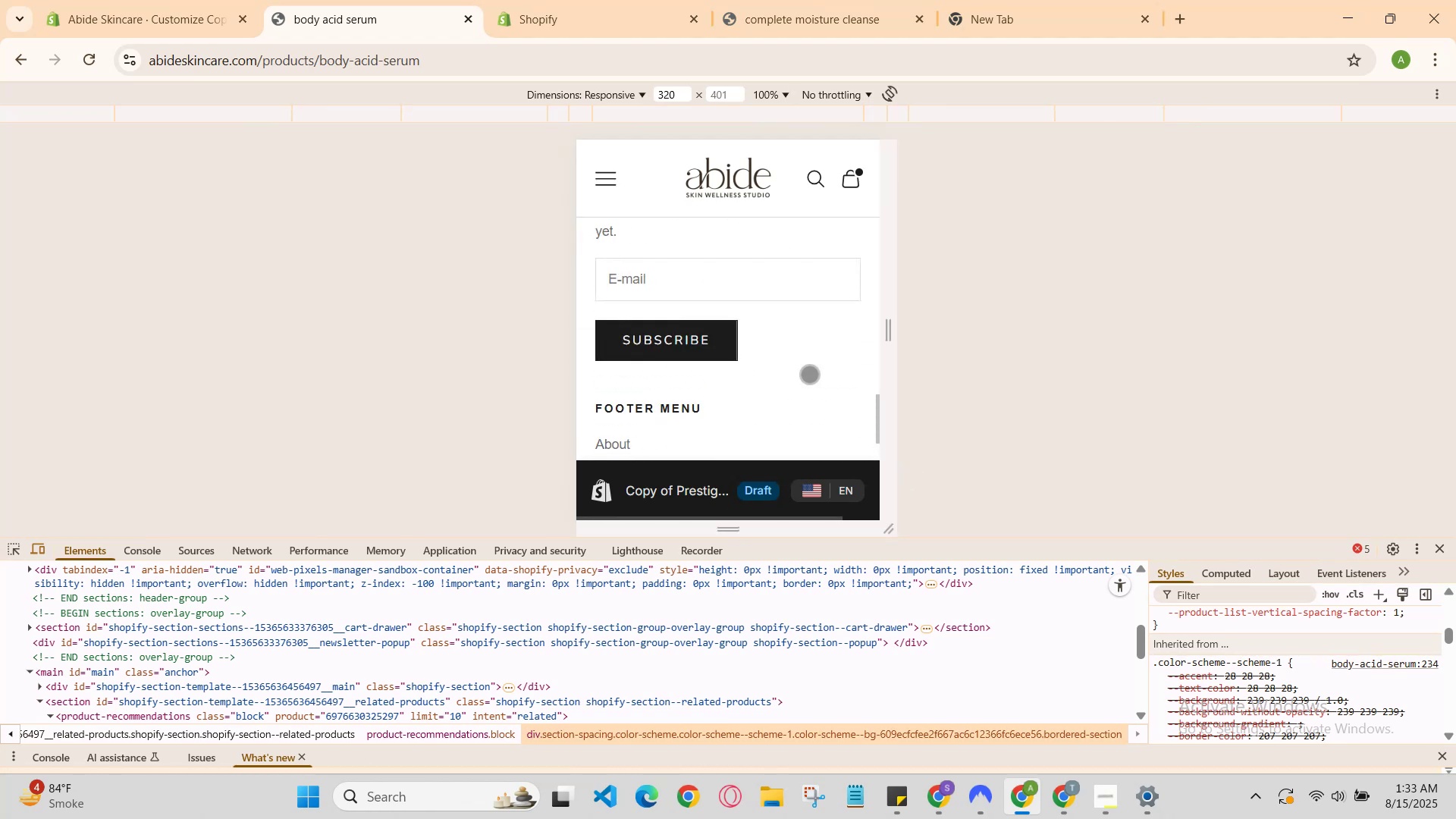 
scroll: coordinate [812, 373], scroll_direction: down, amount: 2.0
 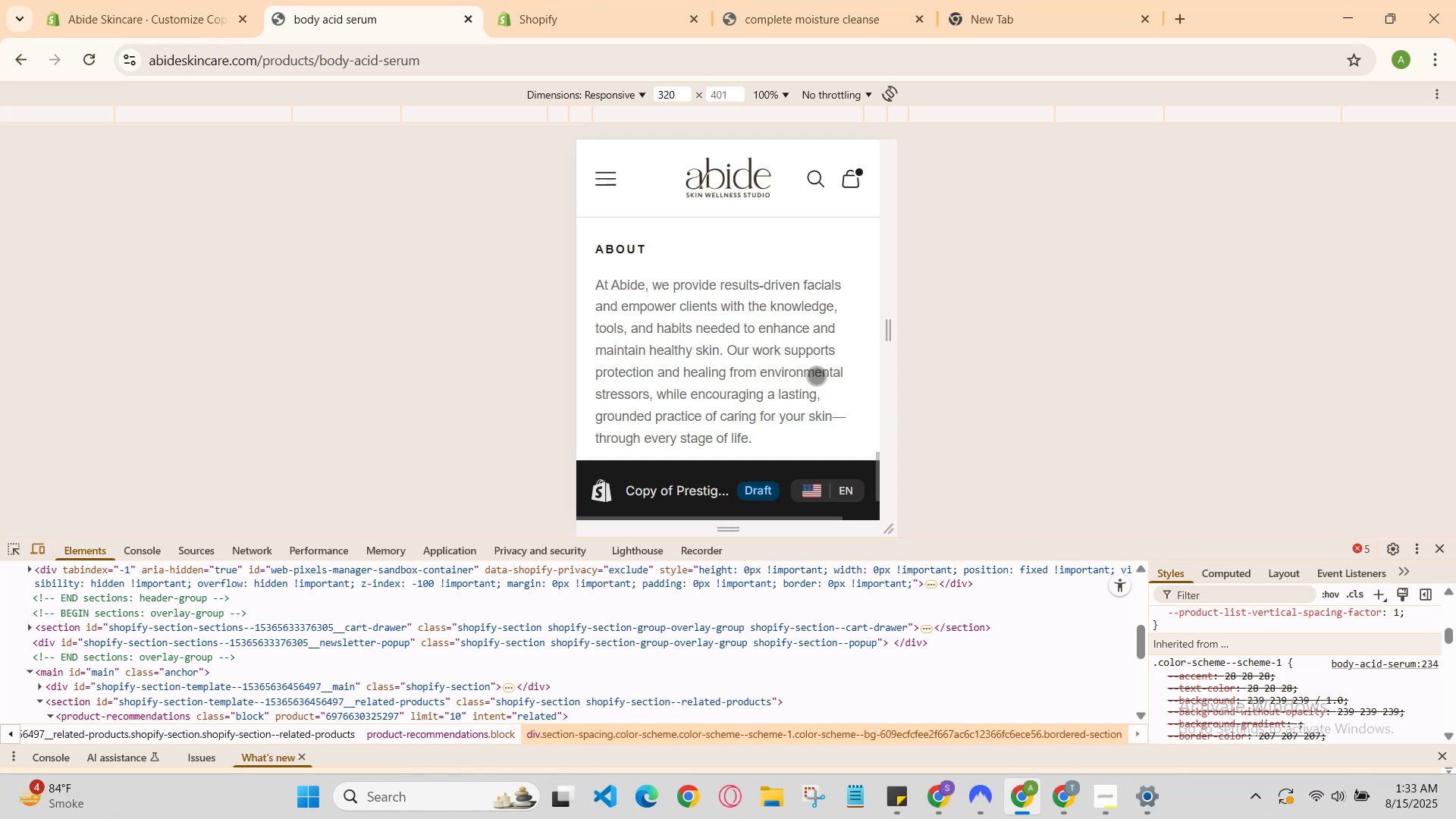 
scroll: coordinate [816, 375], scroll_direction: up, amount: 1.0
 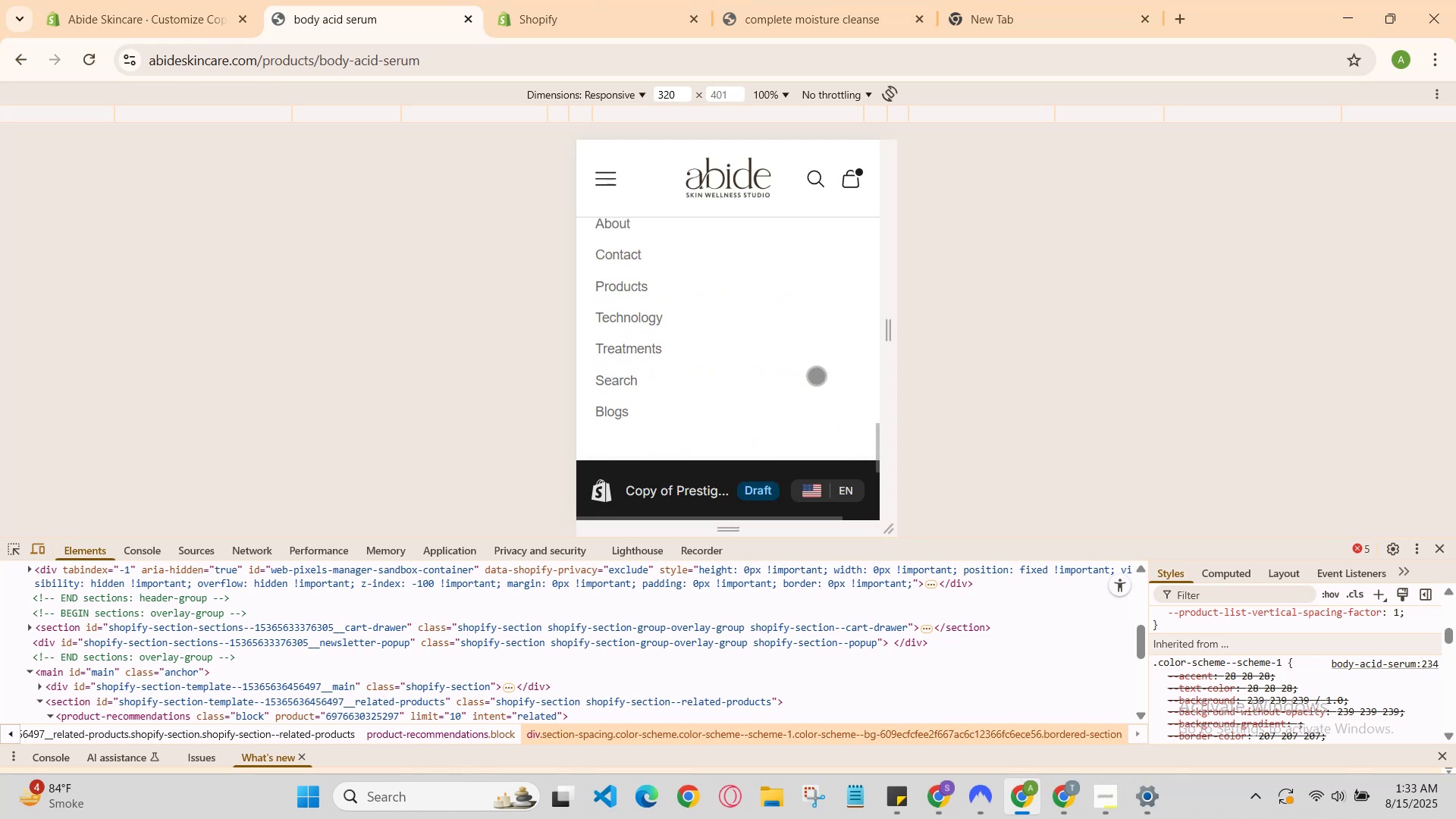 
scroll: coordinate [817, 375], scroll_direction: down, amount: 1.0
 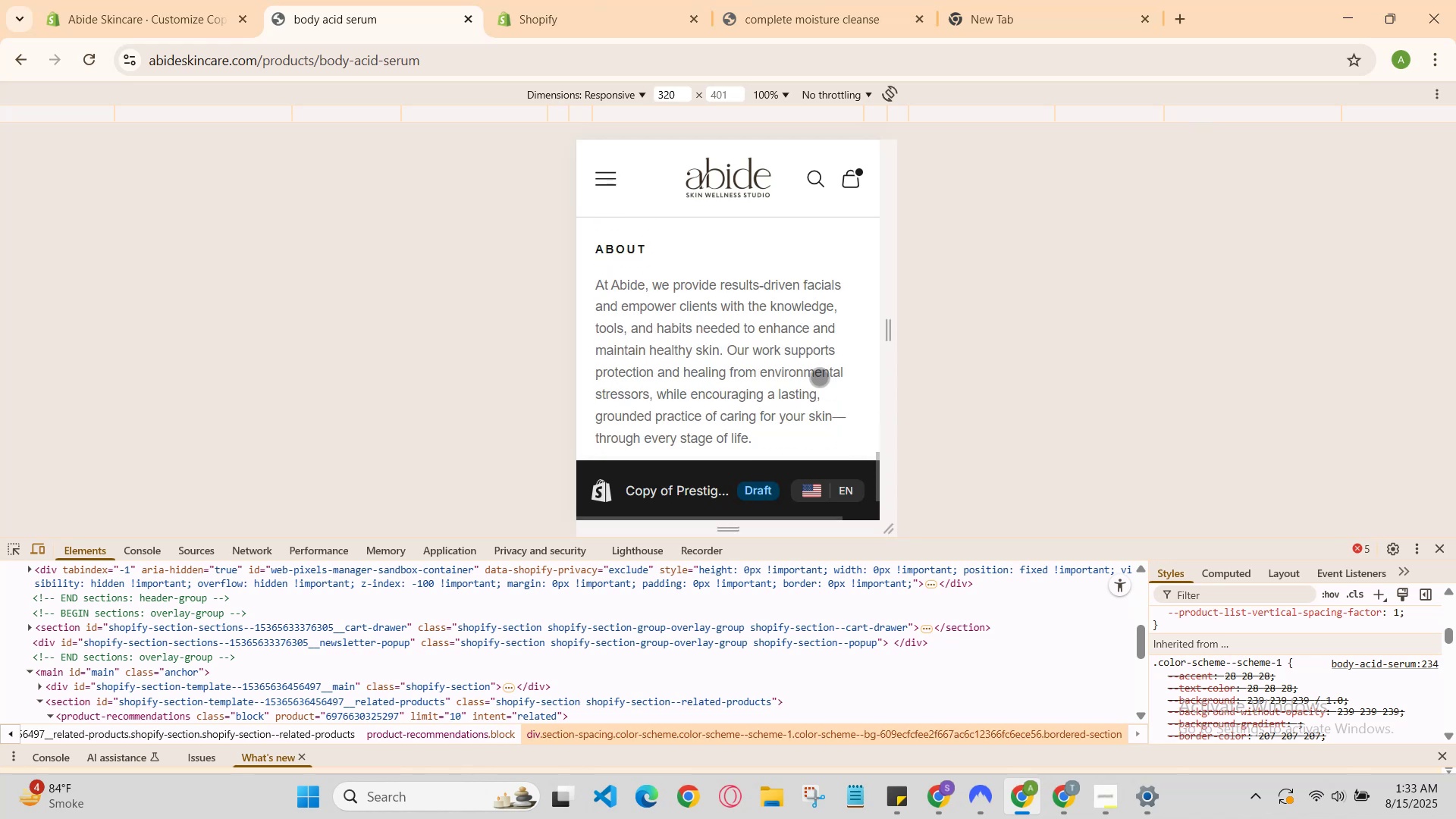 
scroll: coordinate [827, 382], scroll_direction: none, amount: 0.0
 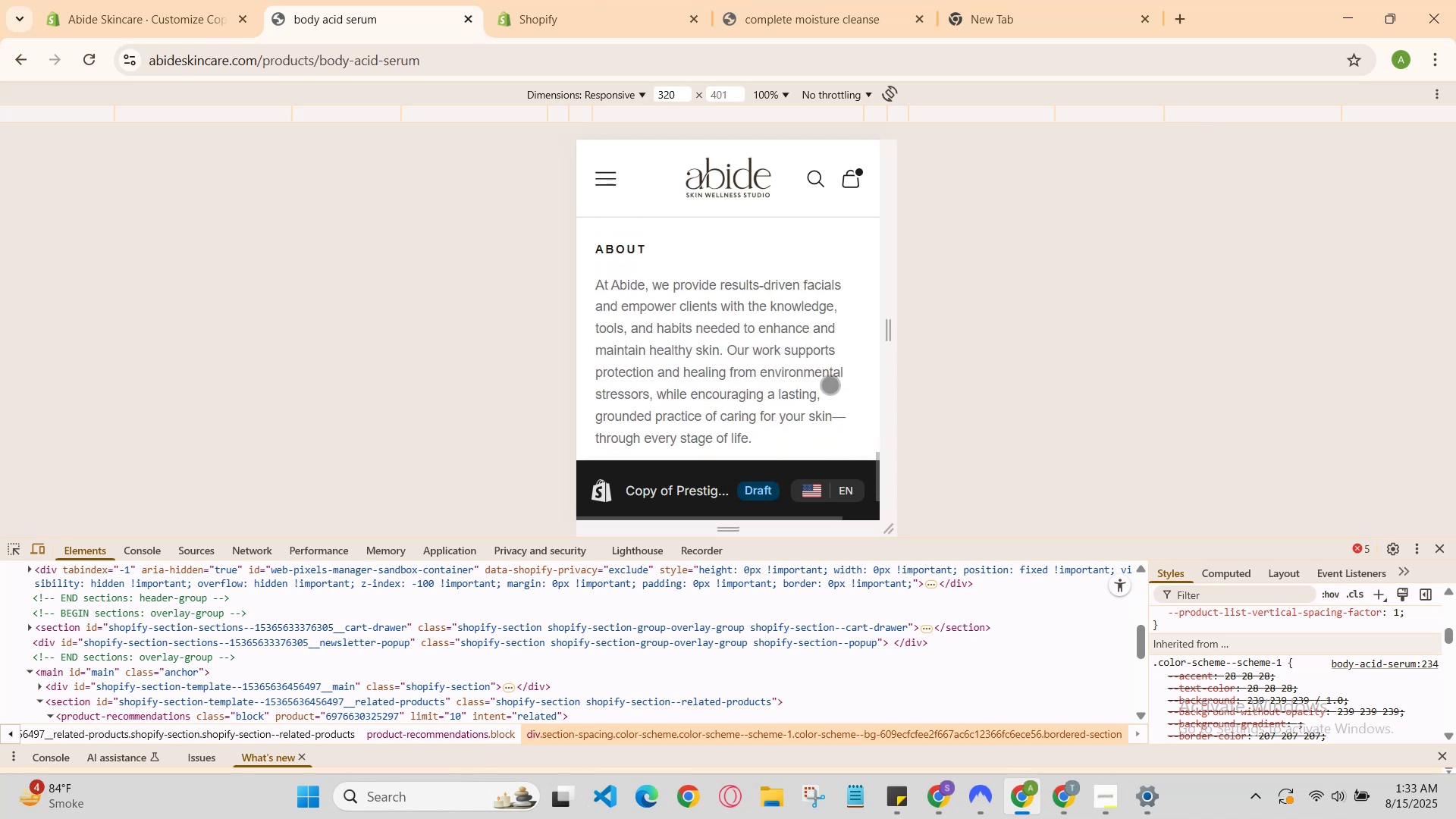 
scroll: coordinate [833, 384], scroll_direction: down, amount: 3.0
 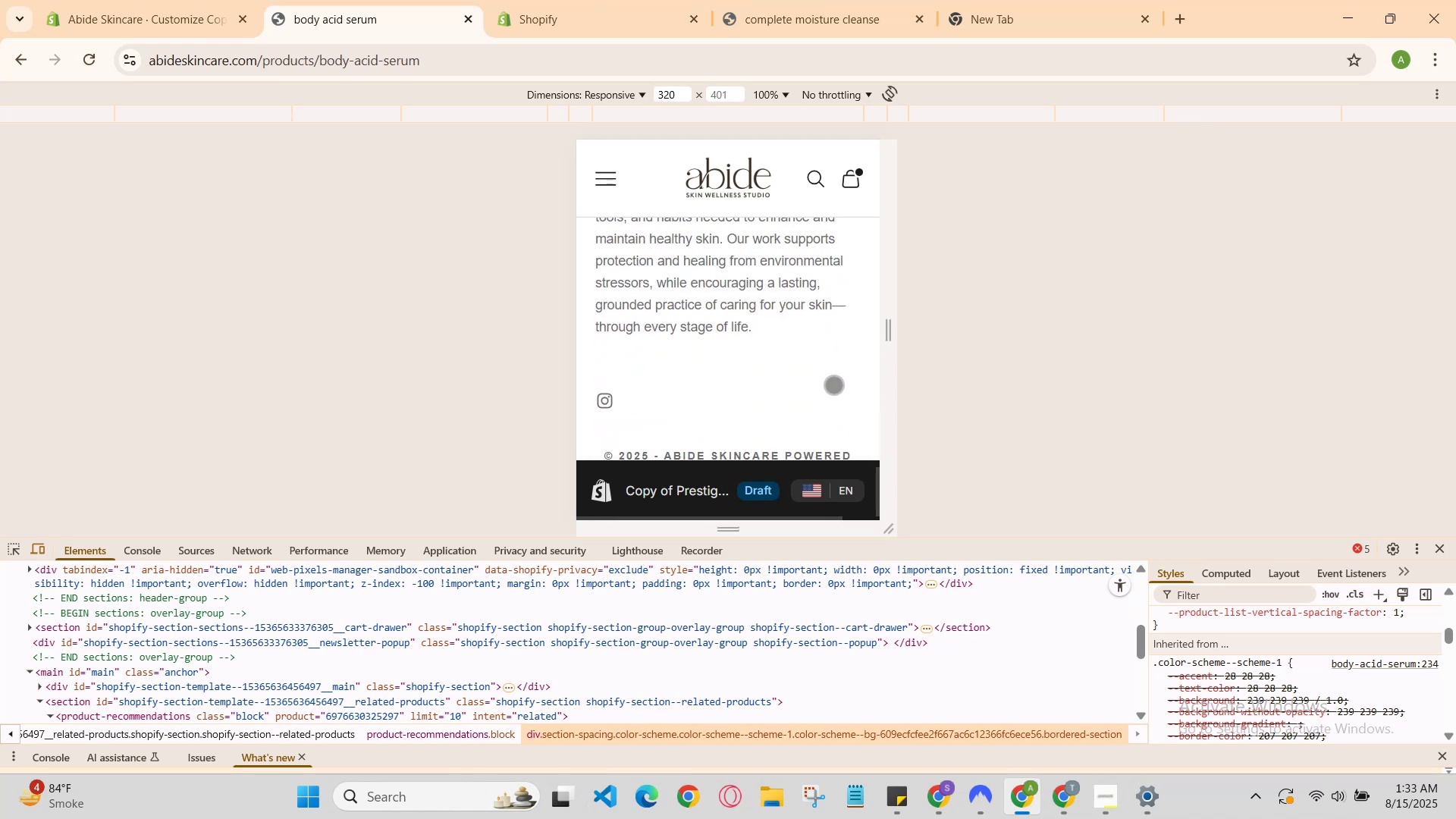 
scroll: coordinate [833, 384], scroll_direction: none, amount: 0.0
 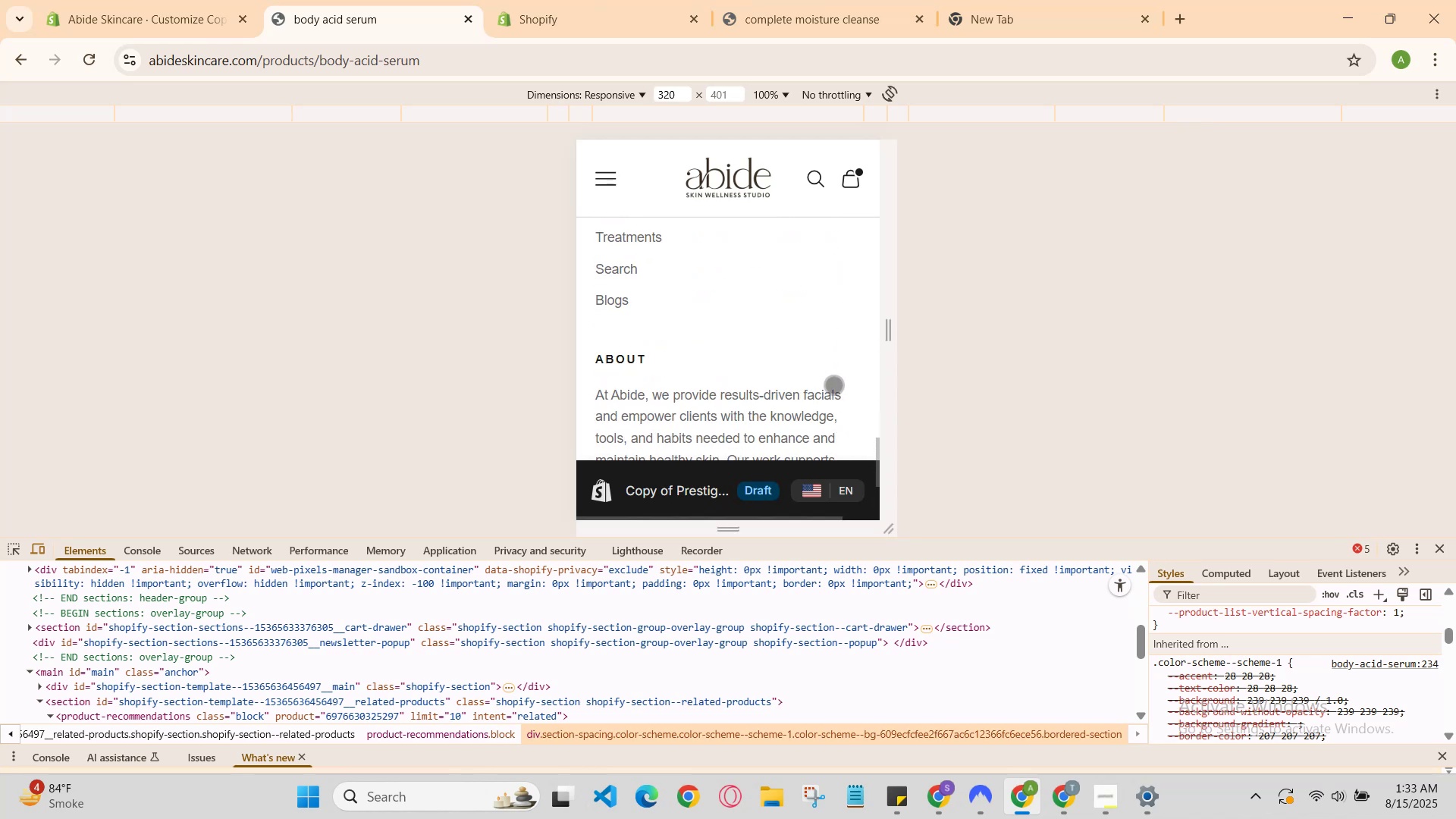 
scroll: coordinate [845, 384], scroll_direction: down, amount: 2.0
 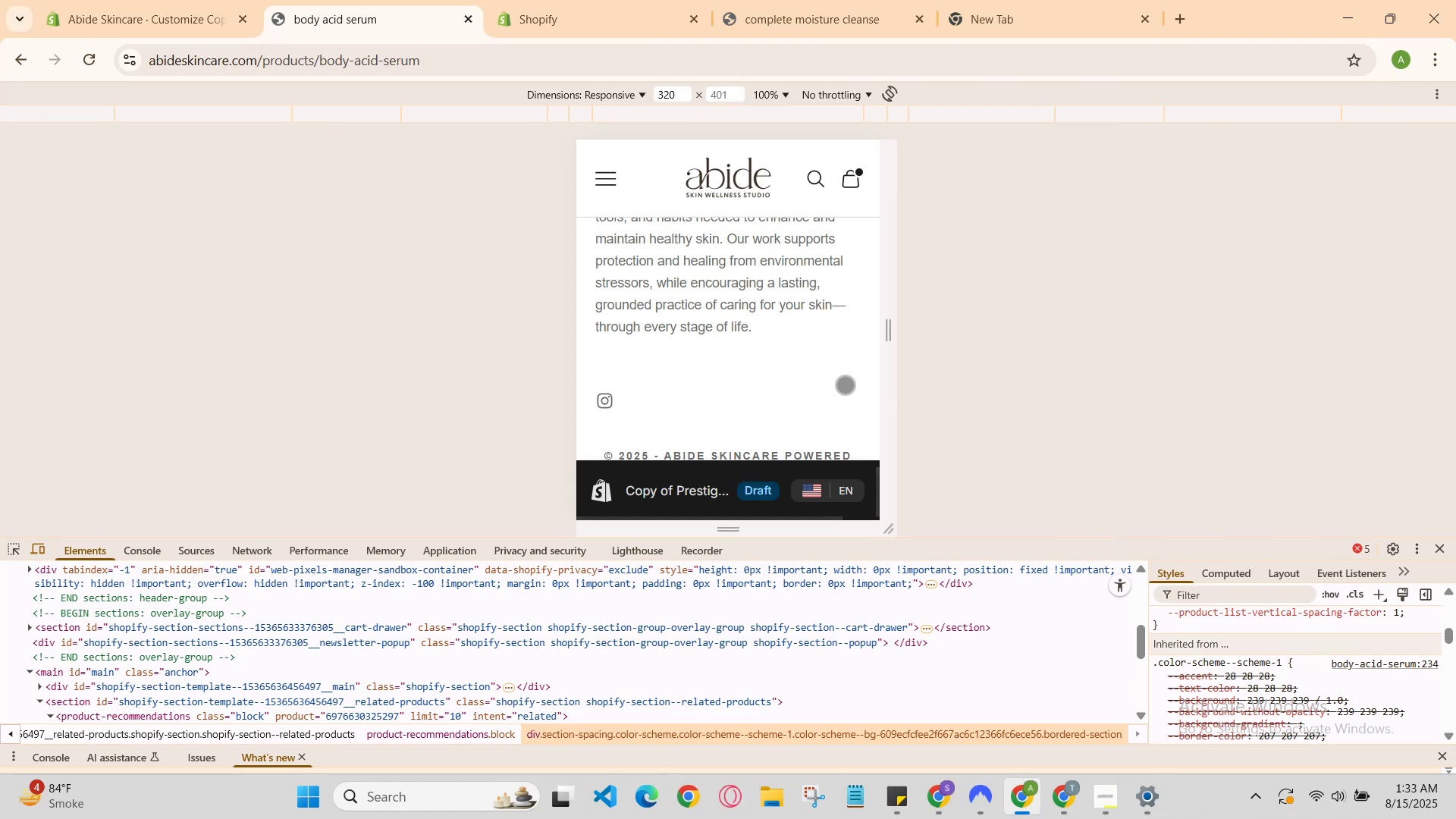 
scroll: coordinate [845, 384], scroll_direction: up, amount: 1.0
 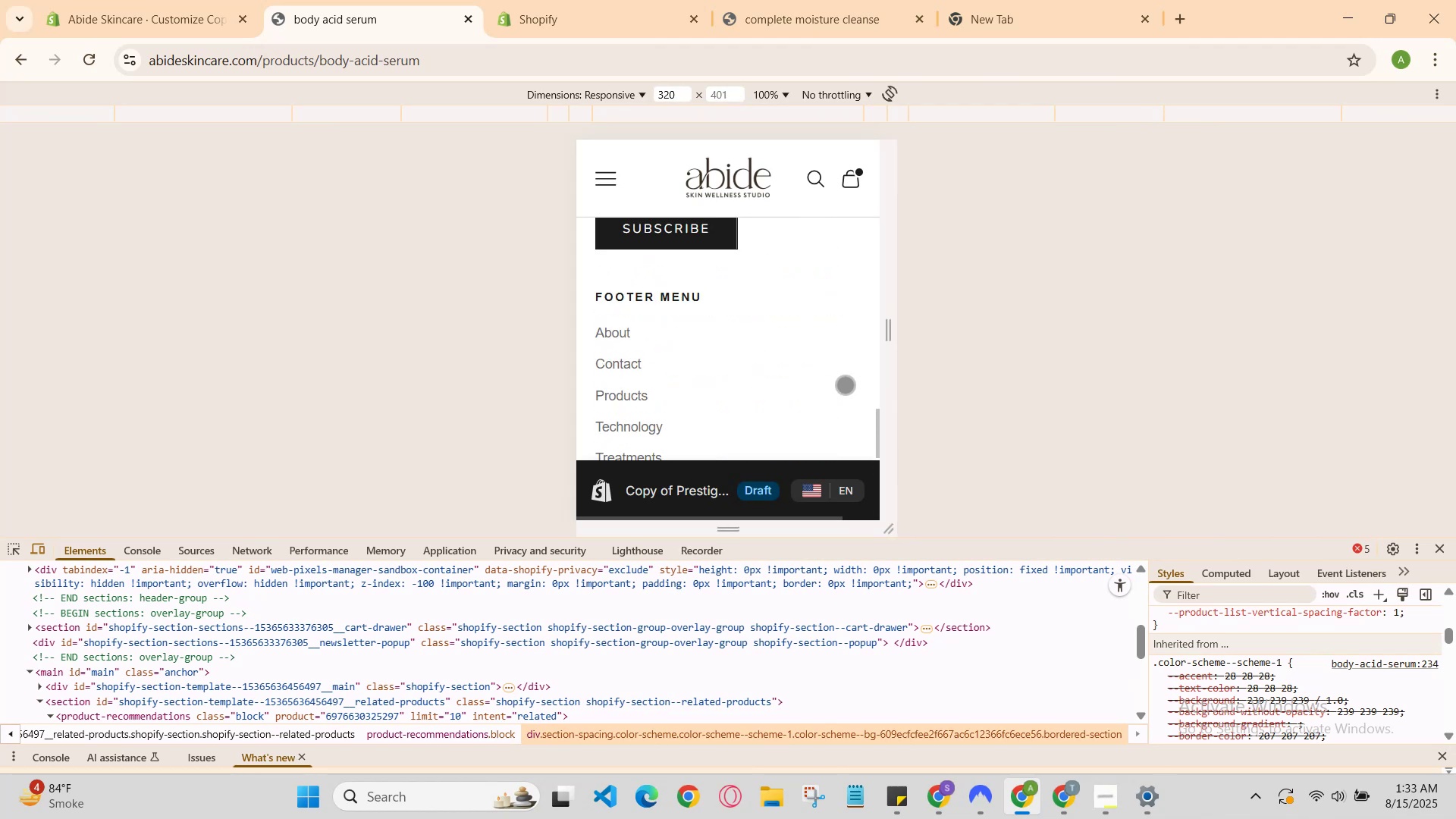 
scroll: coordinate [845, 384], scroll_direction: down, amount: 1.0
 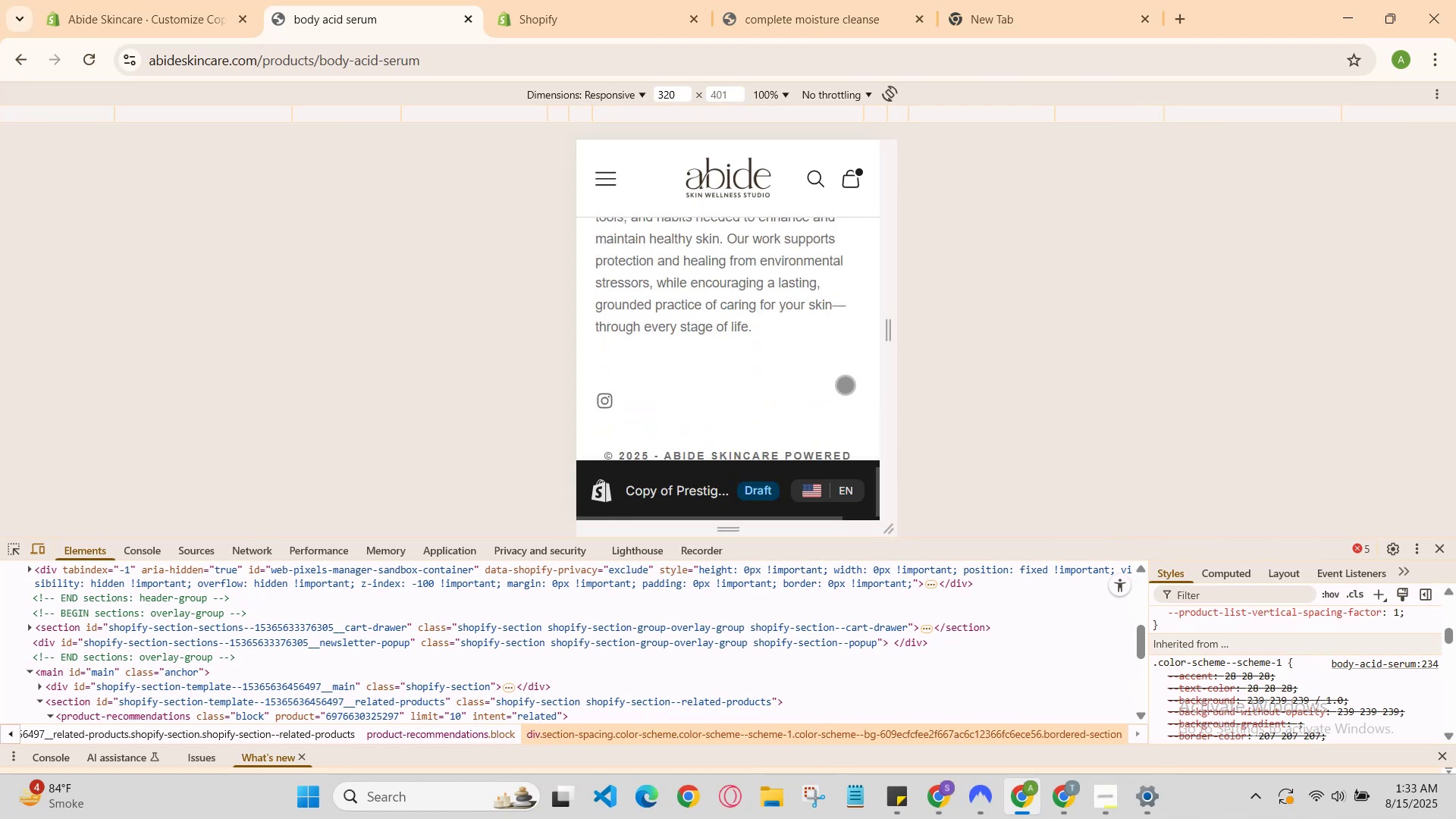 
scroll: coordinate [845, 384], scroll_direction: none, amount: 0.0
 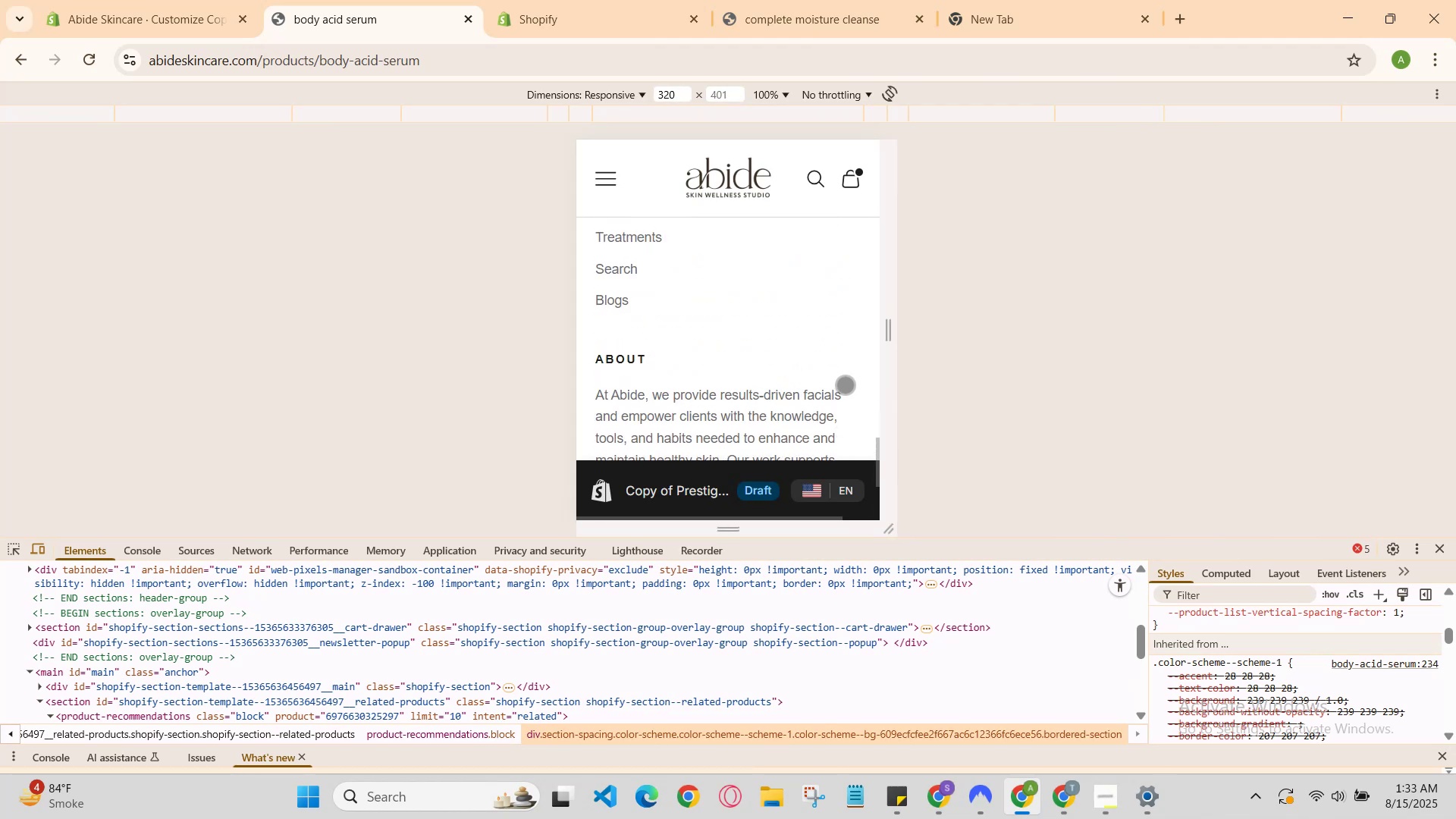 
scroll: coordinate [847, 381], scroll_direction: up, amount: 3.0
 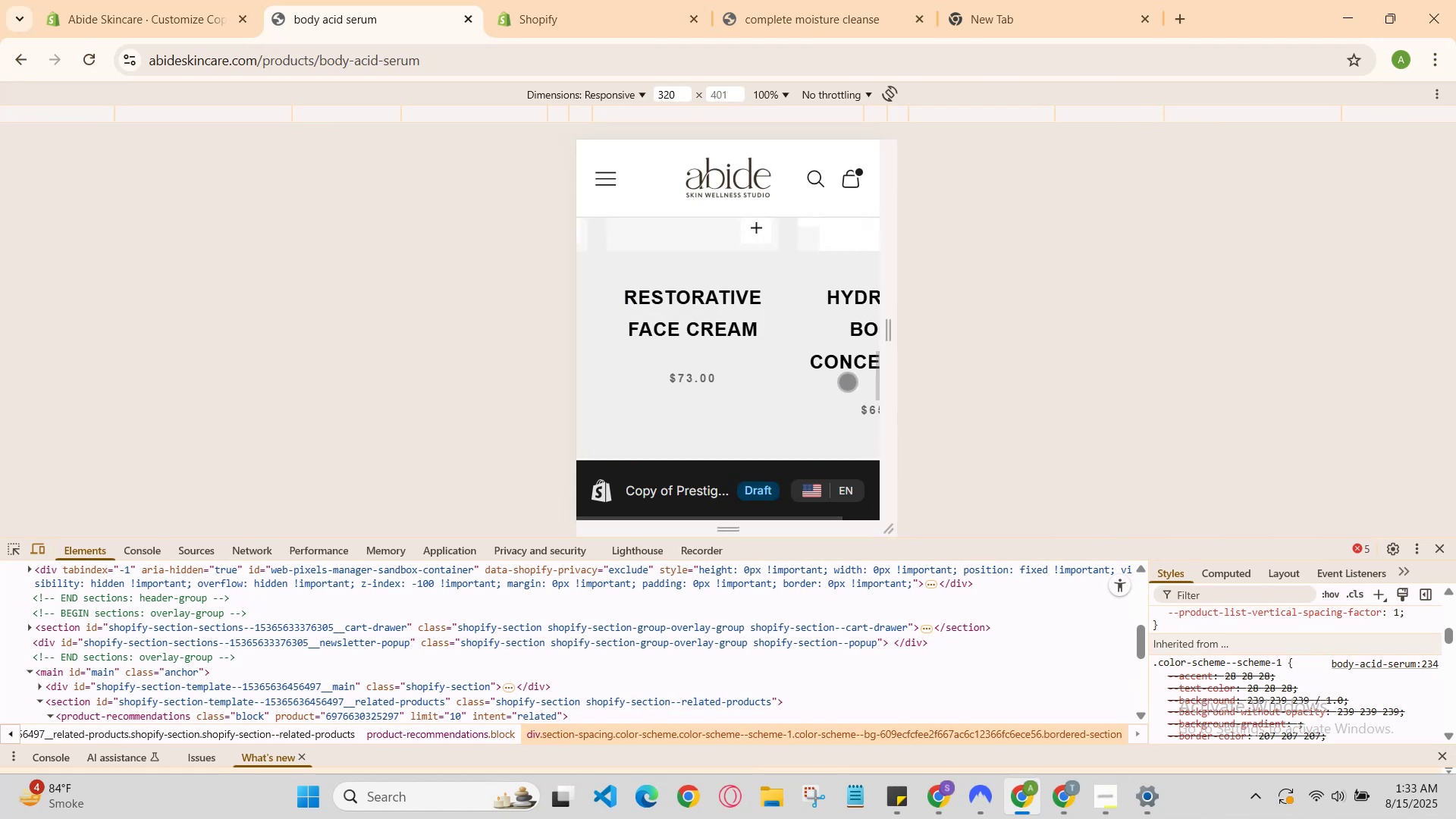 
scroll: coordinate [847, 381], scroll_direction: none, amount: 0.0
 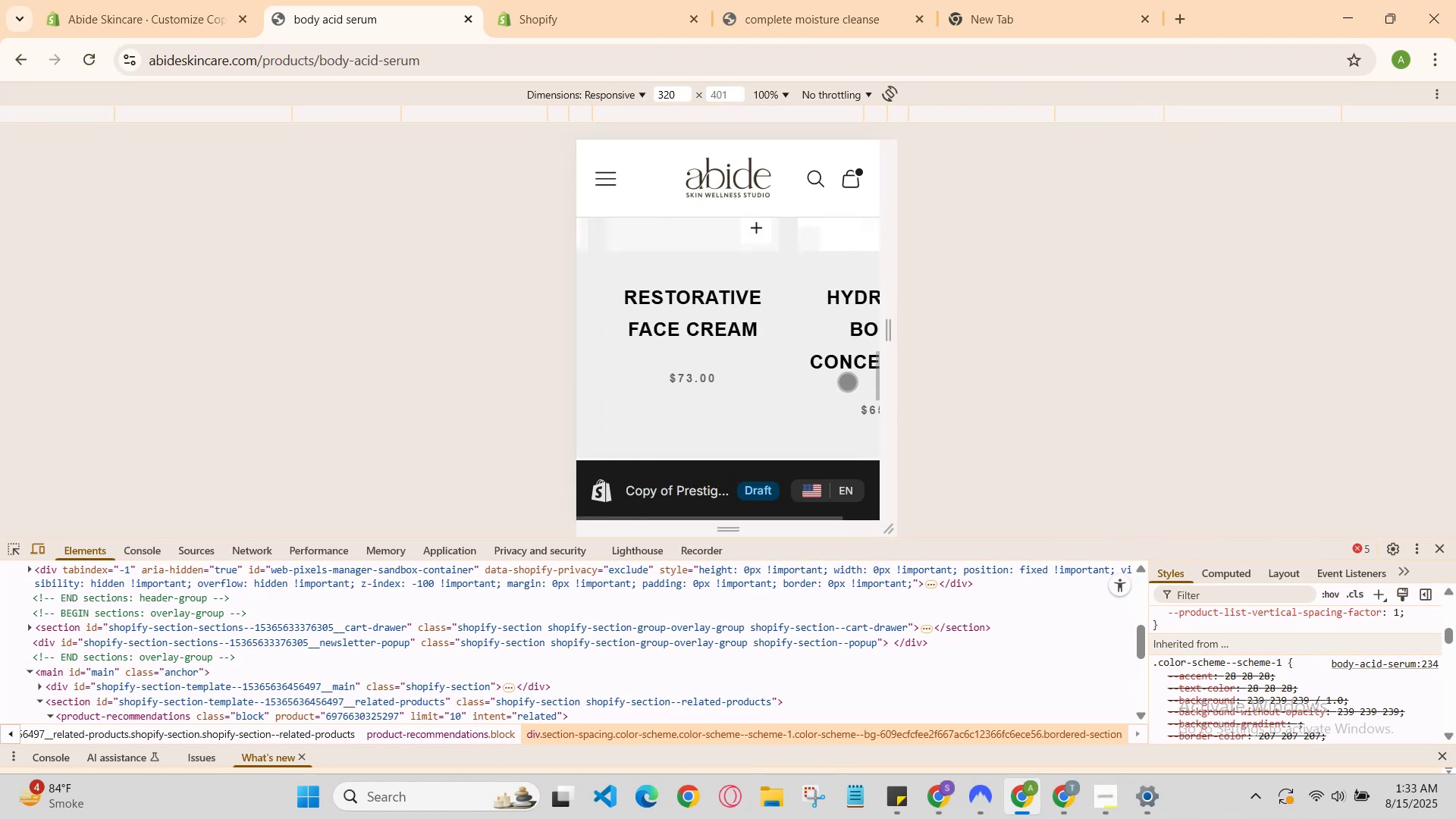 
scroll: coordinate [847, 381], scroll_direction: down, amount: 1.0
 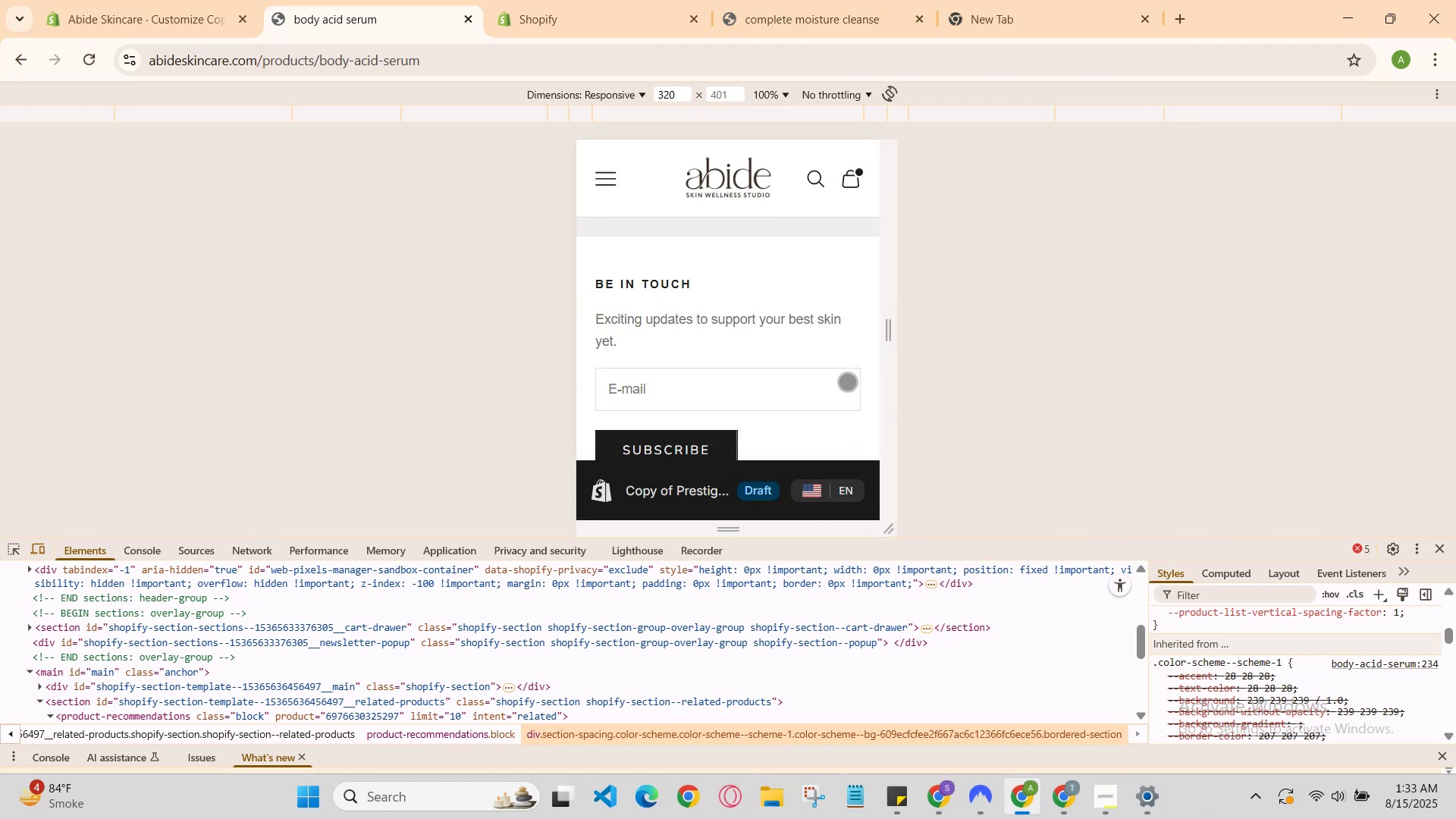 
scroll: coordinate [847, 381], scroll_direction: up, amount: 2.0
 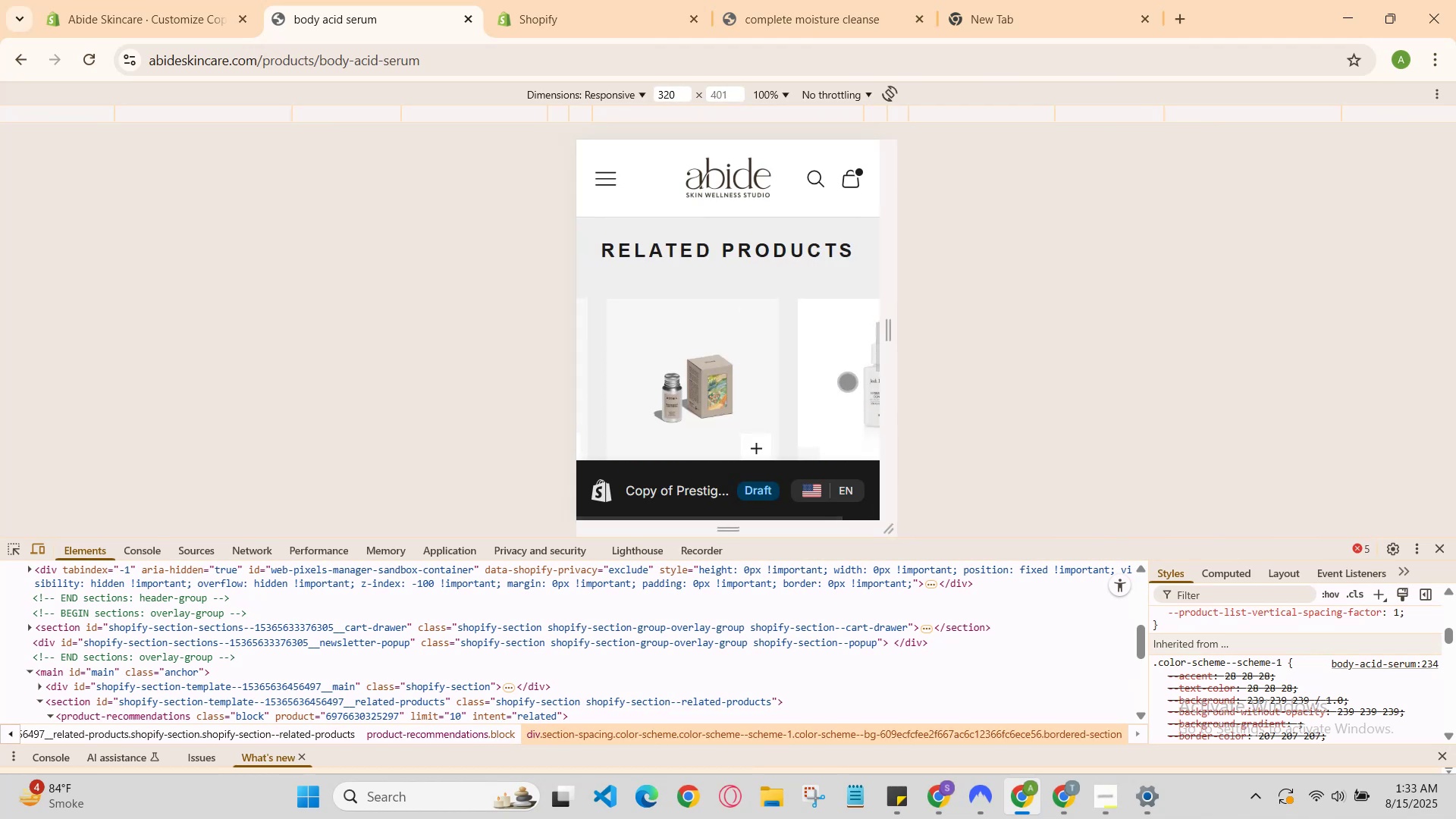 
scroll: coordinate [847, 381], scroll_direction: down, amount: 1.0
 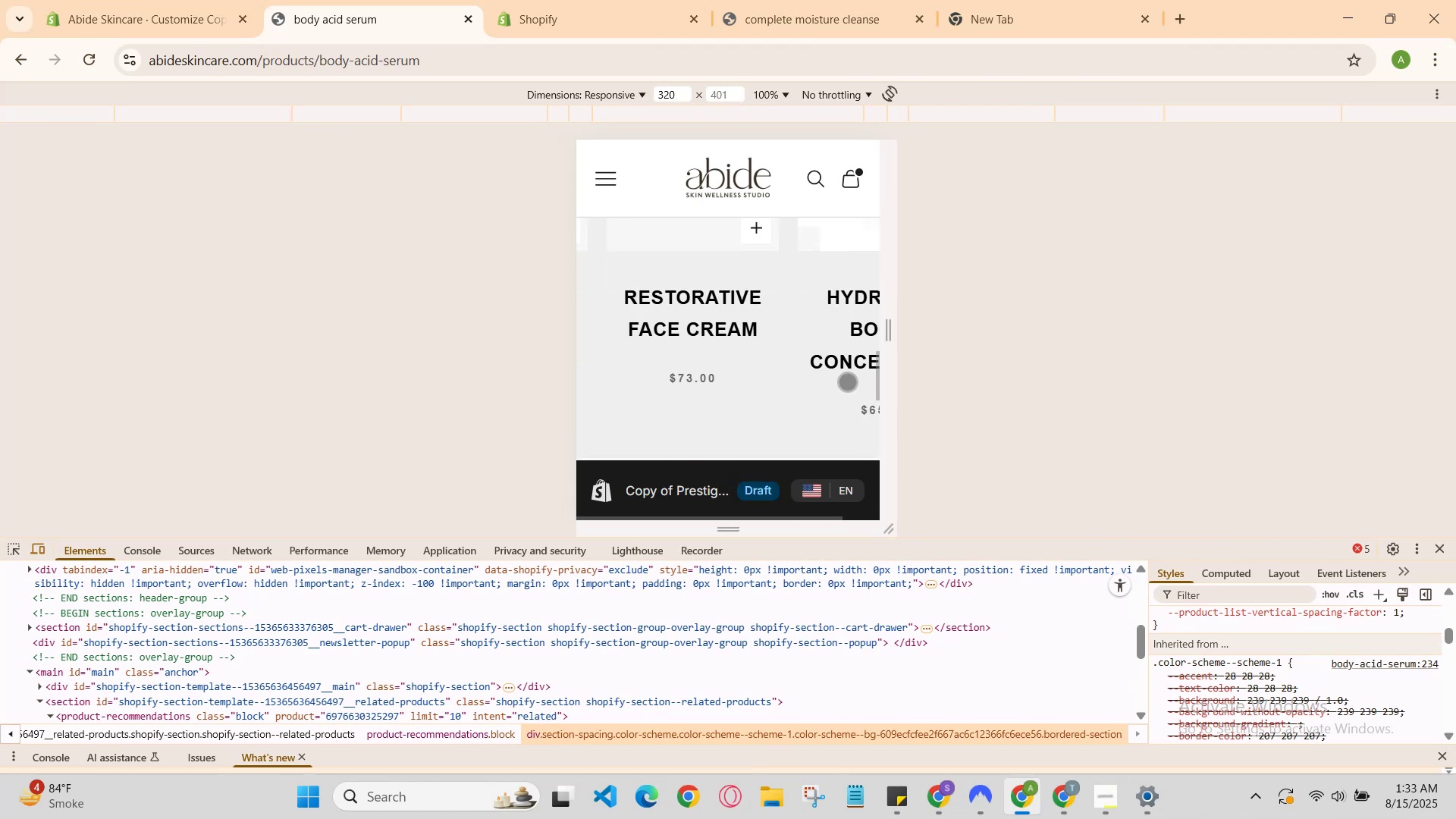 
scroll: coordinate [847, 381], scroll_direction: none, amount: 0.0
 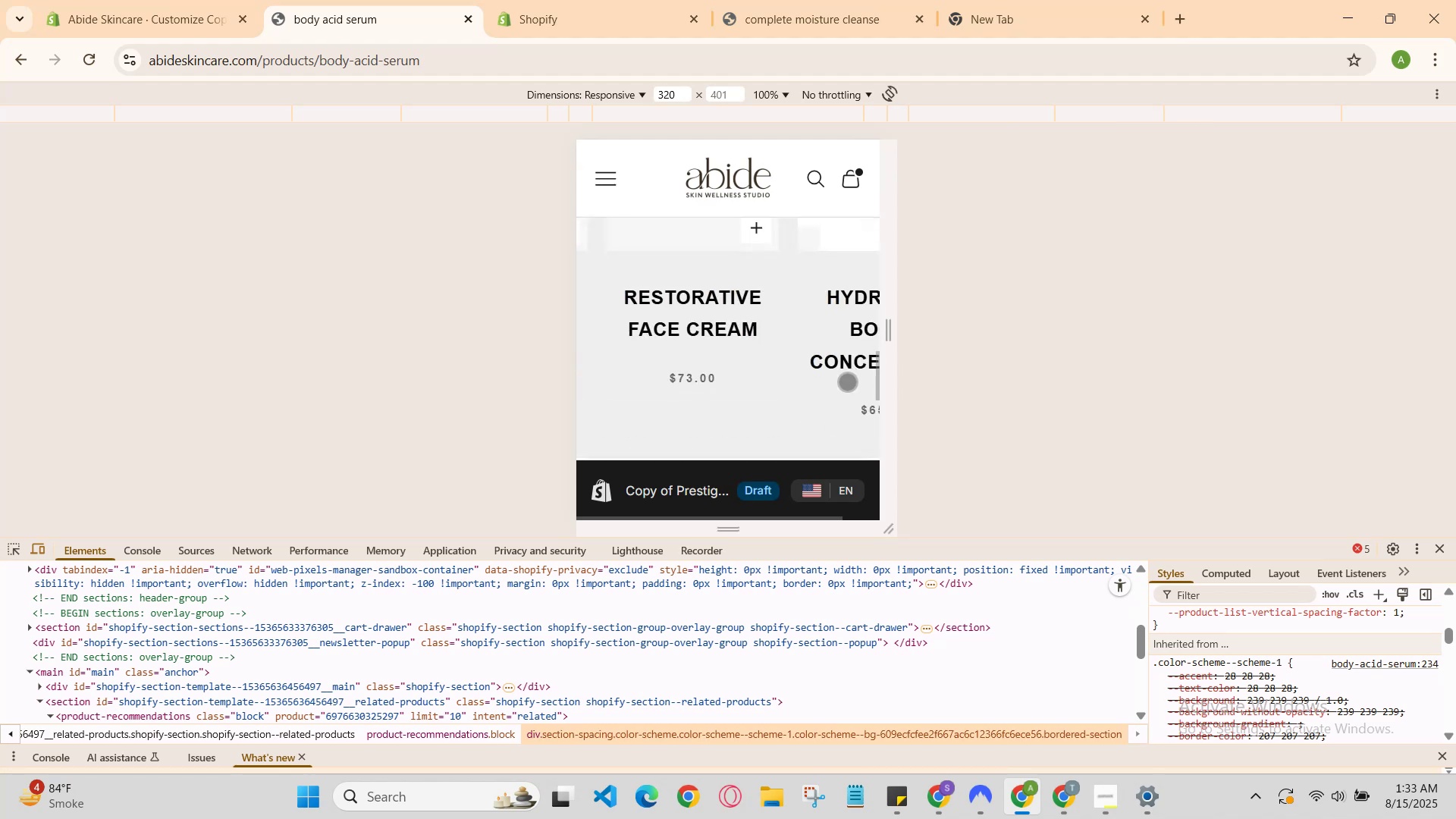 
scroll: coordinate [820, 347], scroll_direction: up, amount: 6.0
 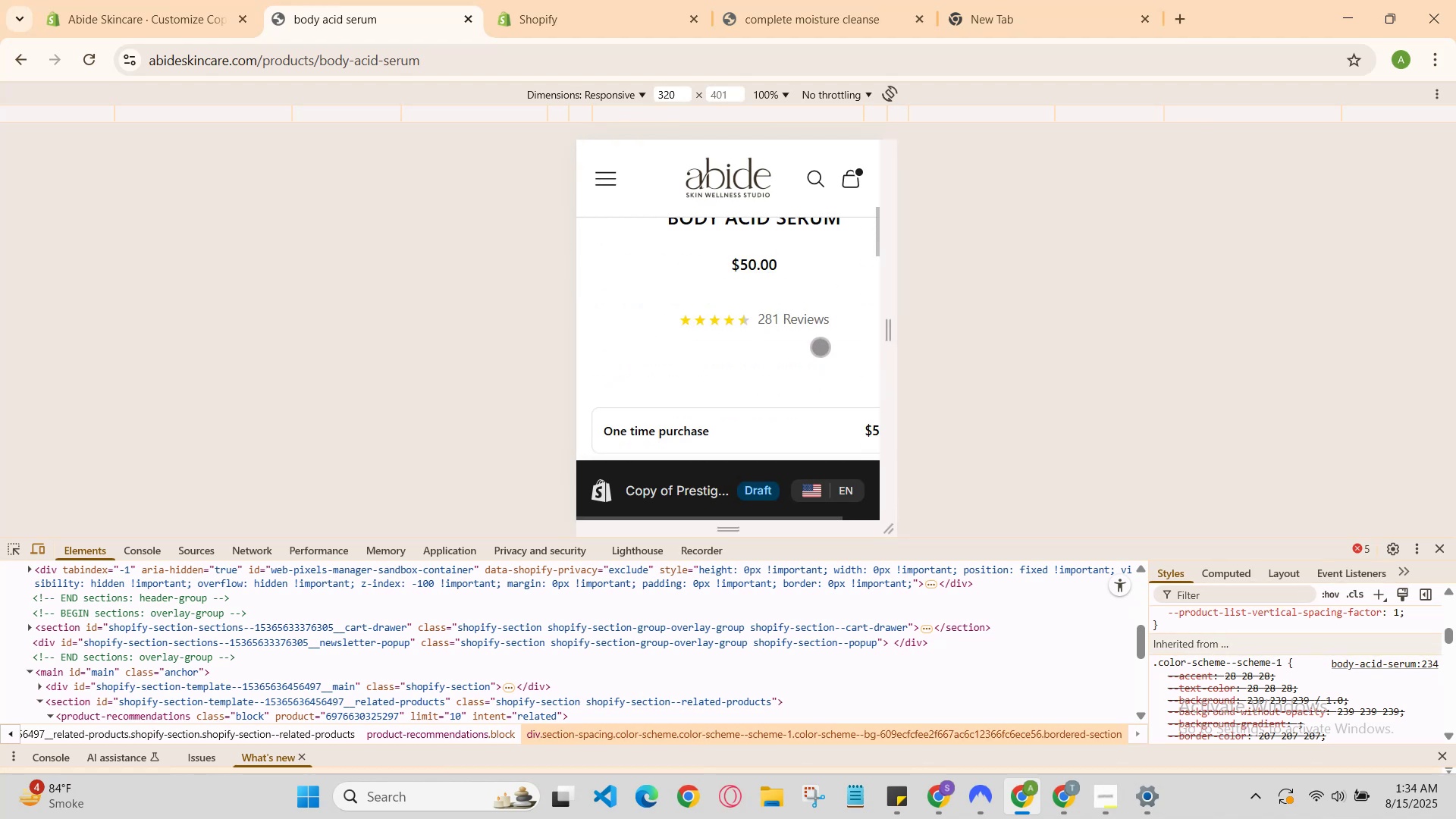 
scroll: coordinate [833, 349], scroll_direction: down, amount: 9.0
 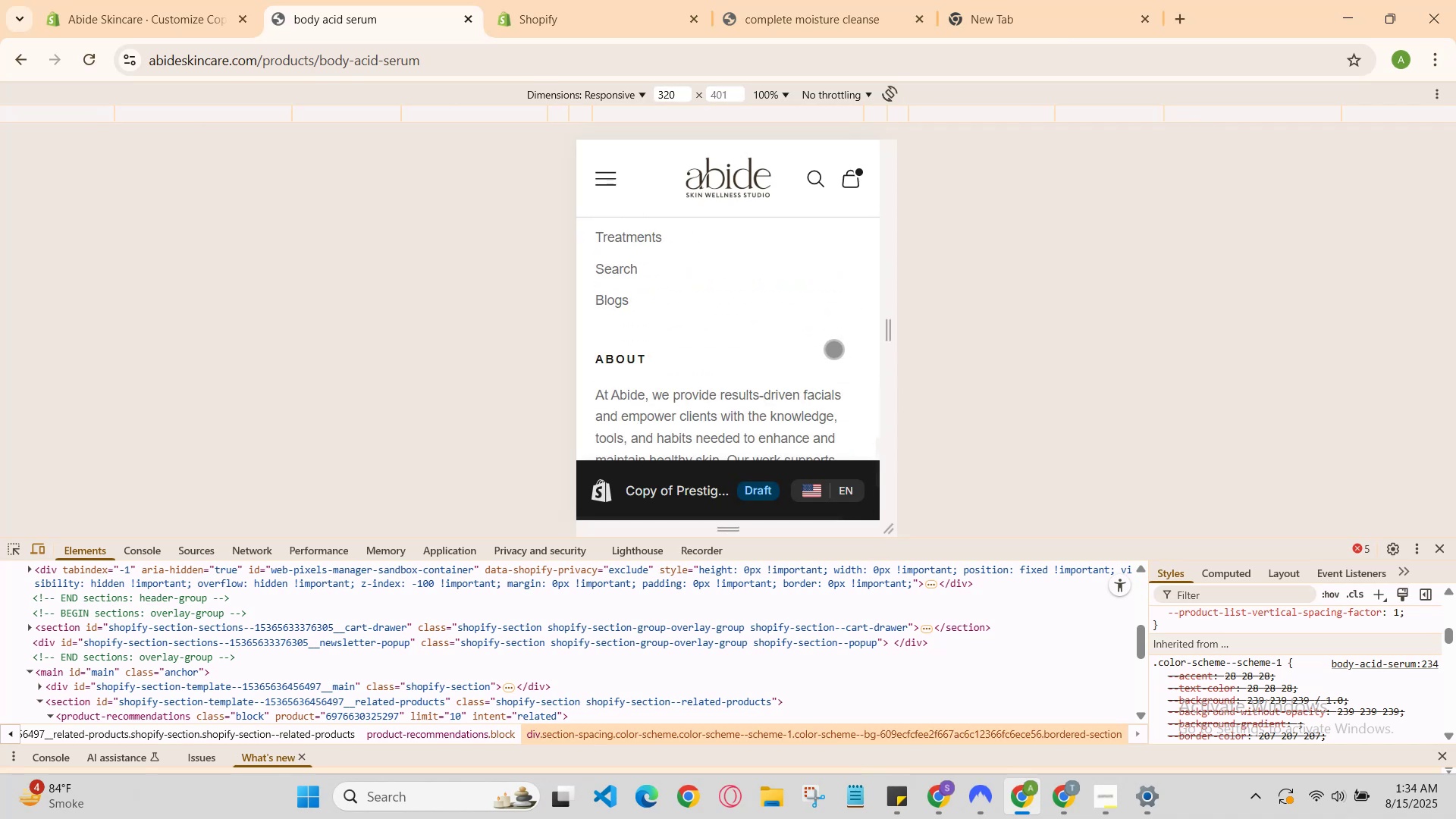 
scroll: coordinate [833, 349], scroll_direction: up, amount: 1.0
 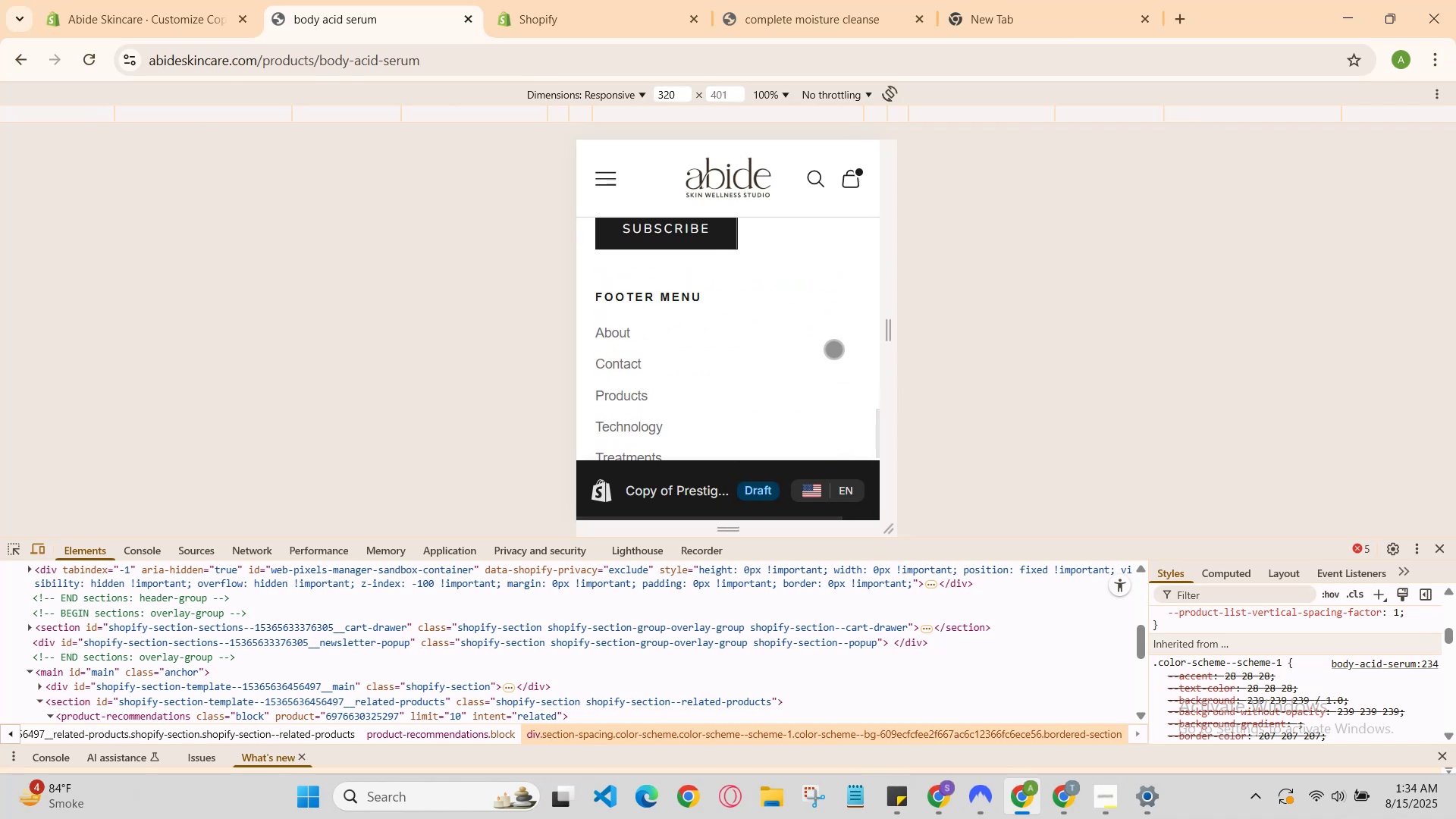 
scroll: coordinate [833, 349], scroll_direction: none, amount: 0.0
 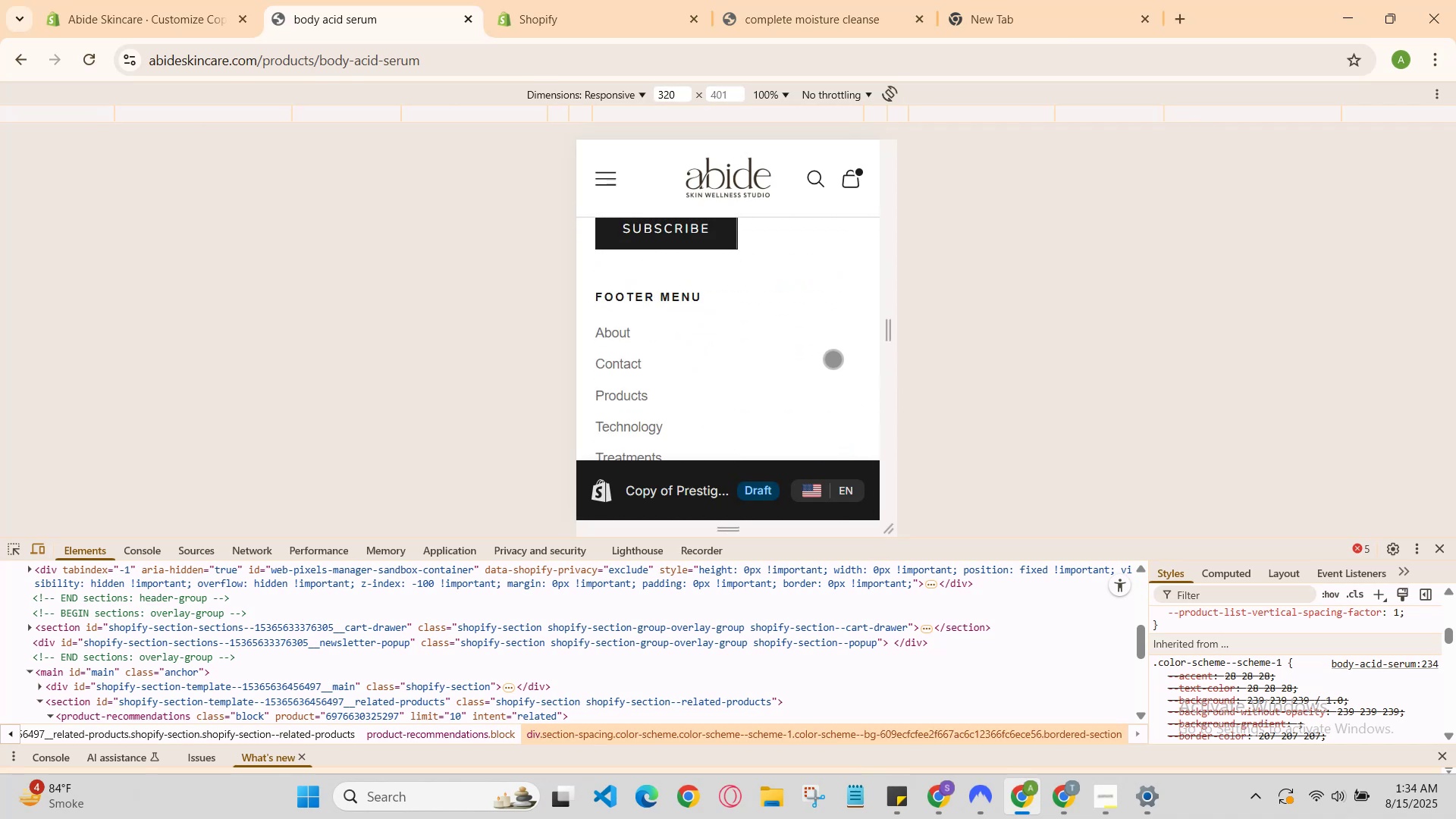 
scroll: coordinate [769, 225], scroll_direction: up, amount: 8.0
 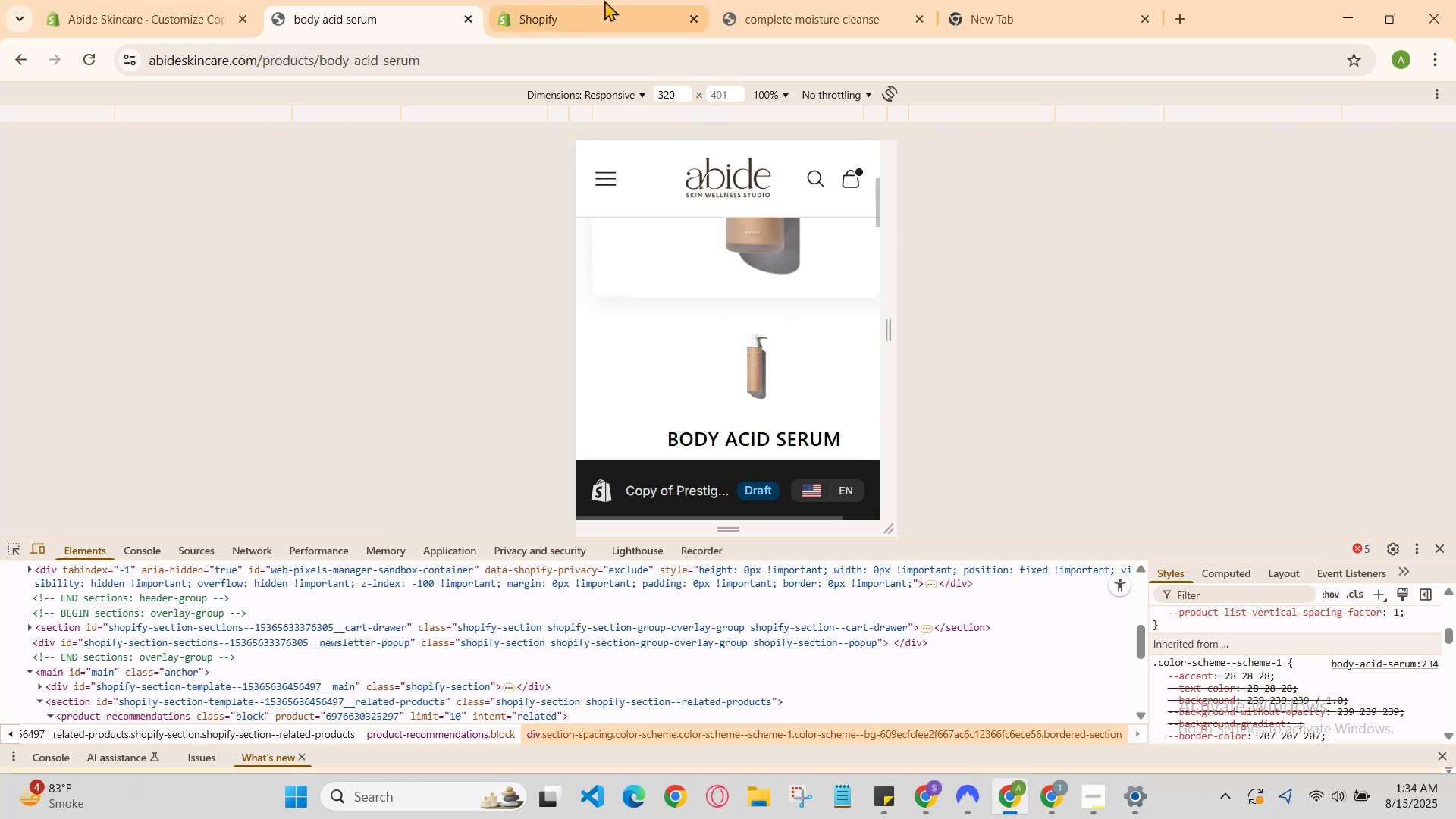 
left_click([601, 0])
 